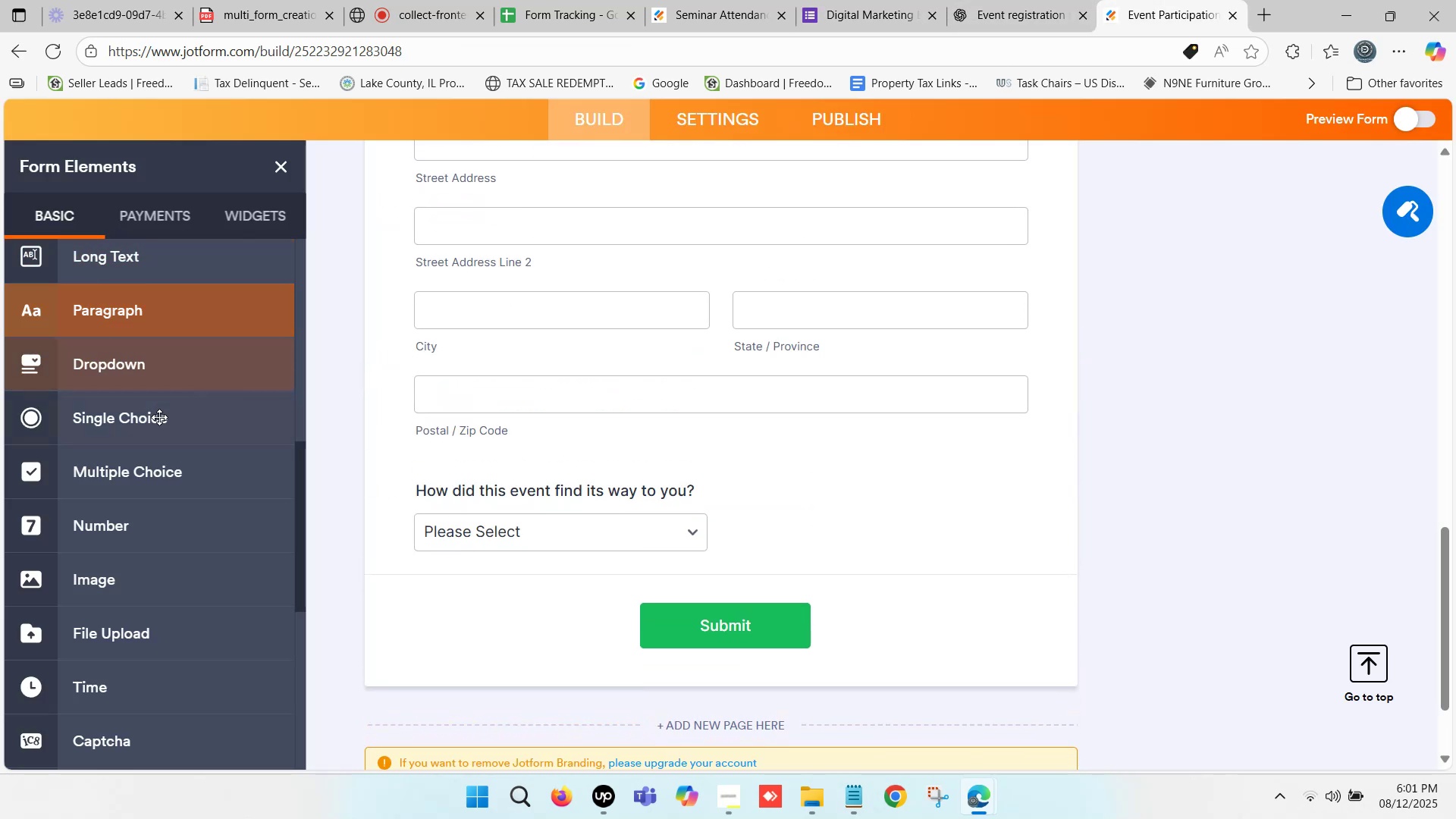 
scroll: coordinate [117, 479], scroll_direction: down, amount: 2.0
 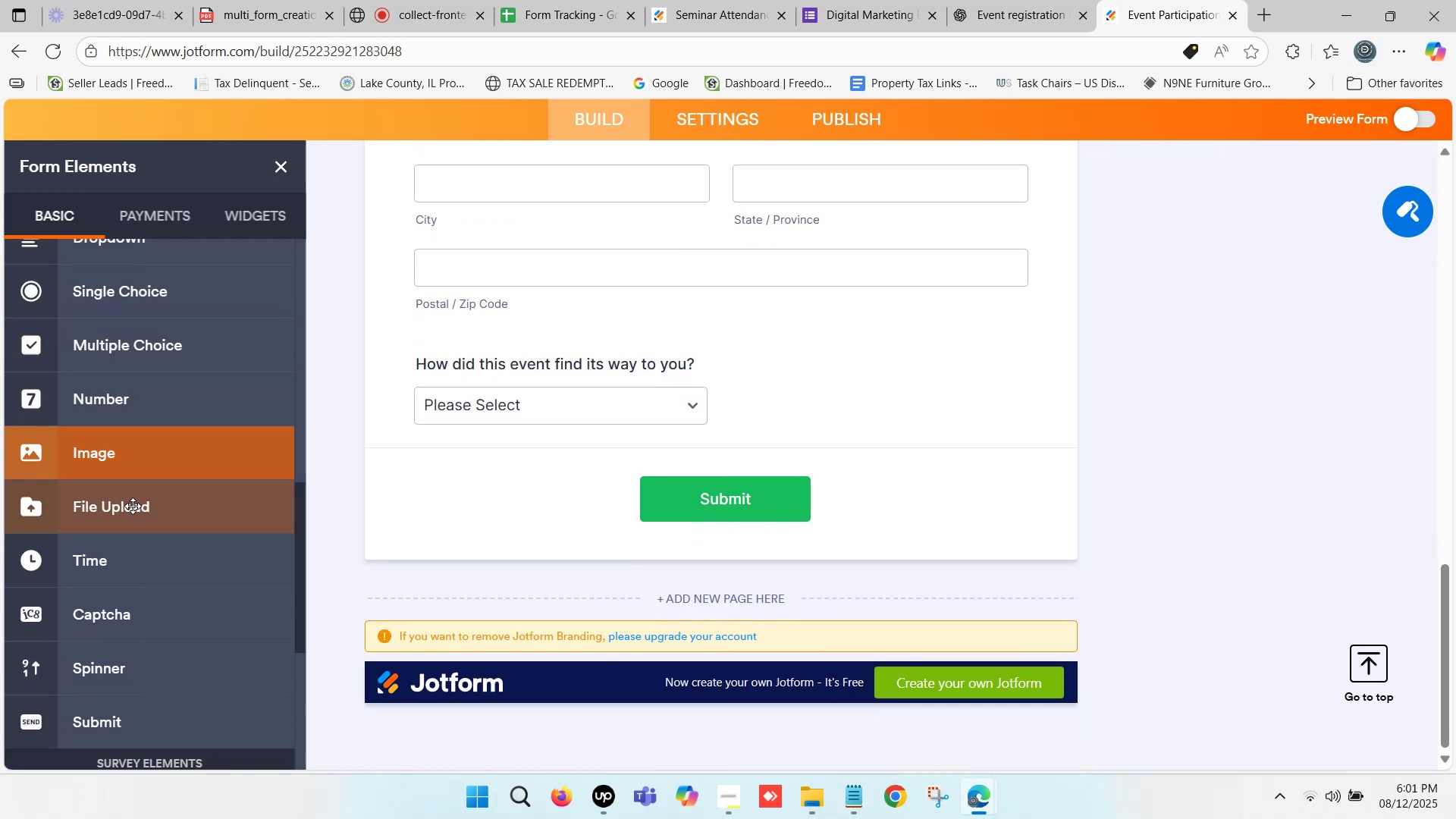 
left_click_drag(start_coordinate=[133, 507], to_coordinate=[547, 450])
 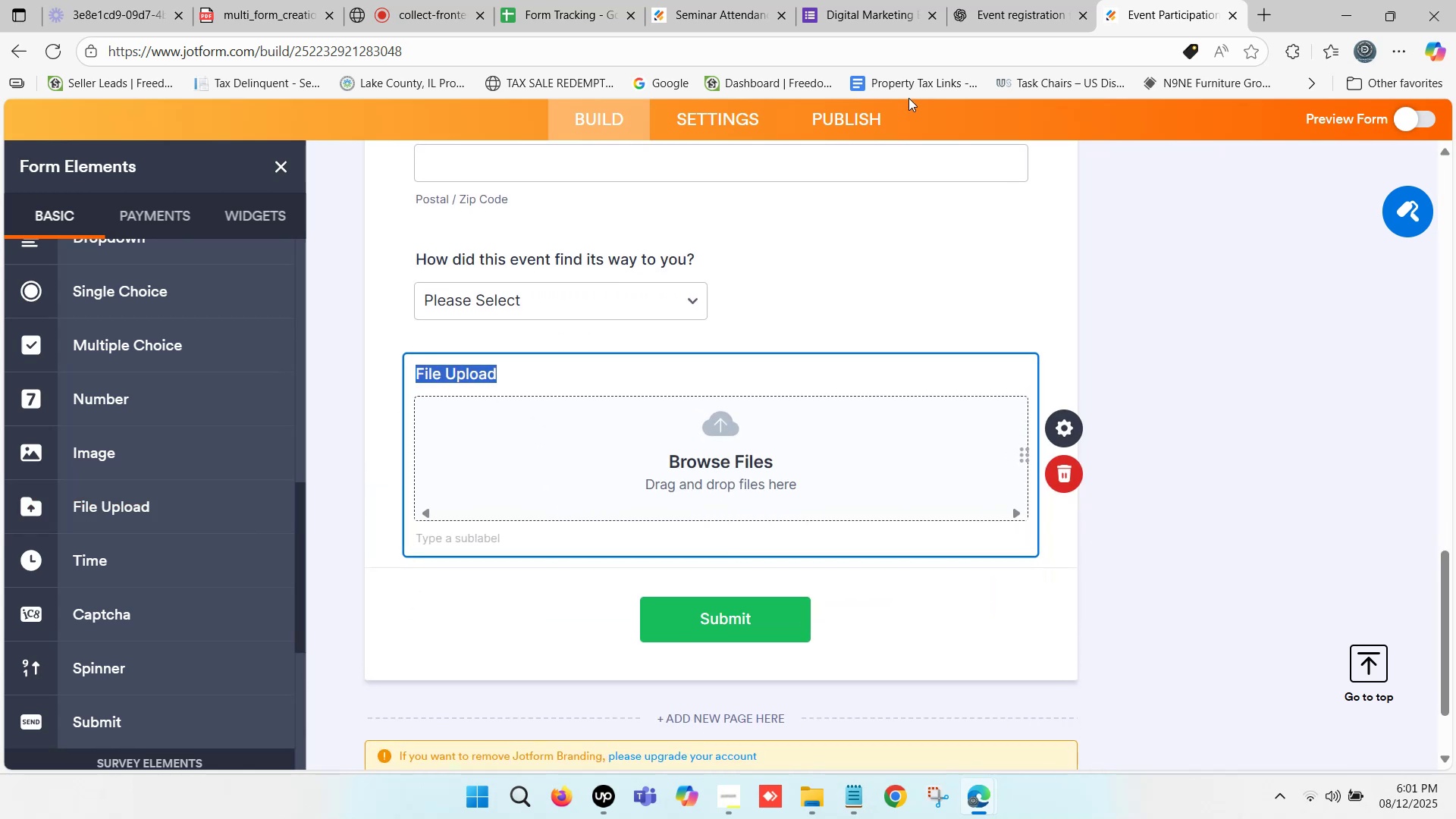 
left_click([1073, 0])
 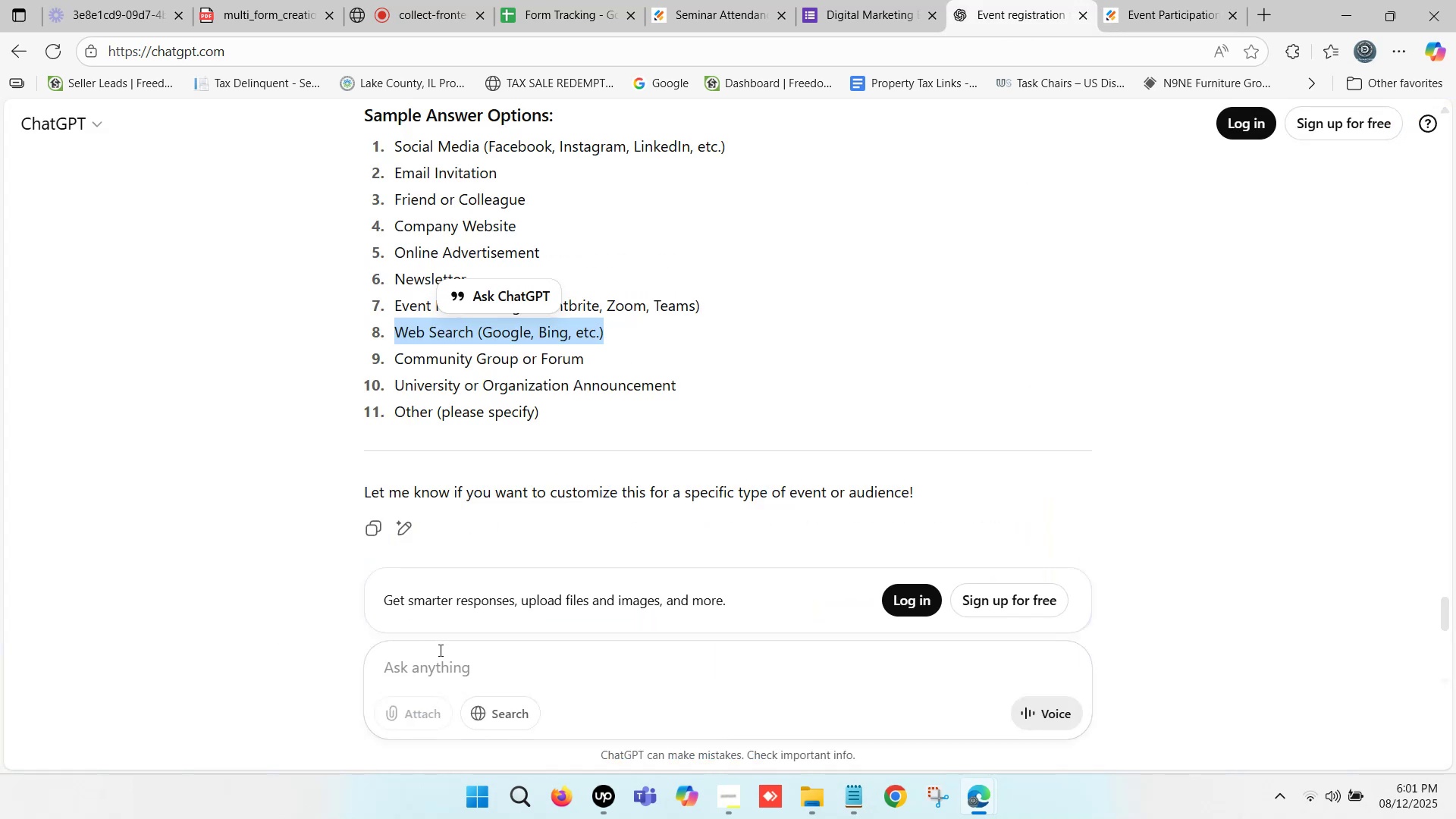 
left_click([442, 663])
 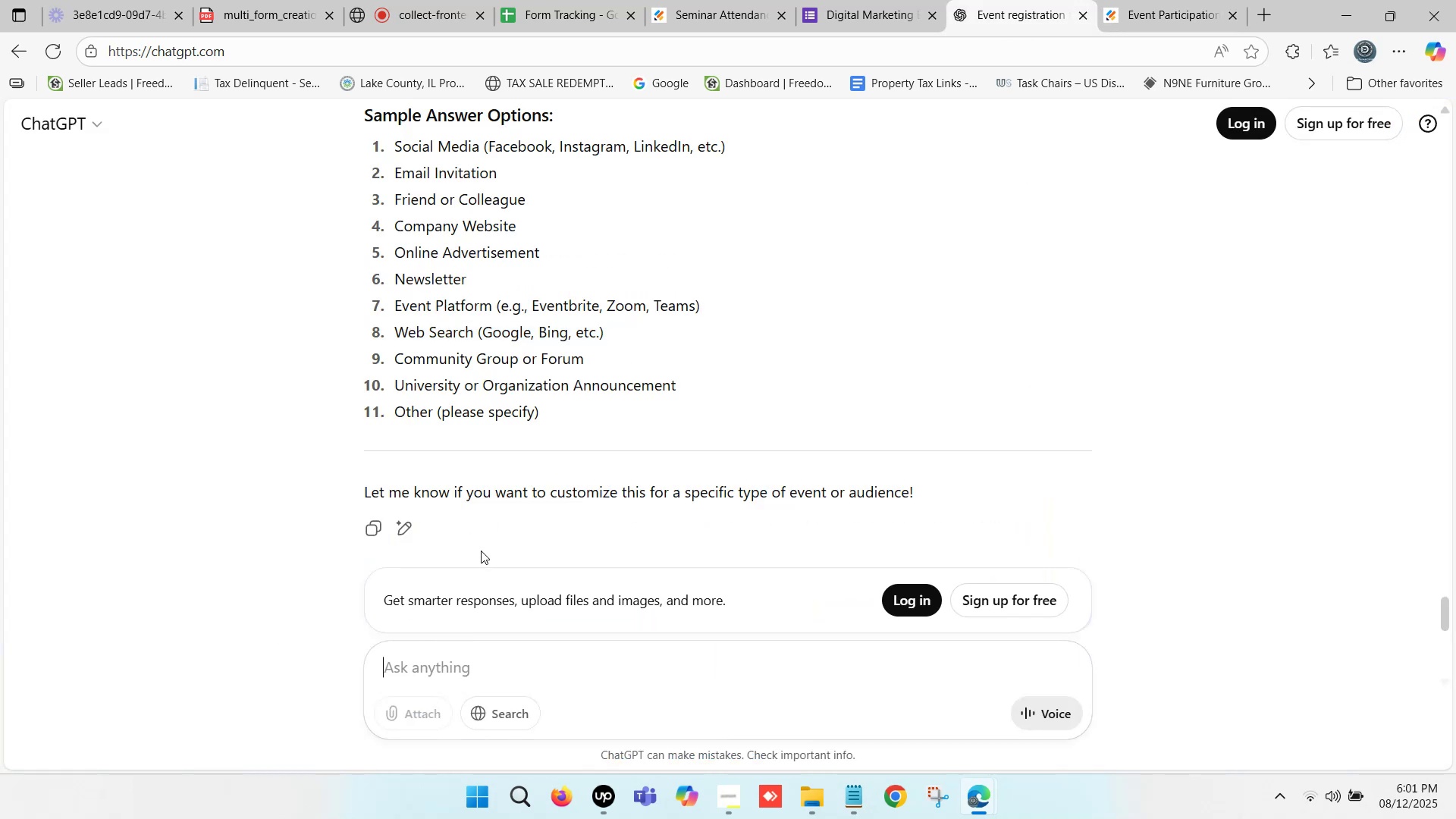 
scroll: coordinate [520, 535], scroll_direction: none, amount: 0.0
 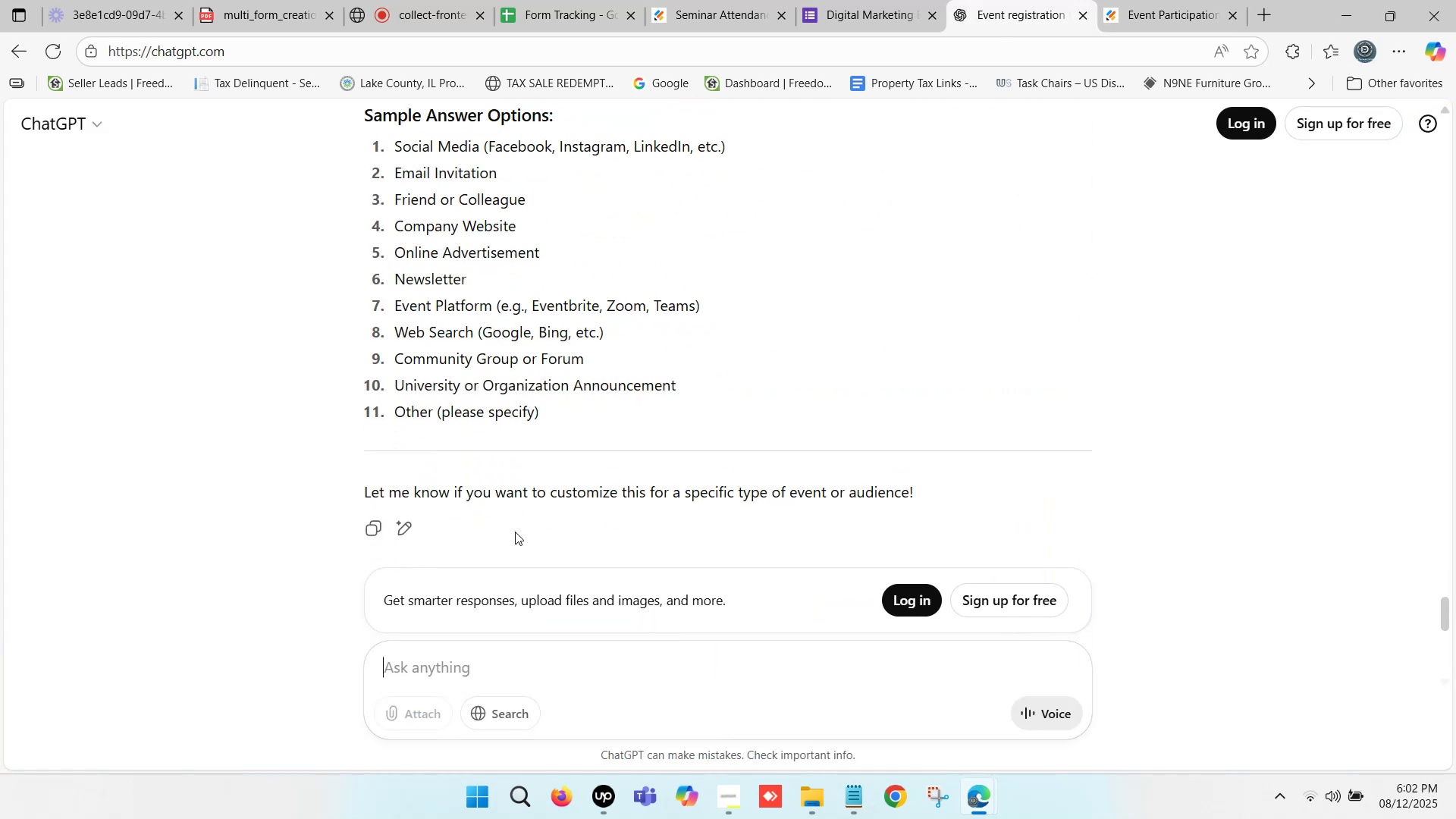 
type(some question about)
 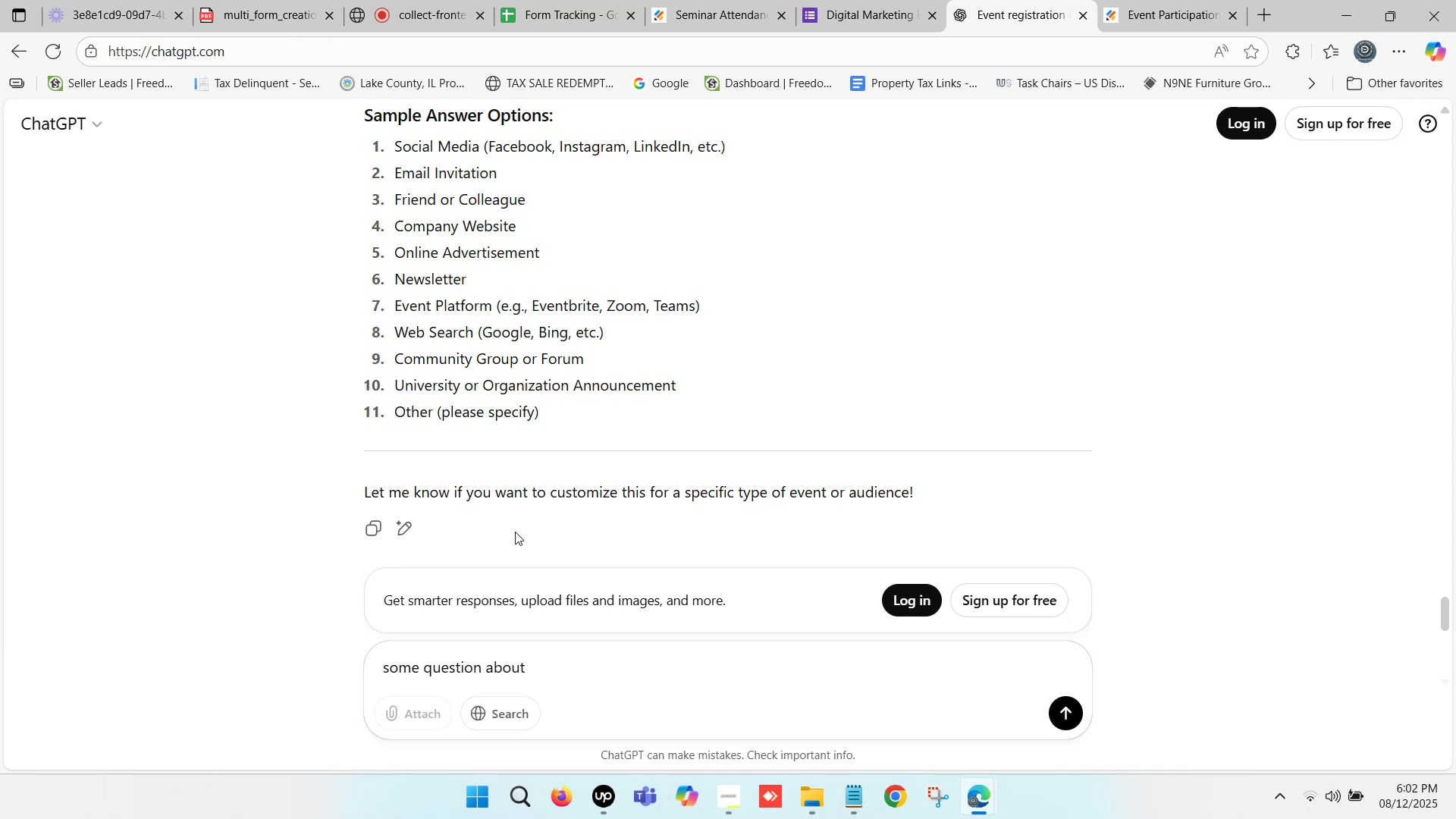 
wait(5.62)
 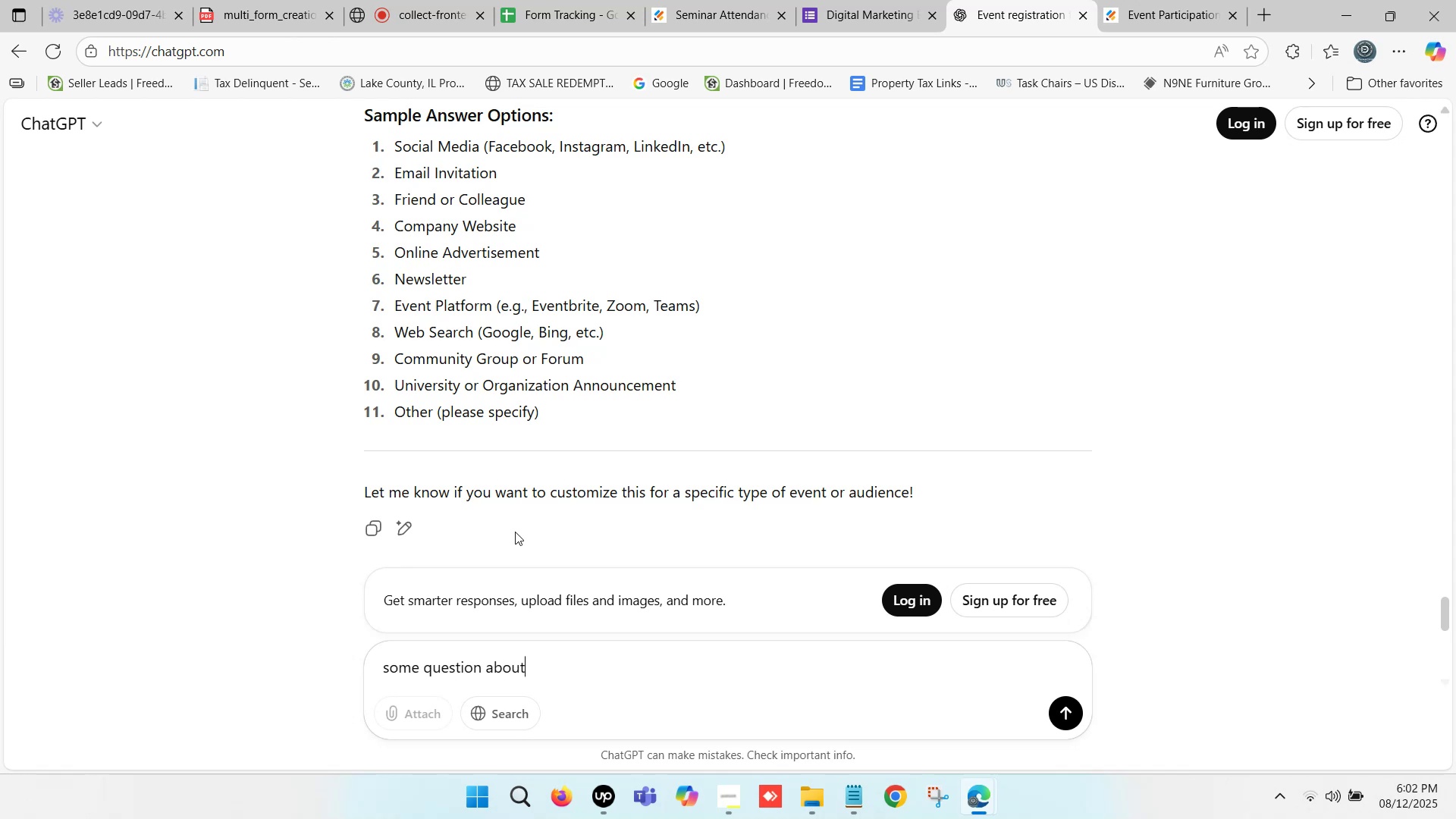 
left_click([481, 666])
 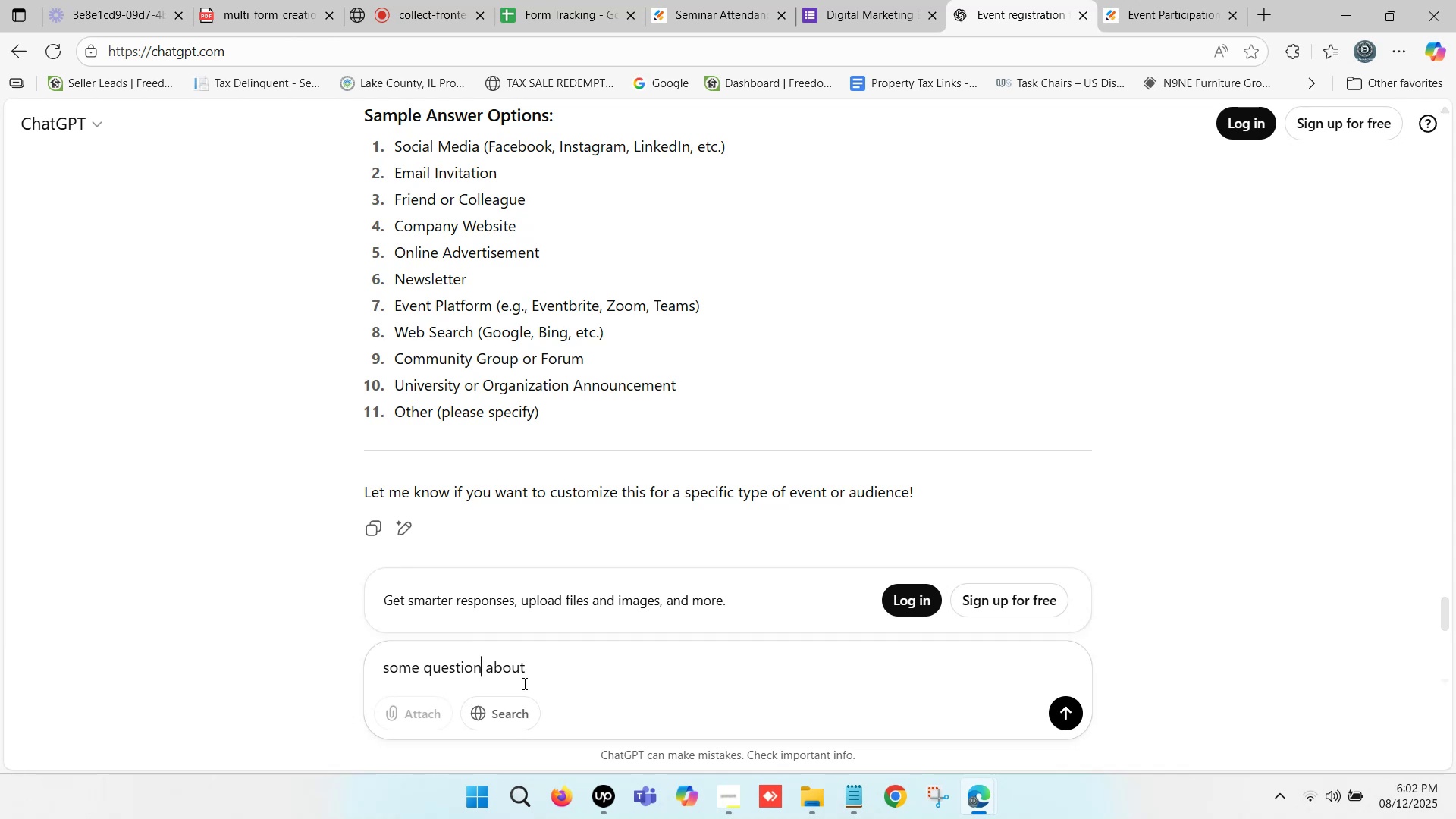 
type( and )
 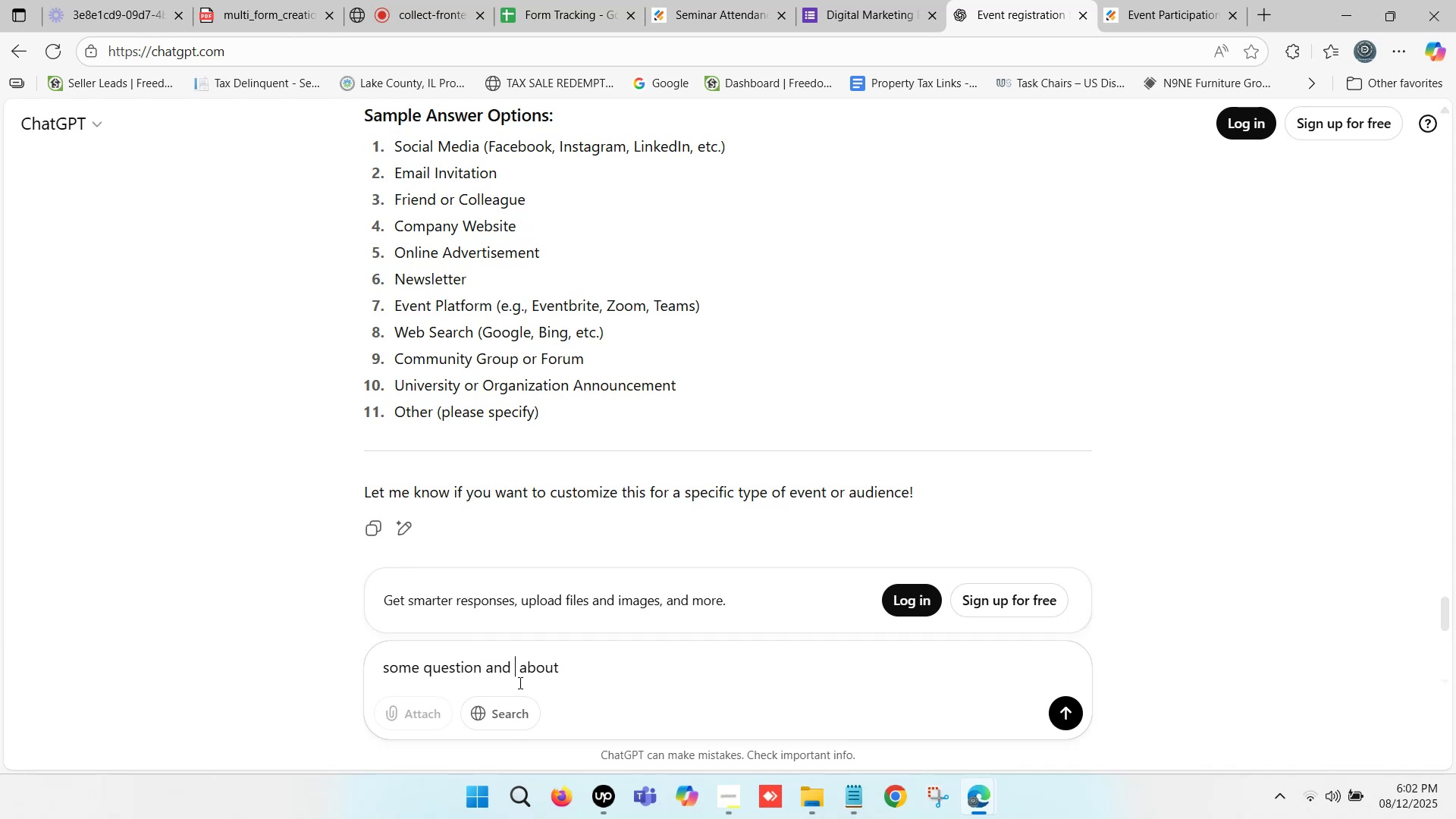 
type(Answer)
 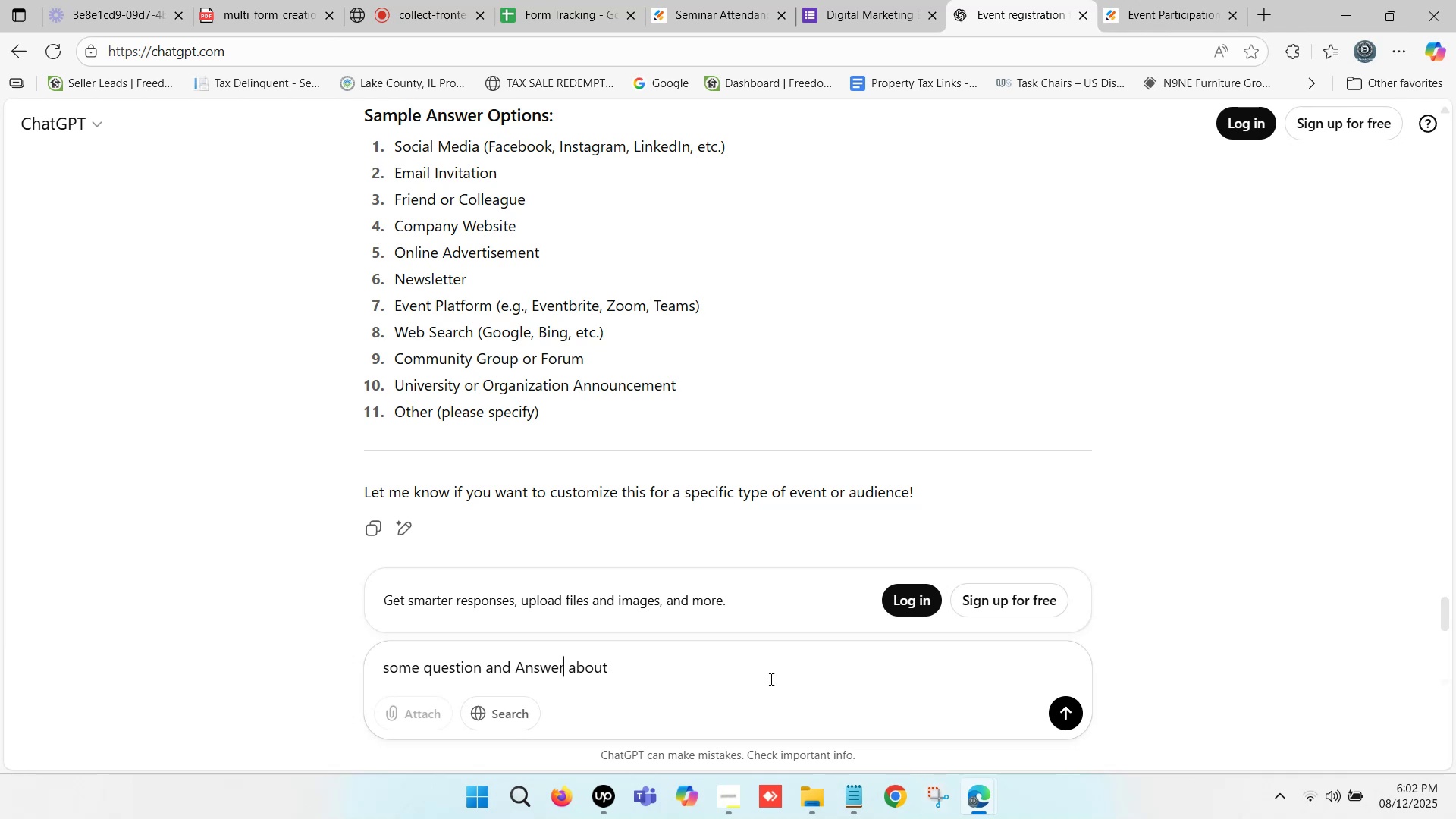 
left_click([721, 665])
 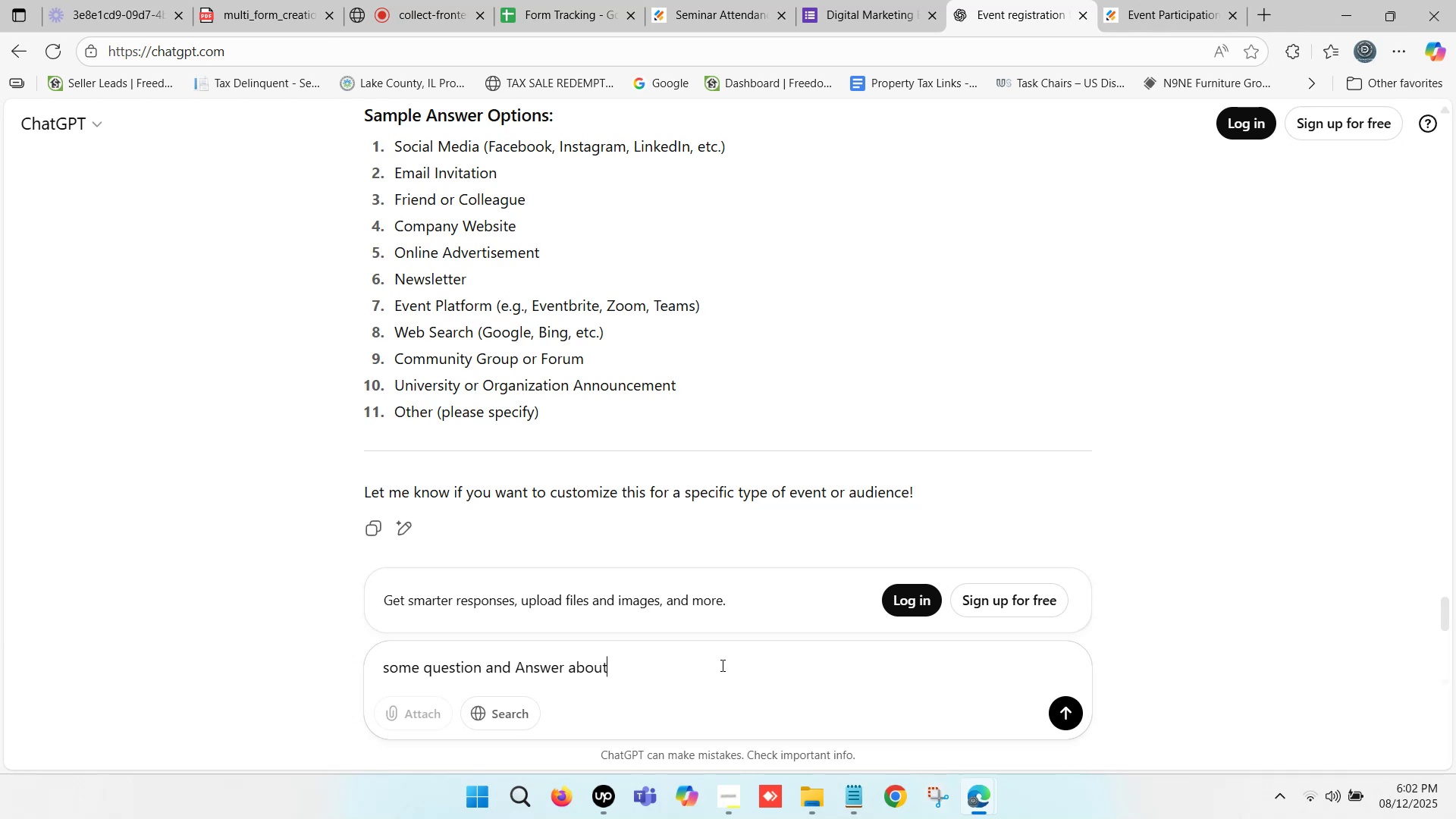 
key(Space)
 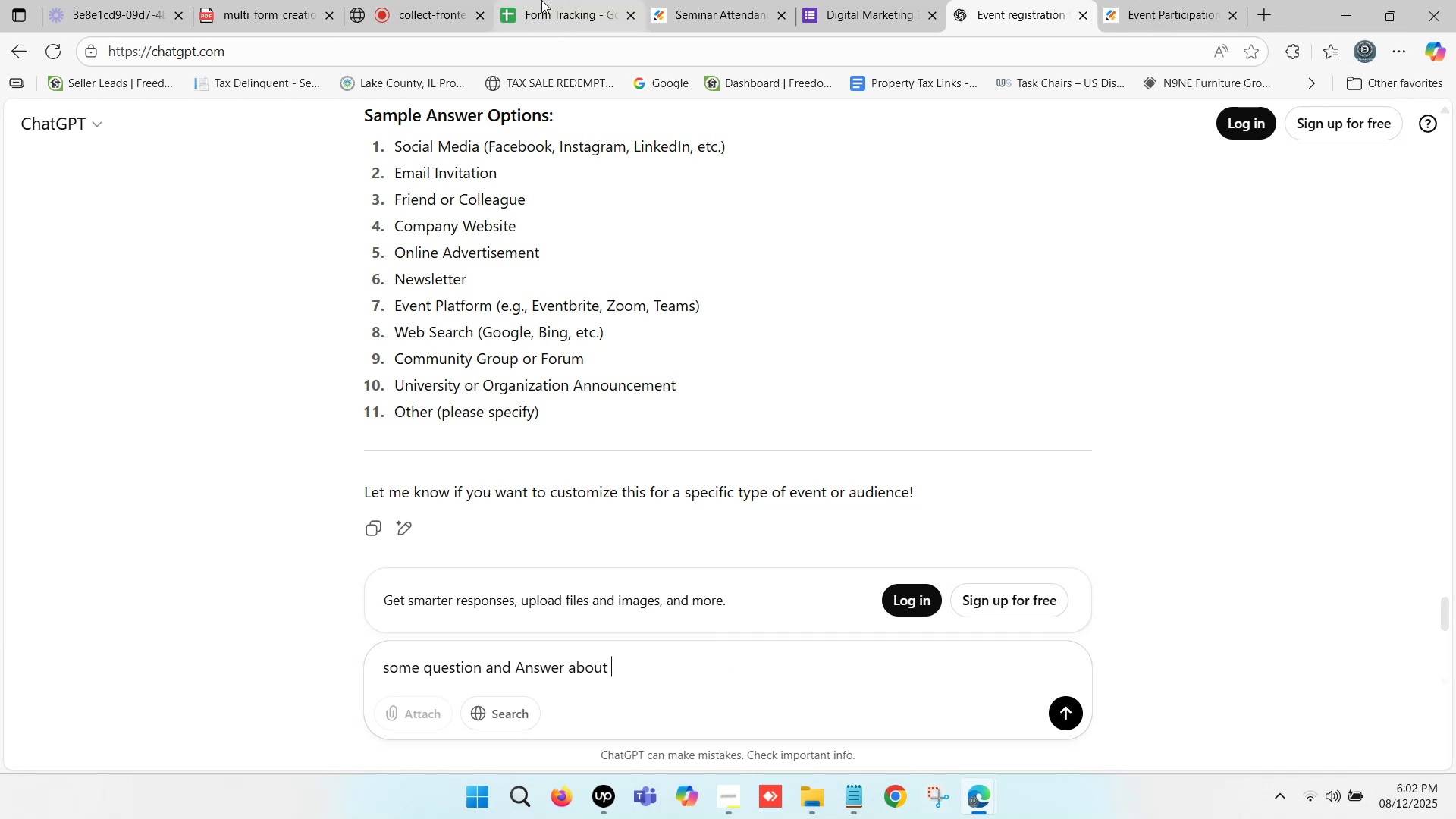 
left_click([541, 0])
 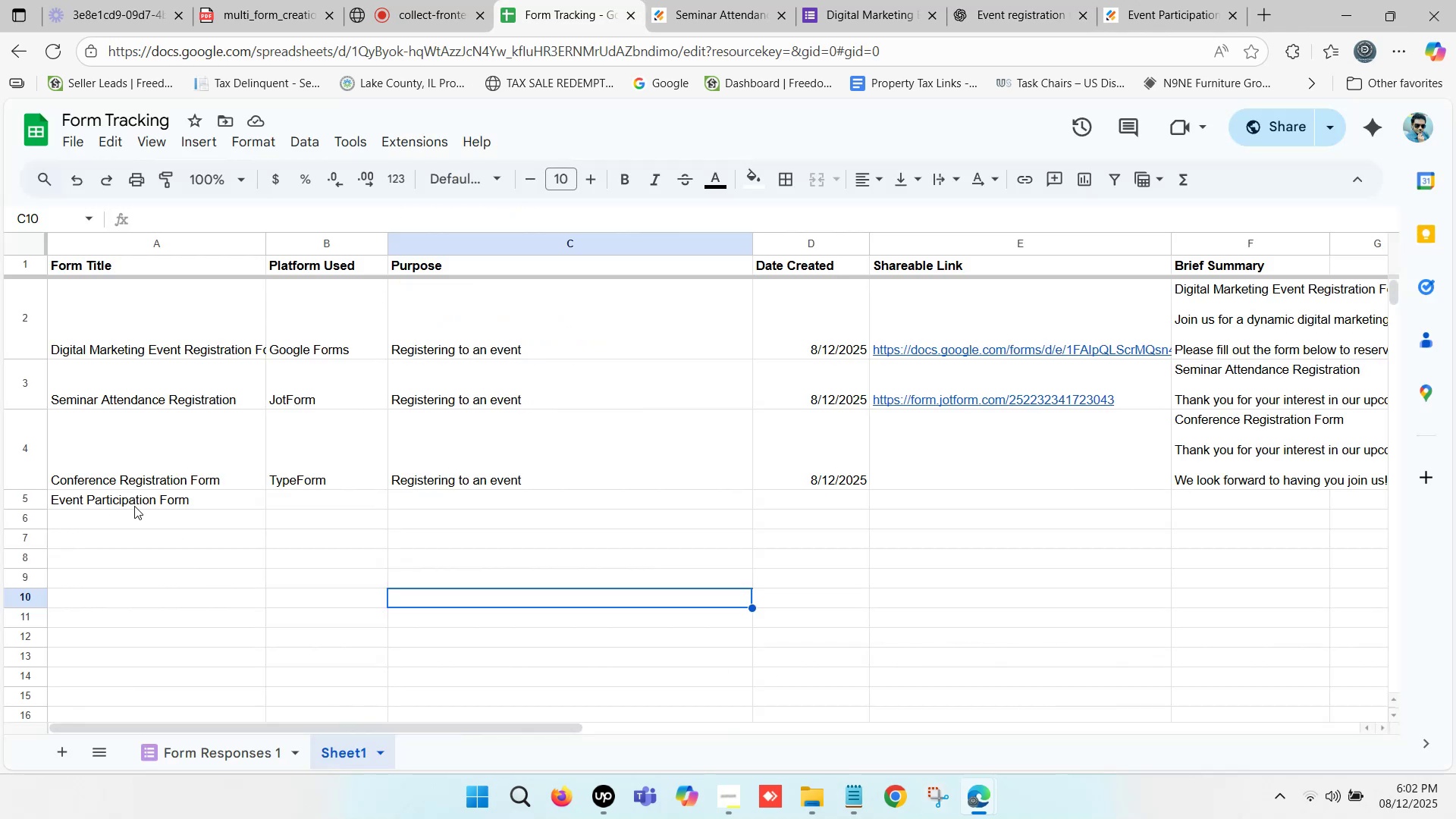 
left_click([128, 500])
 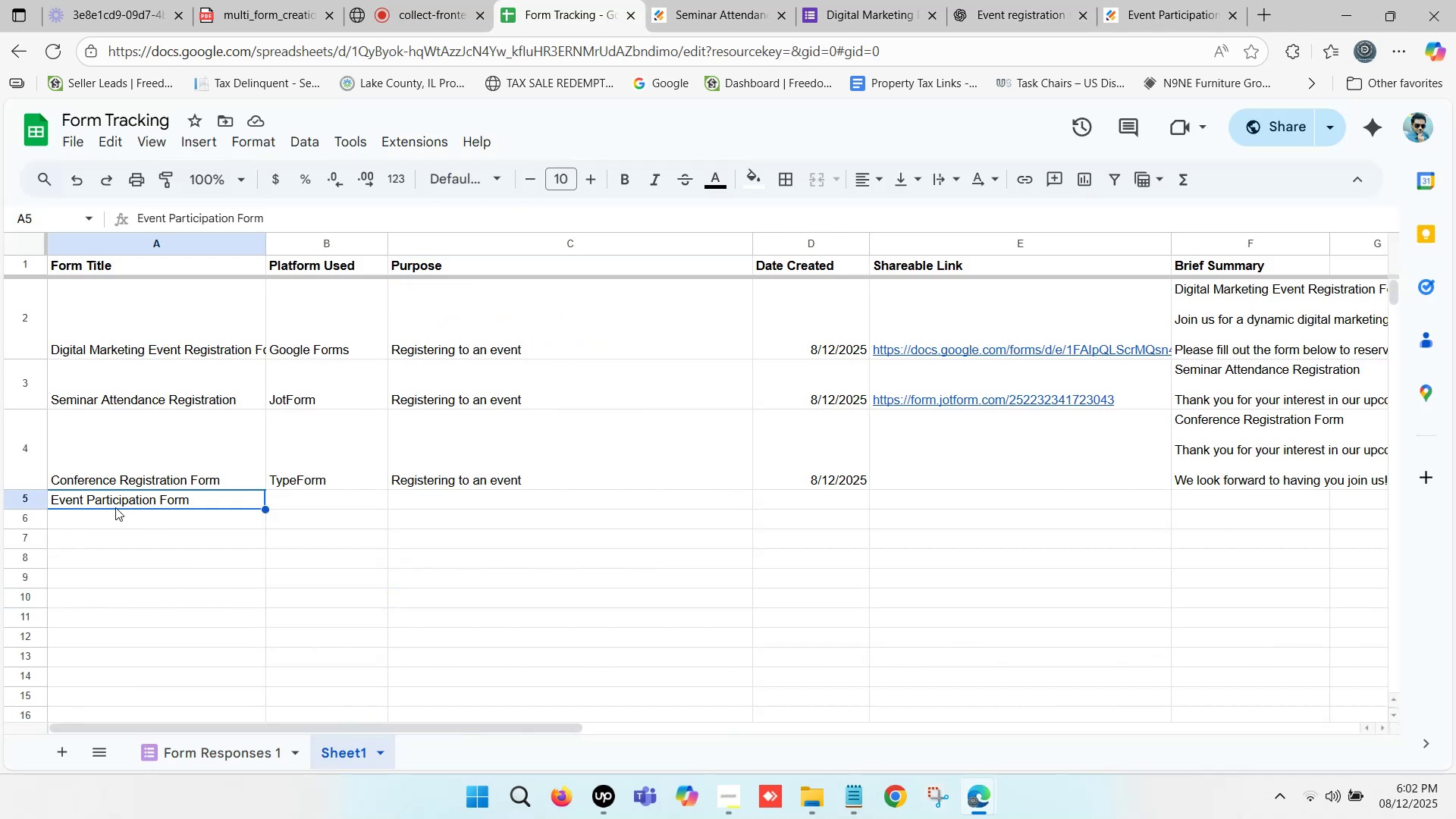 
key(Control+C)
 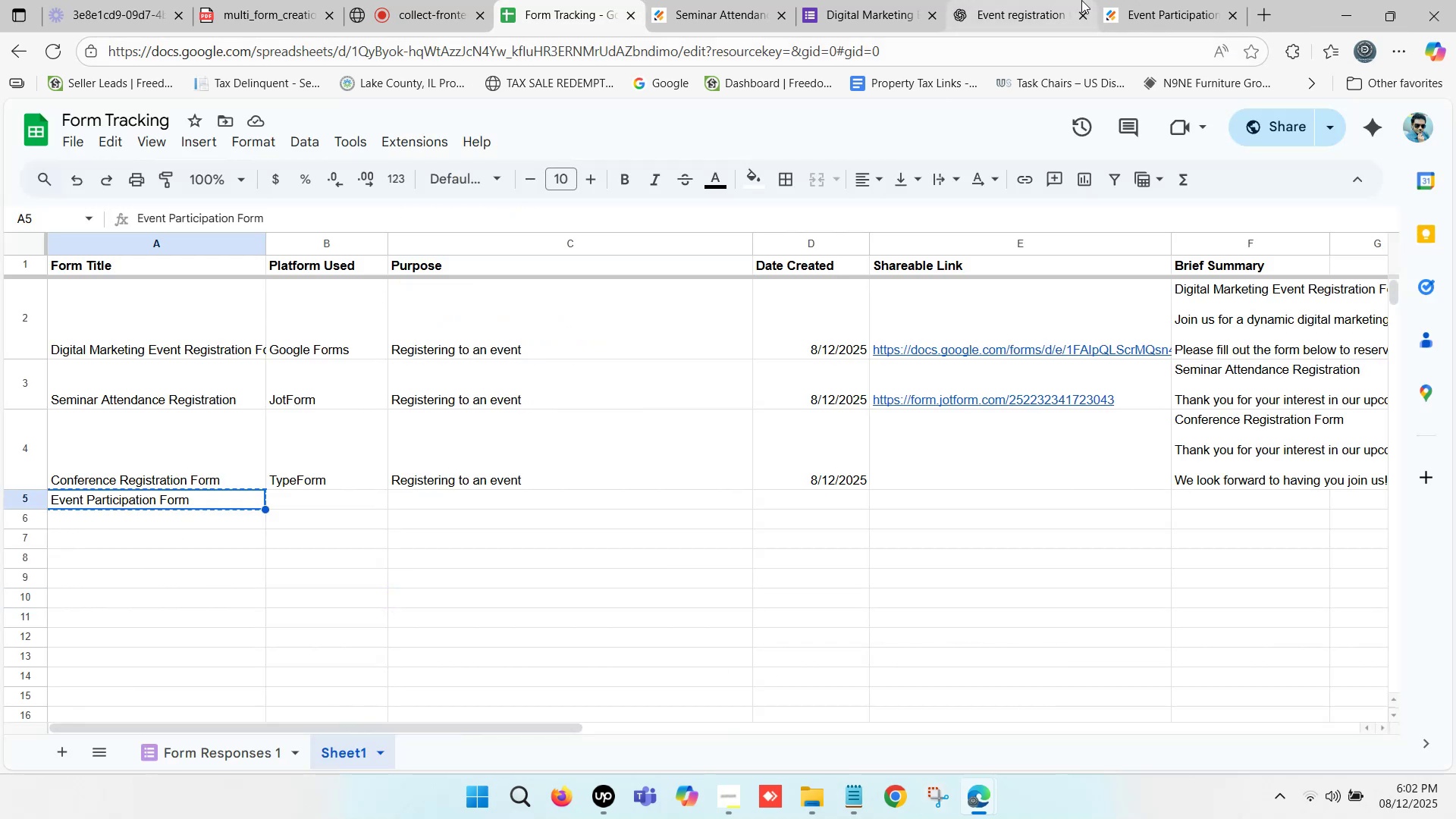 
left_click([1127, 0])
 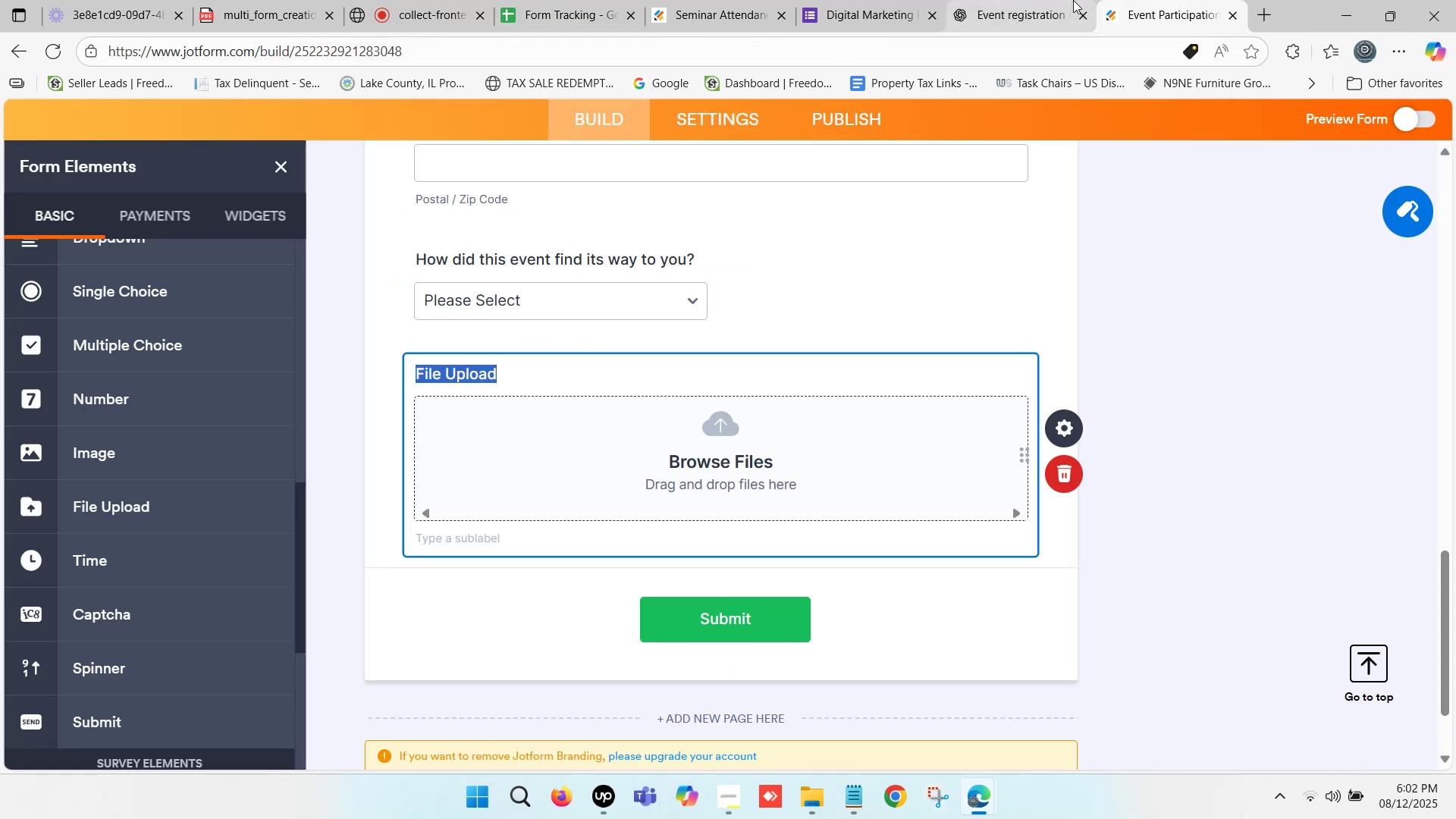 
left_click([1031, 0])
 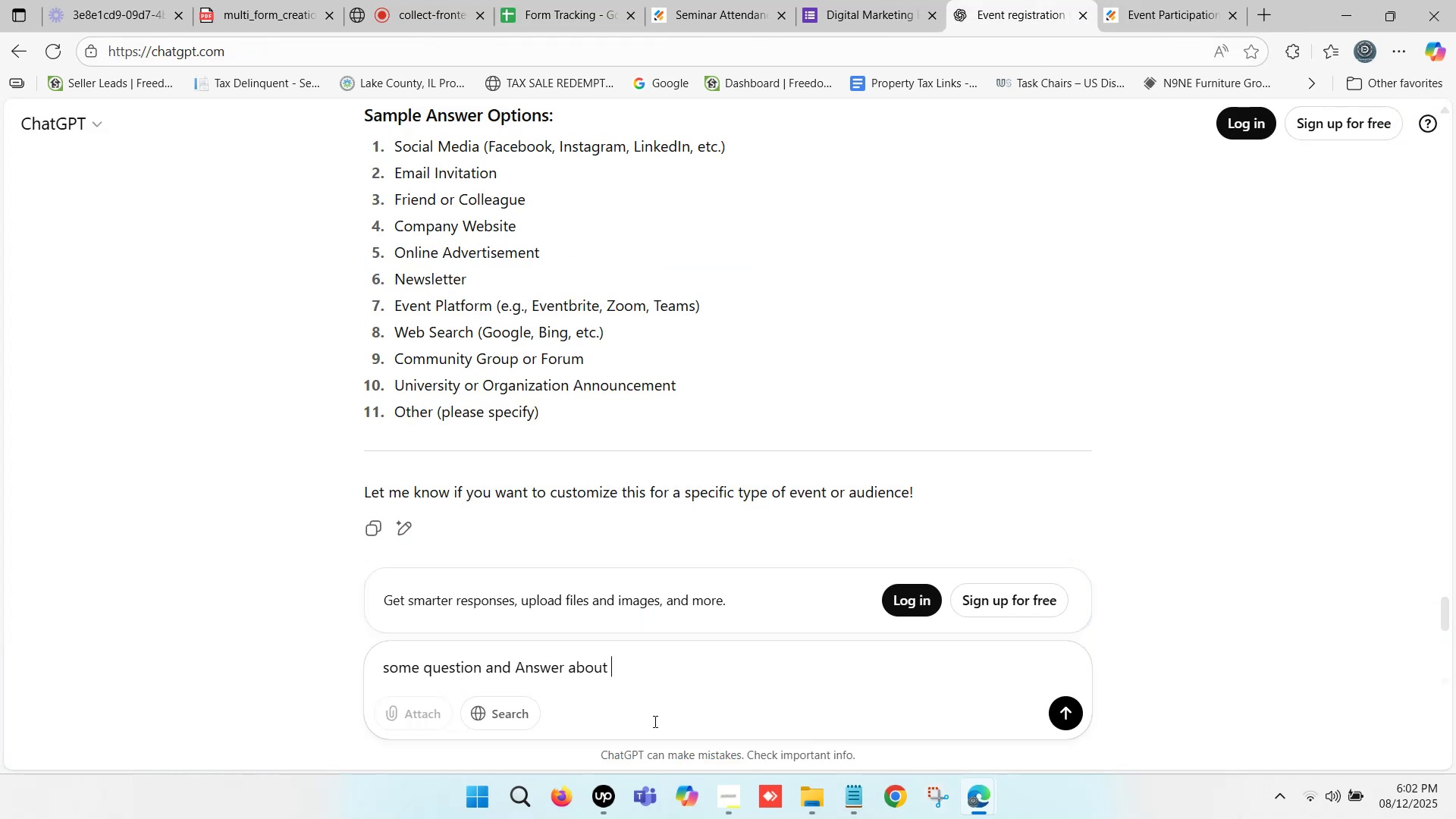 
key(Control+V)
 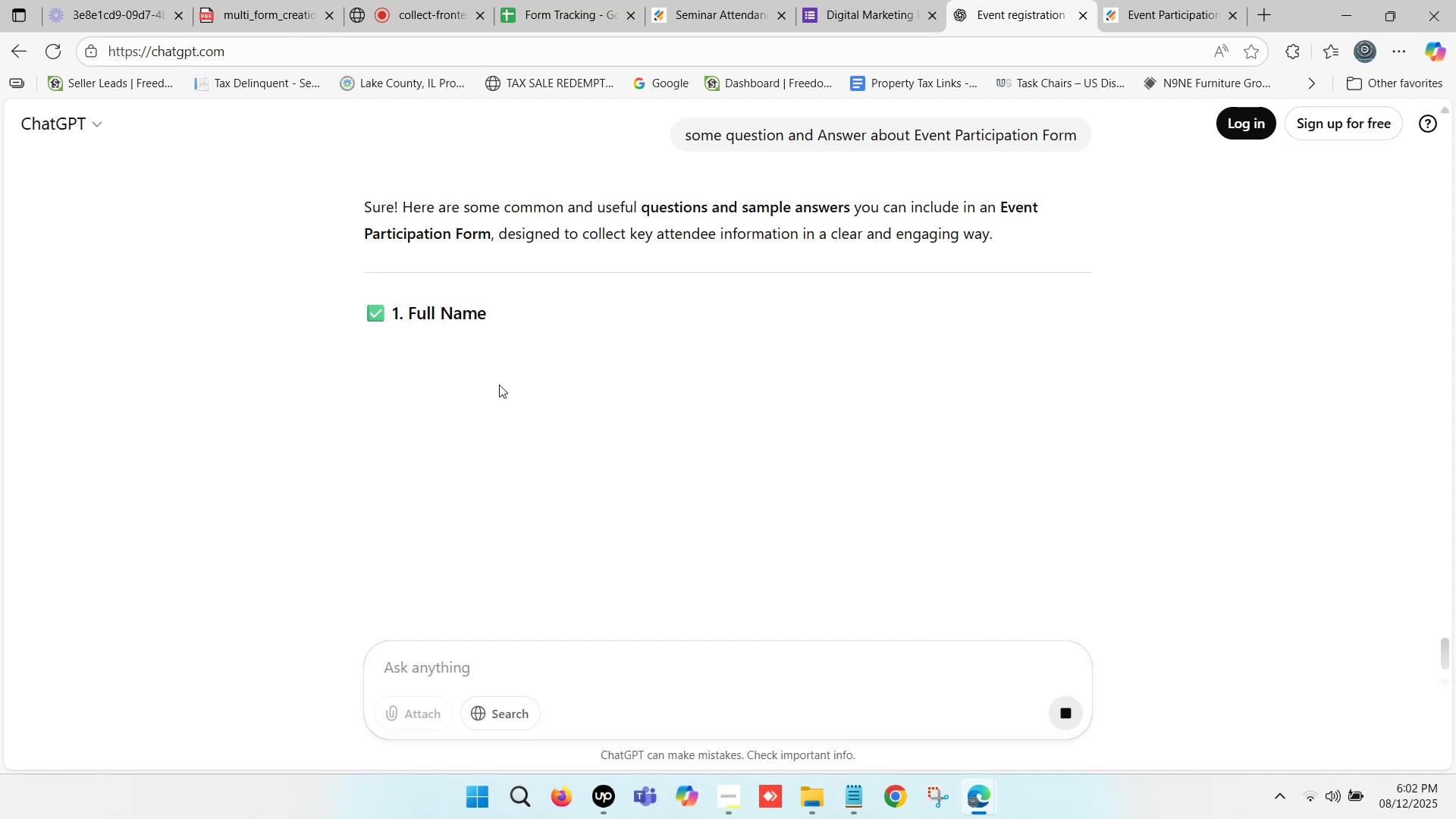 
wait(5.8)
 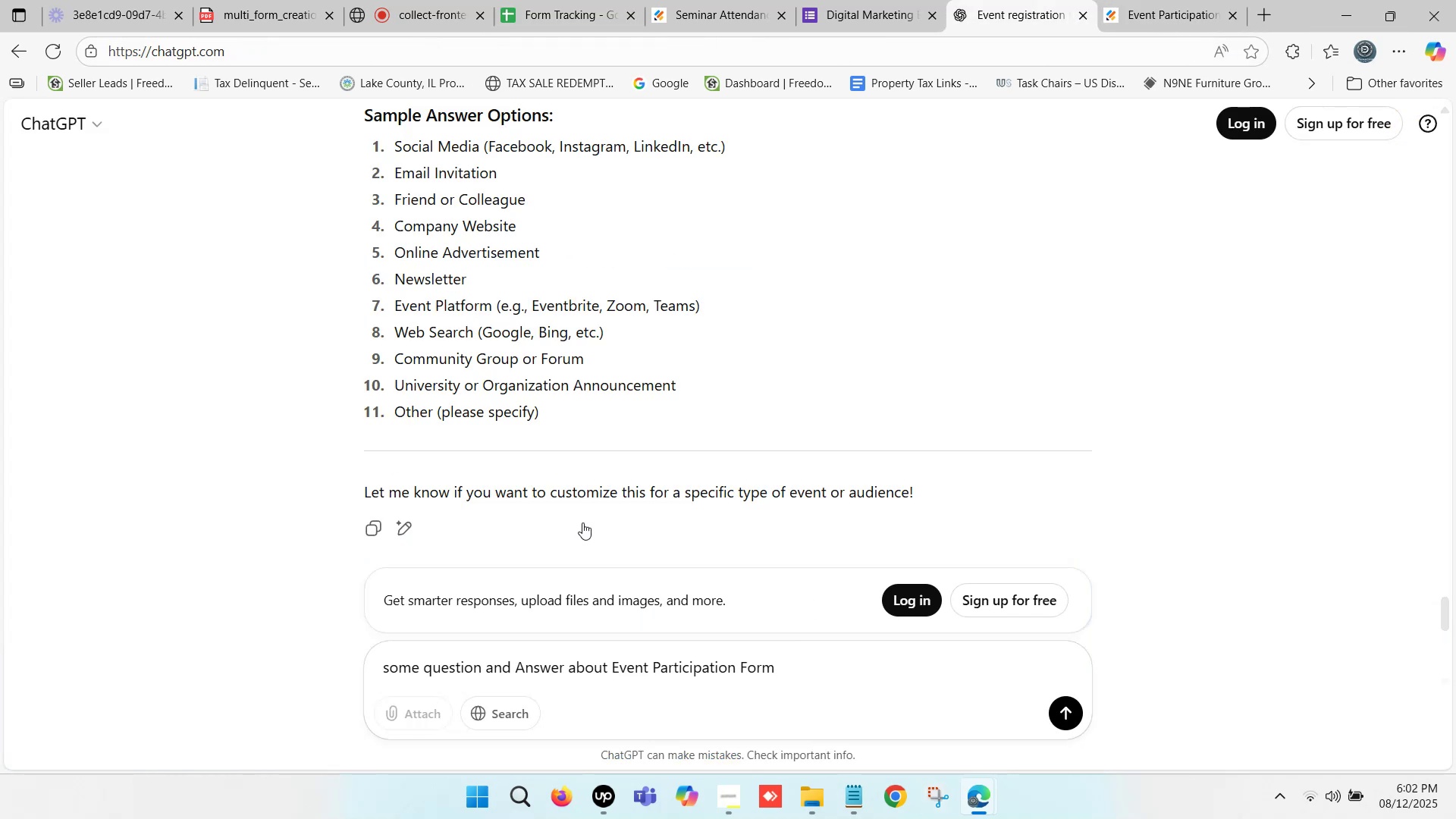 
scroll: coordinate [475, 425], scroll_direction: down, amount: 16.0
 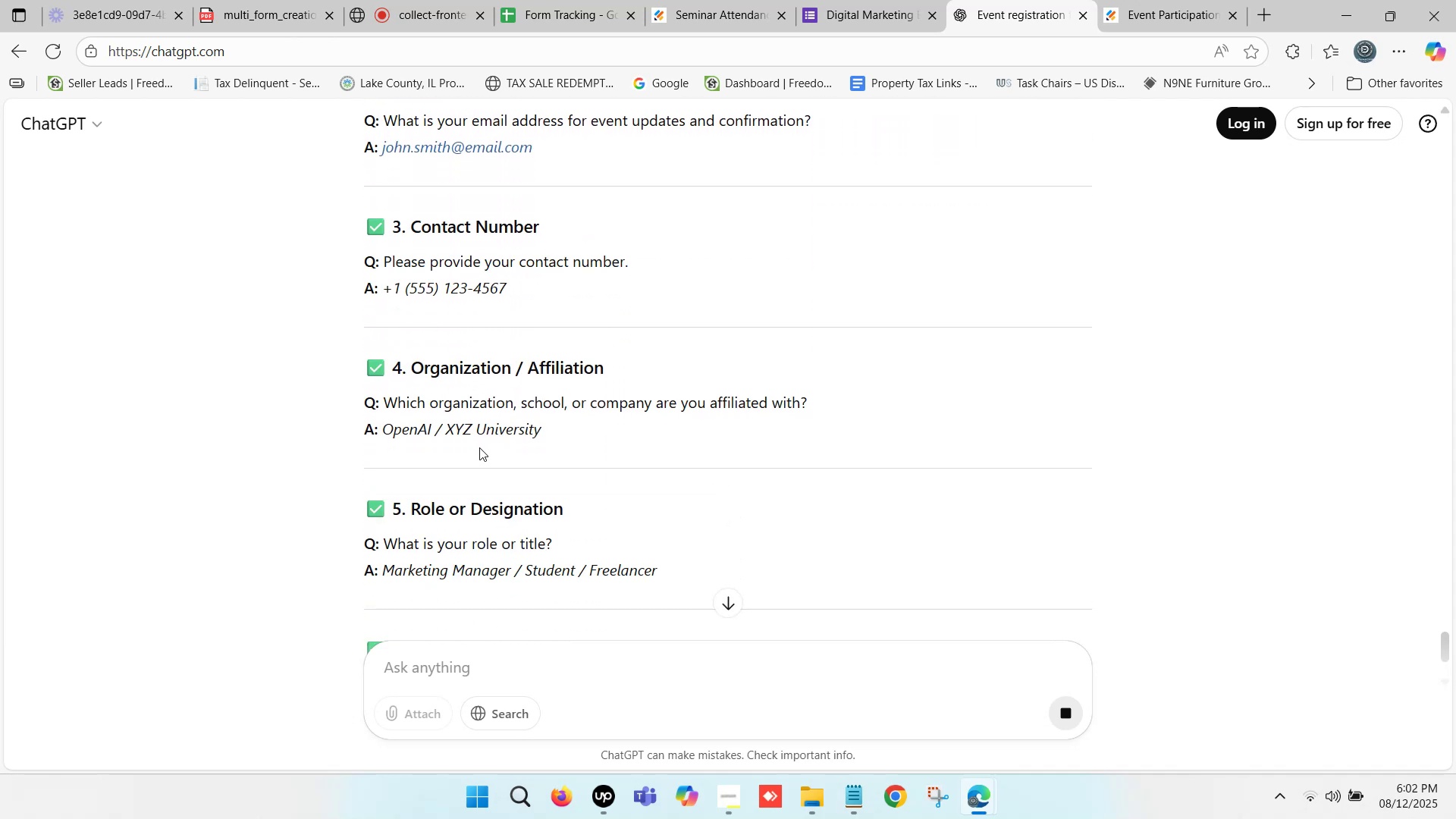 
scroll: coordinate [369, 349], scroll_direction: down, amount: 2.0
 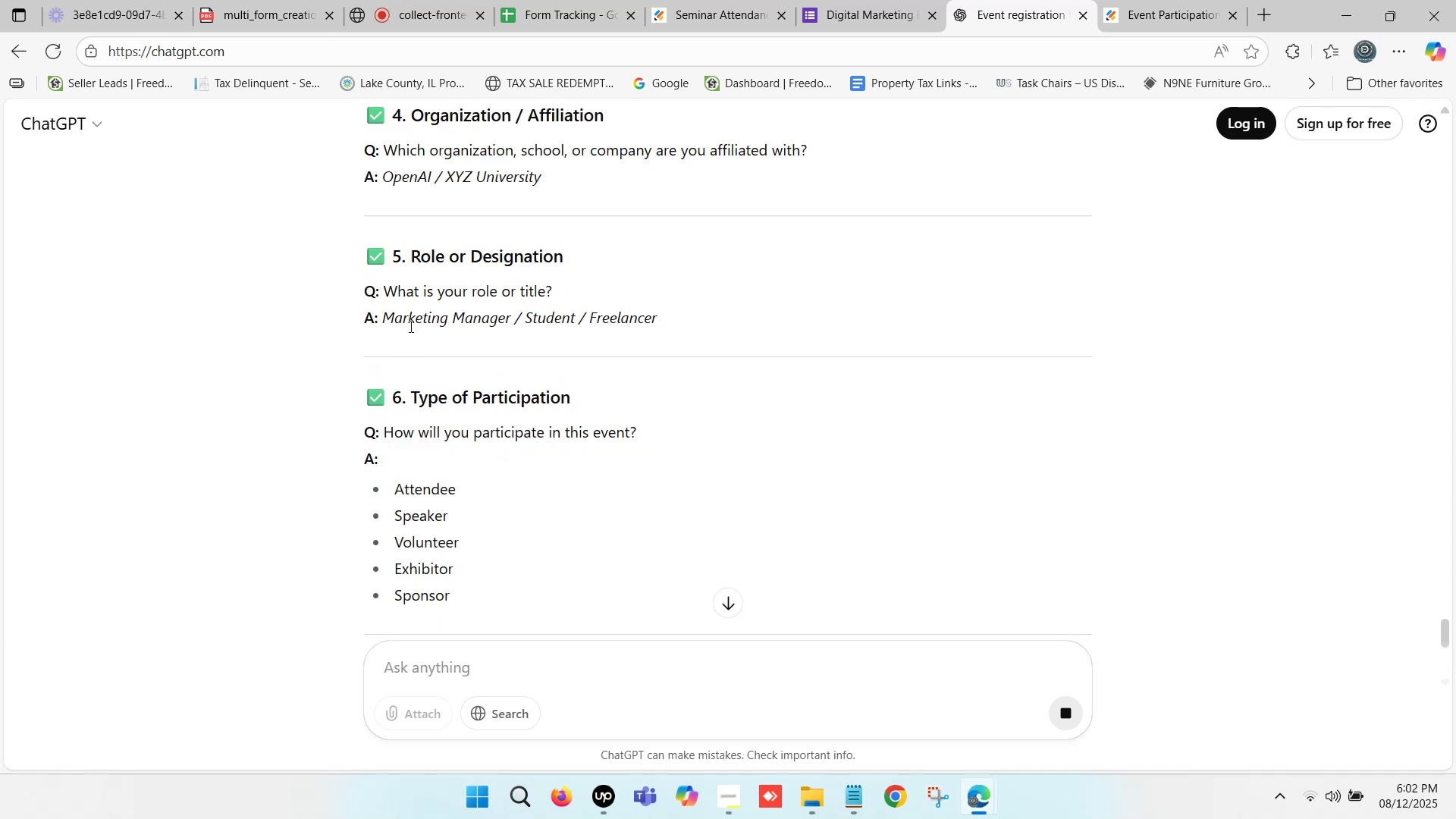 
scroll: coordinate [411, 325], scroll_direction: up, amount: 1.0
 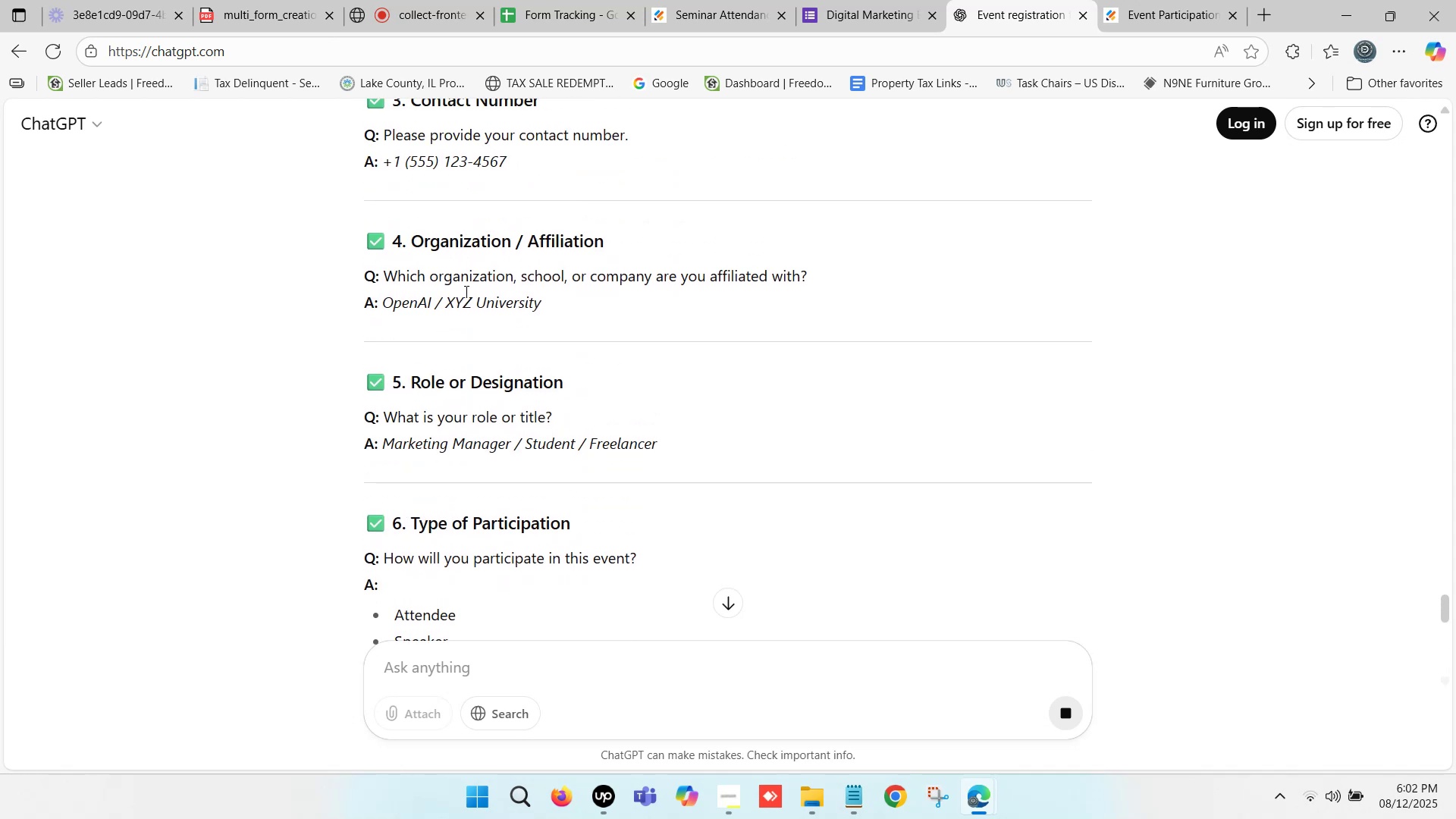 
left_click_drag(start_coordinate=[392, 281], to_coordinate=[808, 269])
 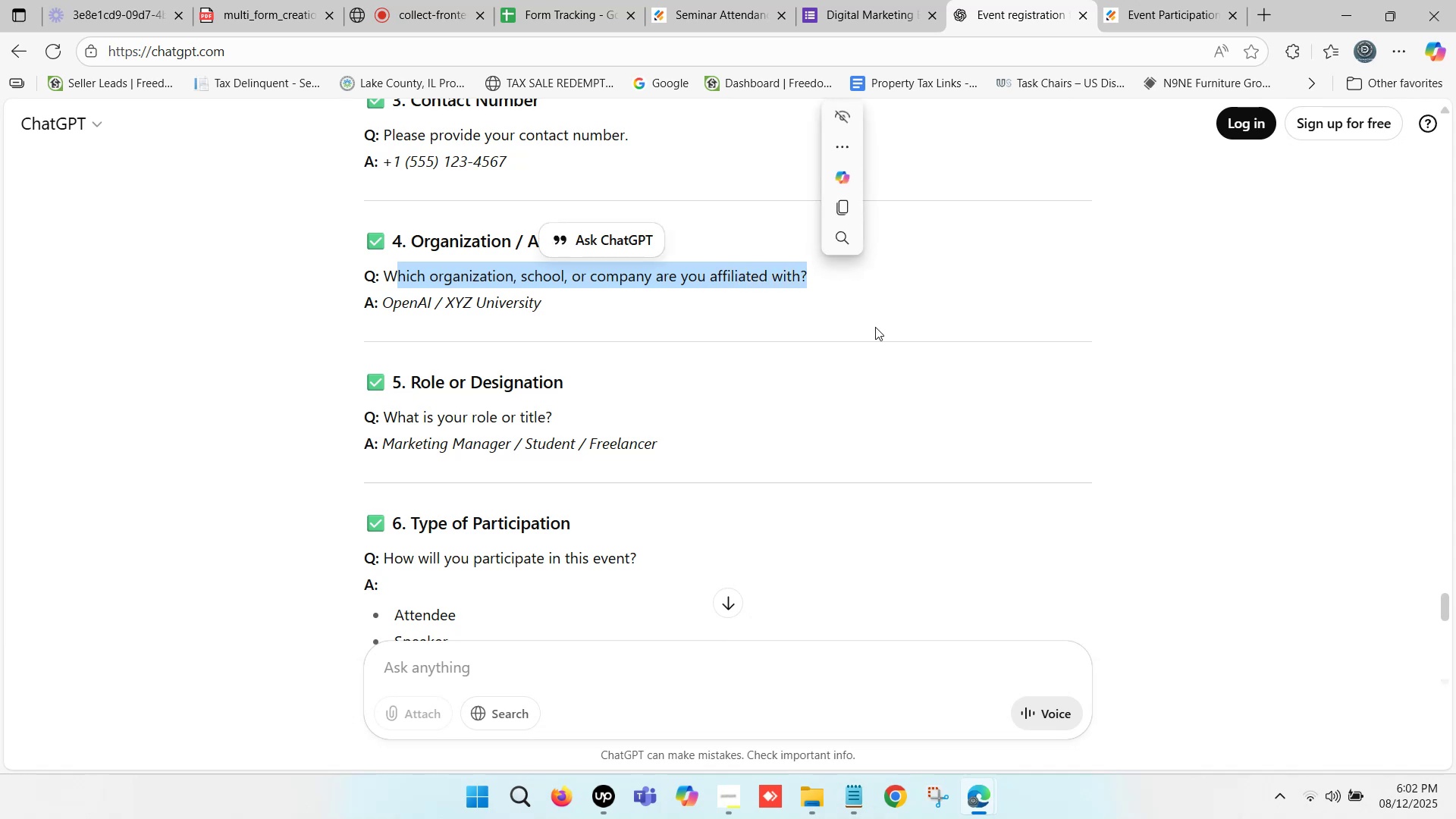 
hold_key(key=ControlLeft, duration=0.44)
 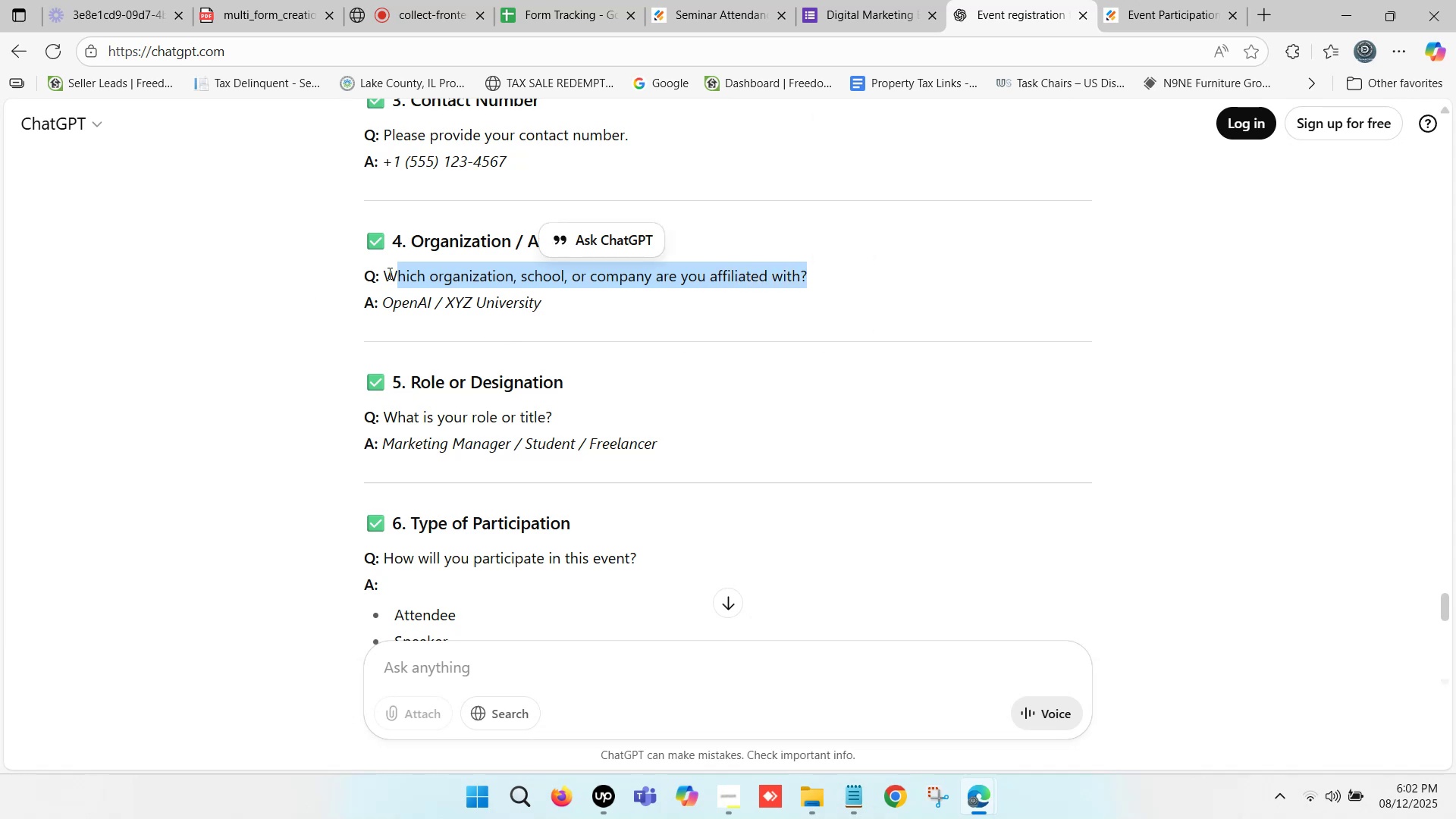 
left_click([388, 273])
 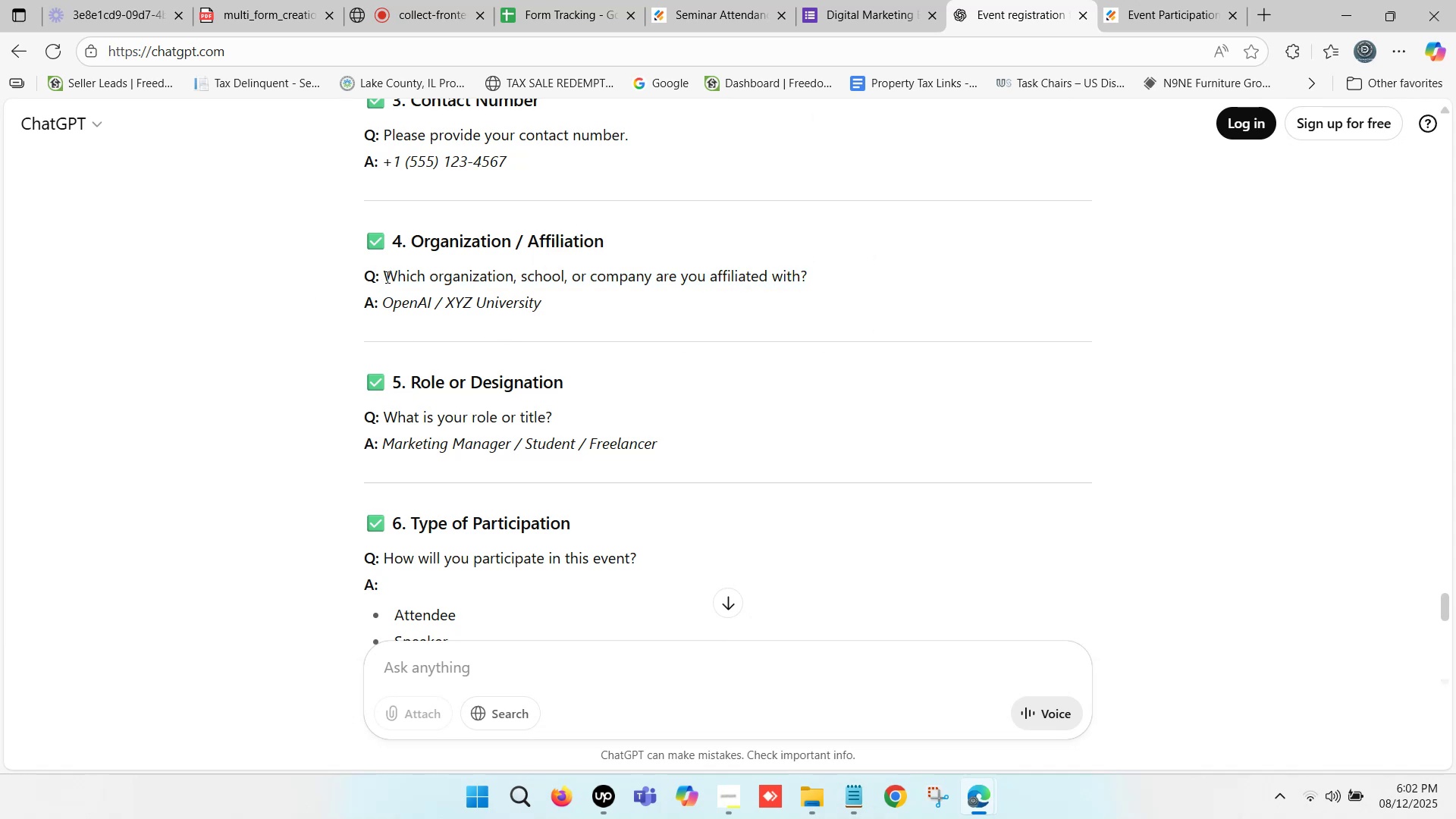 
left_click_drag(start_coordinate=[386, 275], to_coordinate=[808, 275])
 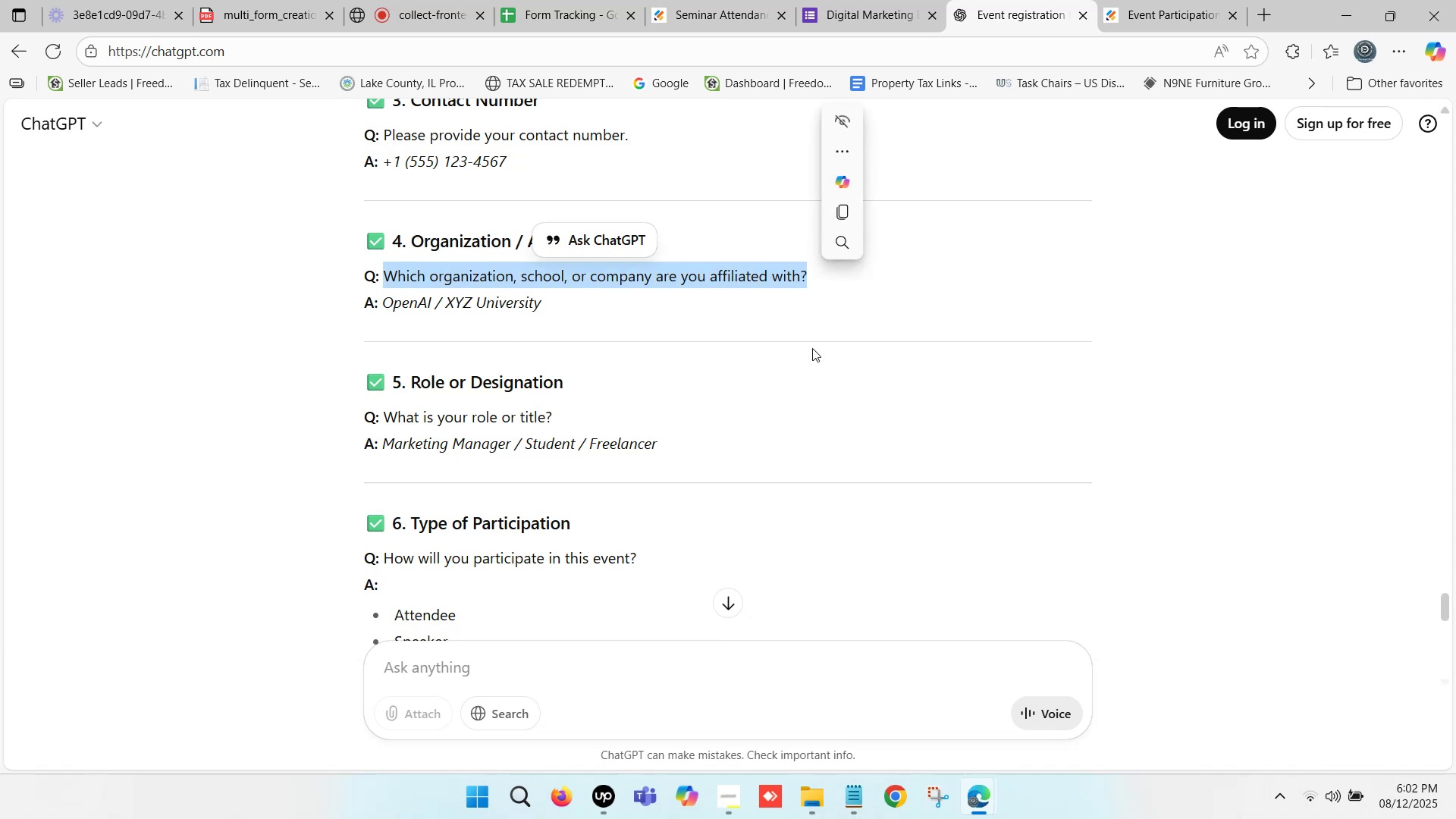 
key(Control+C)
 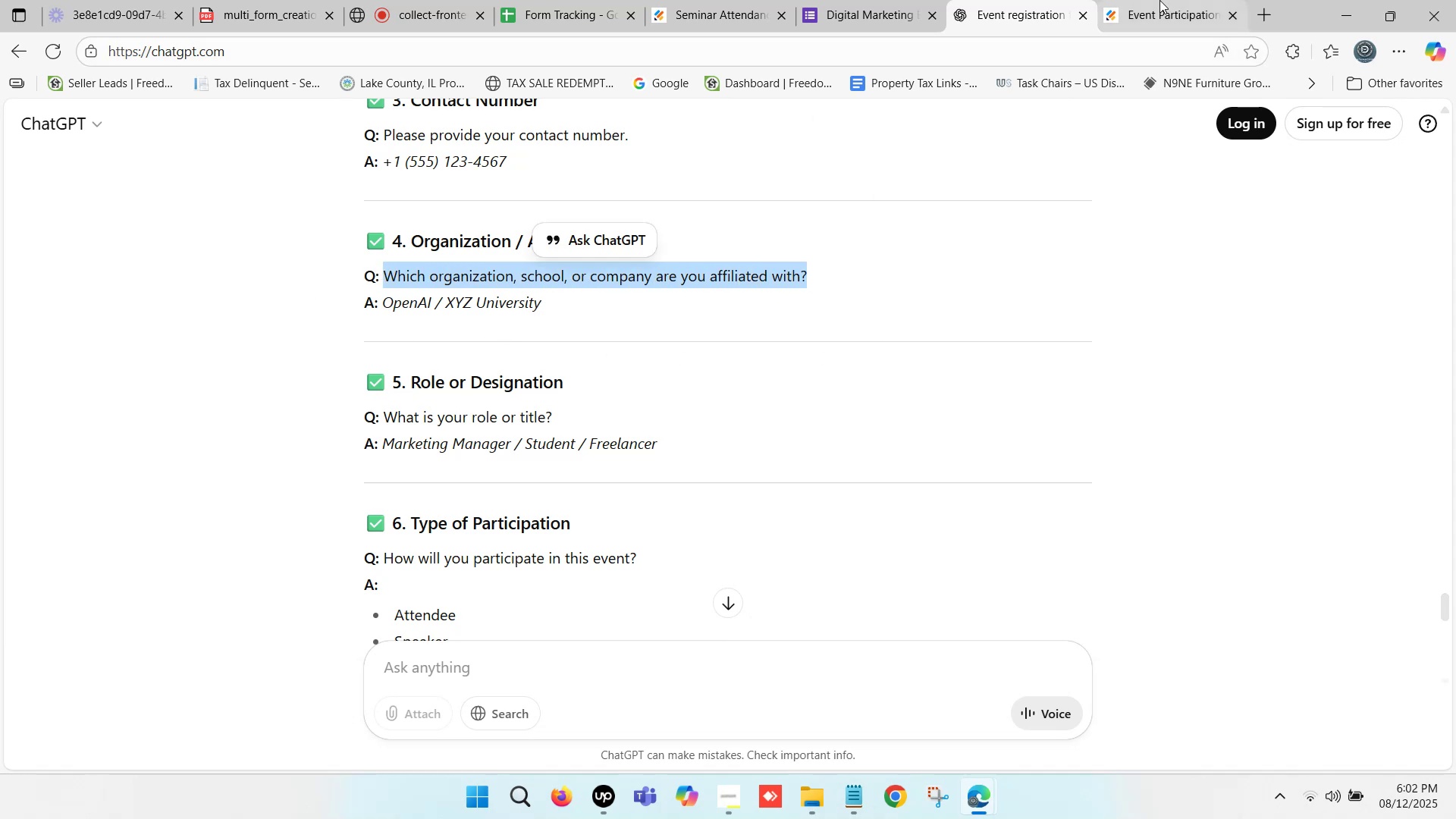 
left_click([1160, 0])
 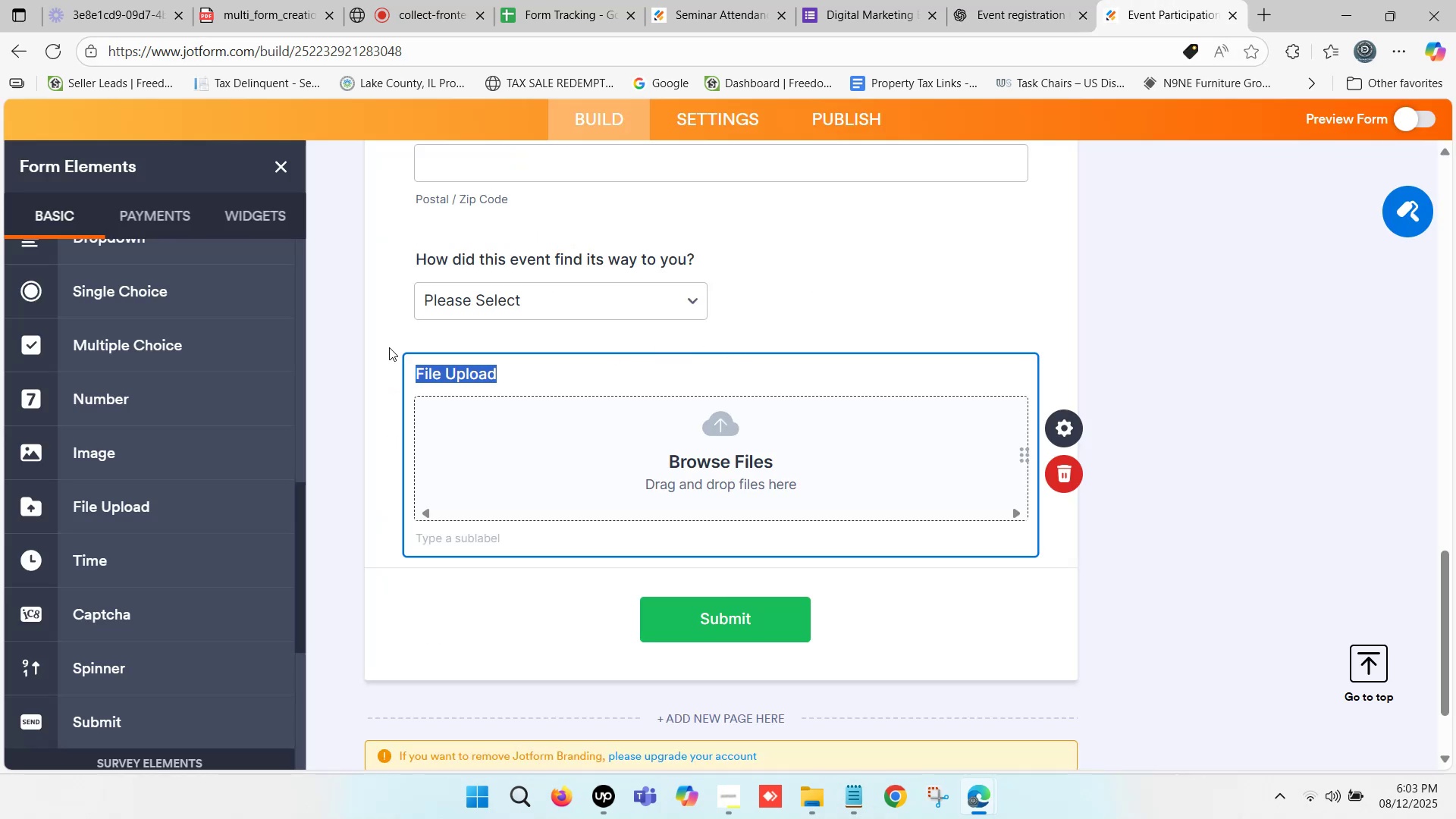 
left_click([369, 364])
 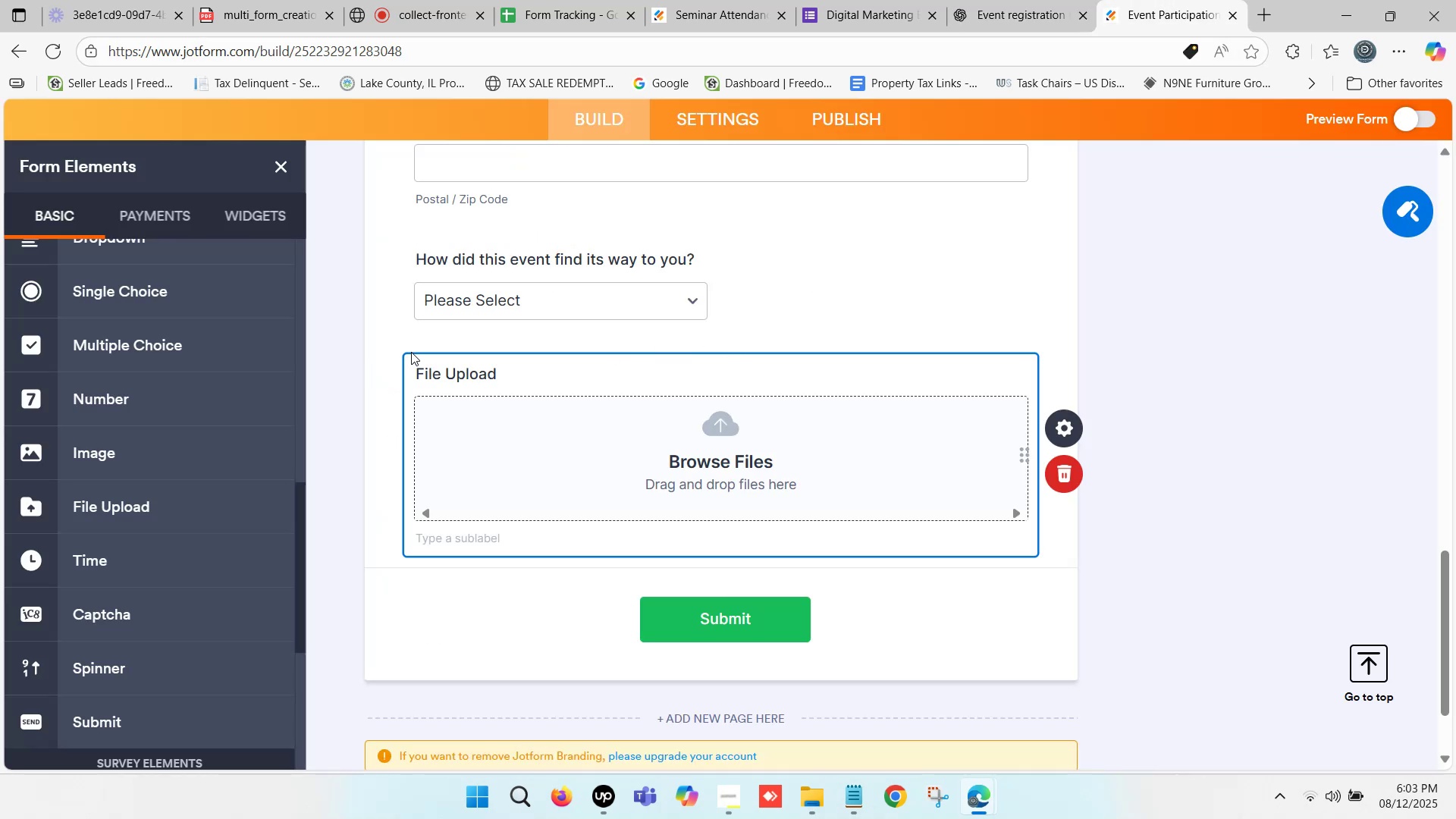 
scroll: coordinate [412, 352], scroll_direction: down, amount: 1.0
 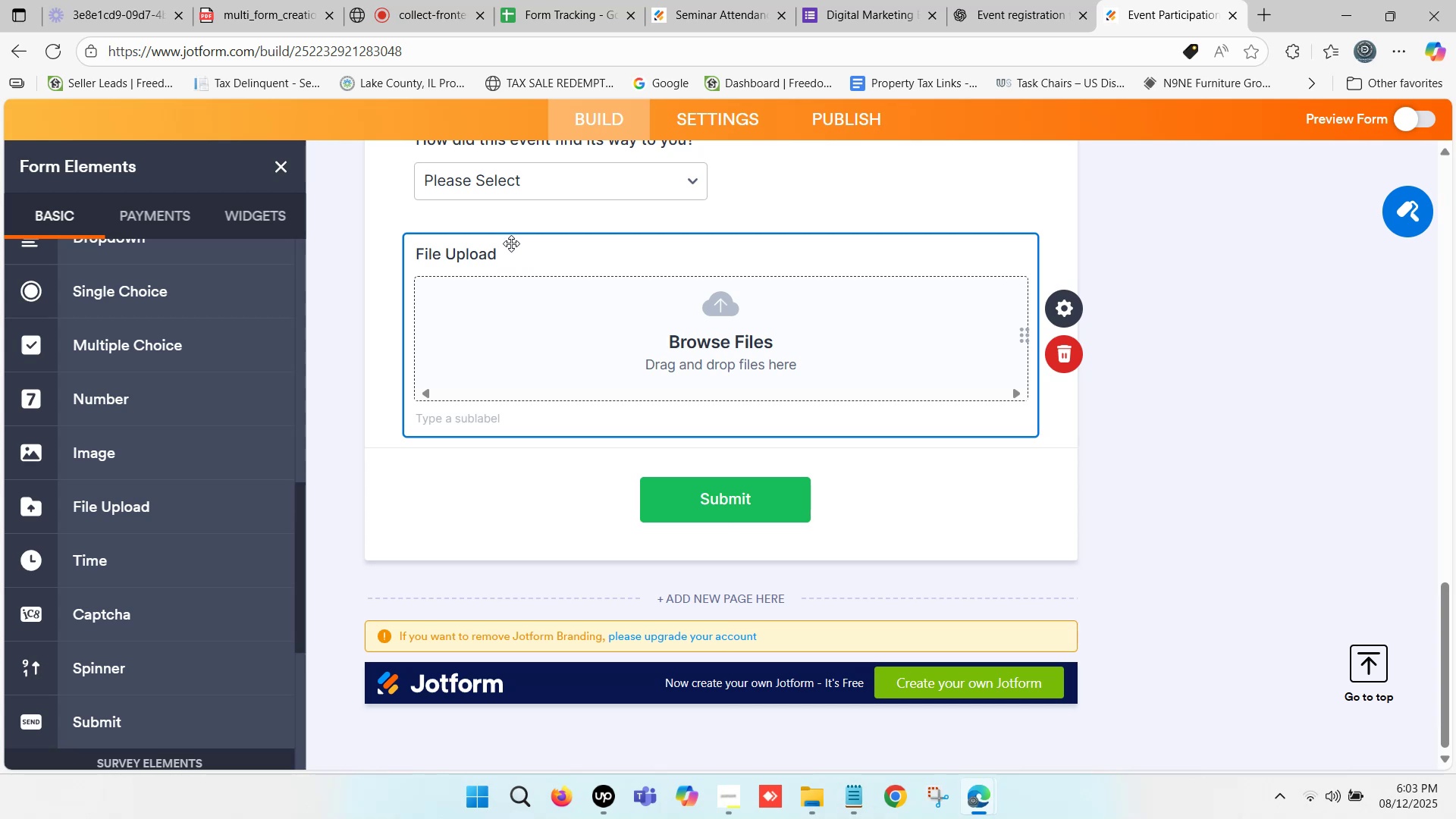 
left_click([512, 255])
 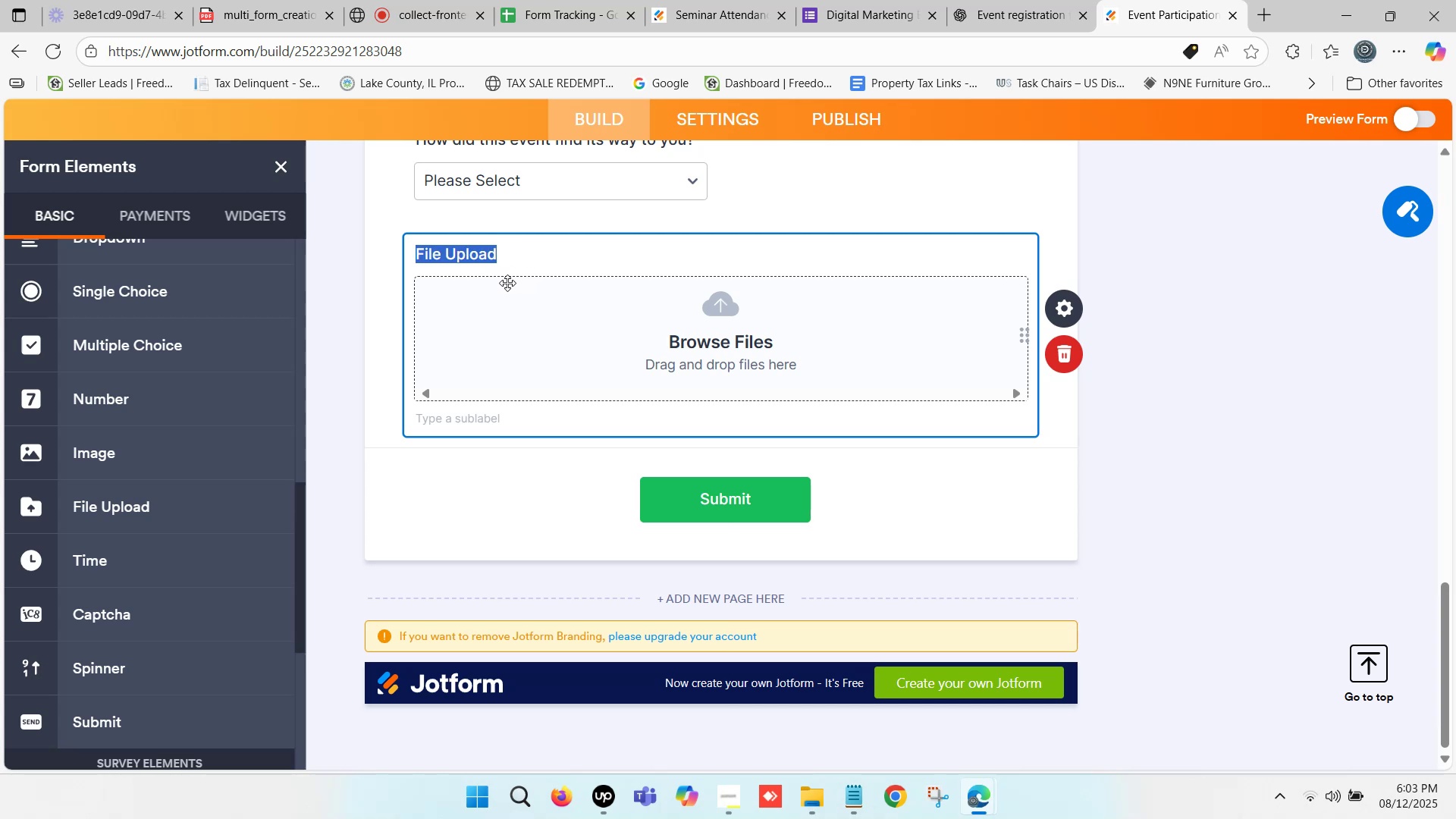 
wait(6.55)
 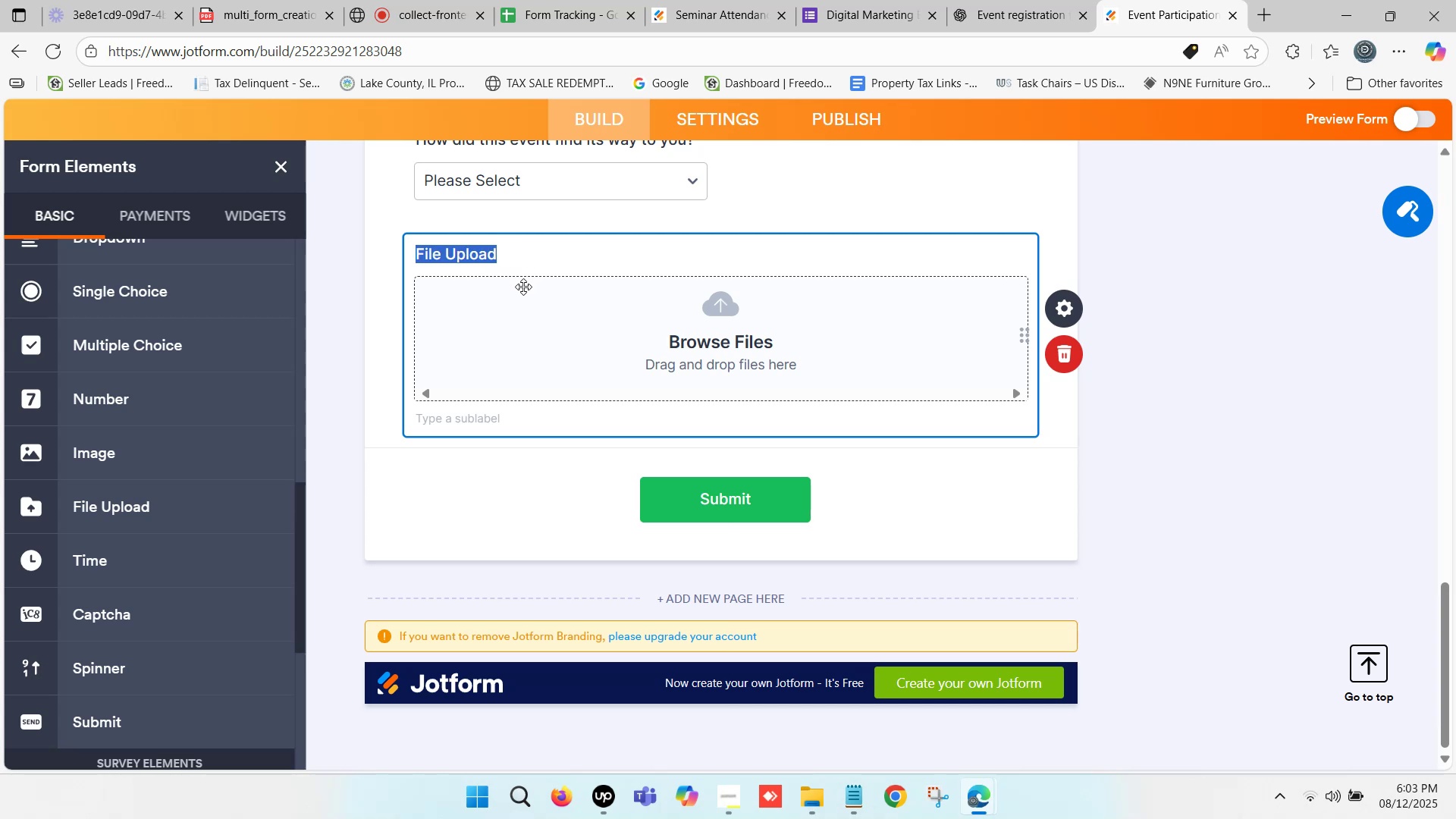 
left_click([1064, 353])
 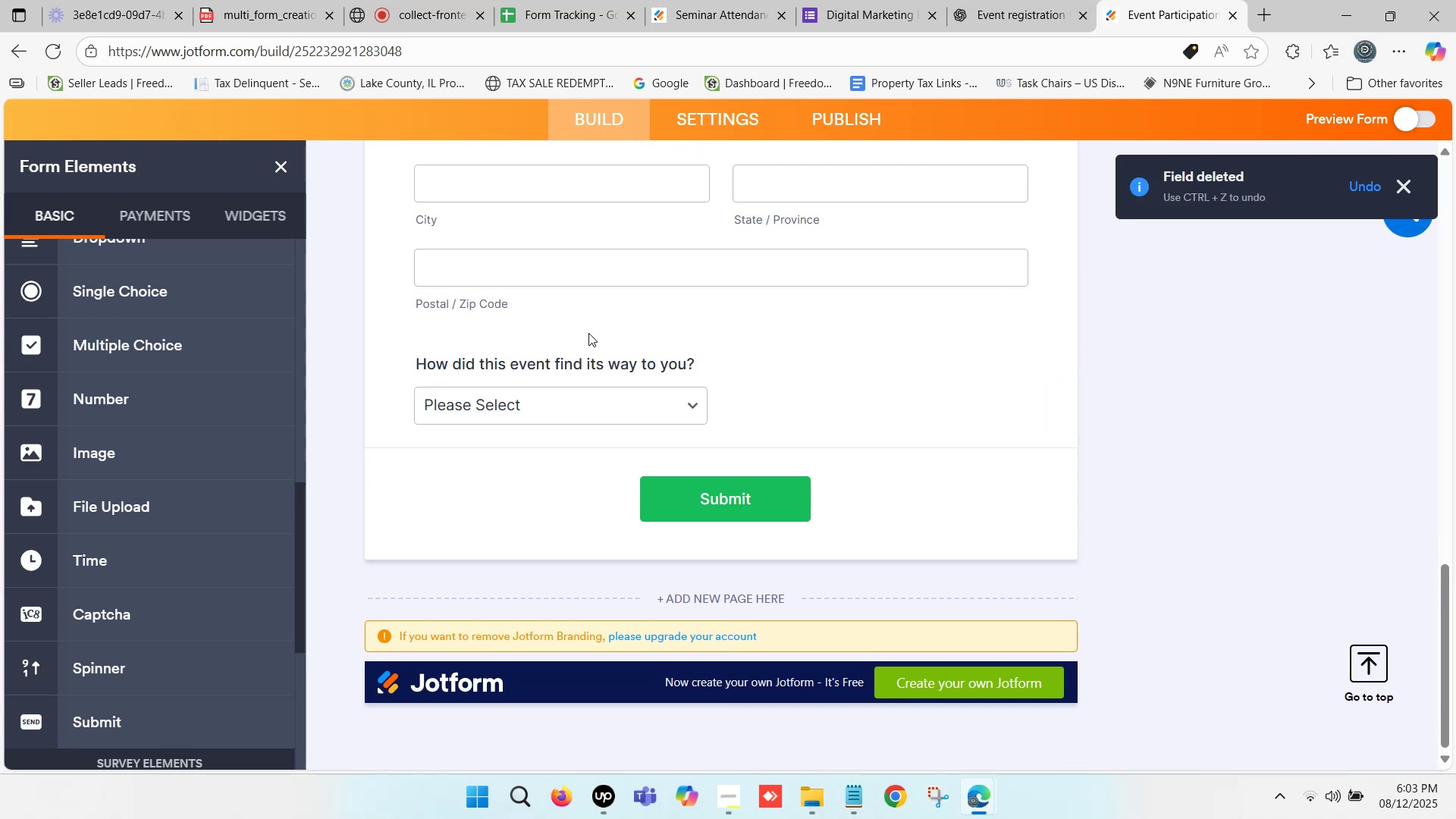 
scroll: coordinate [482, 355], scroll_direction: down, amount: 1.0
 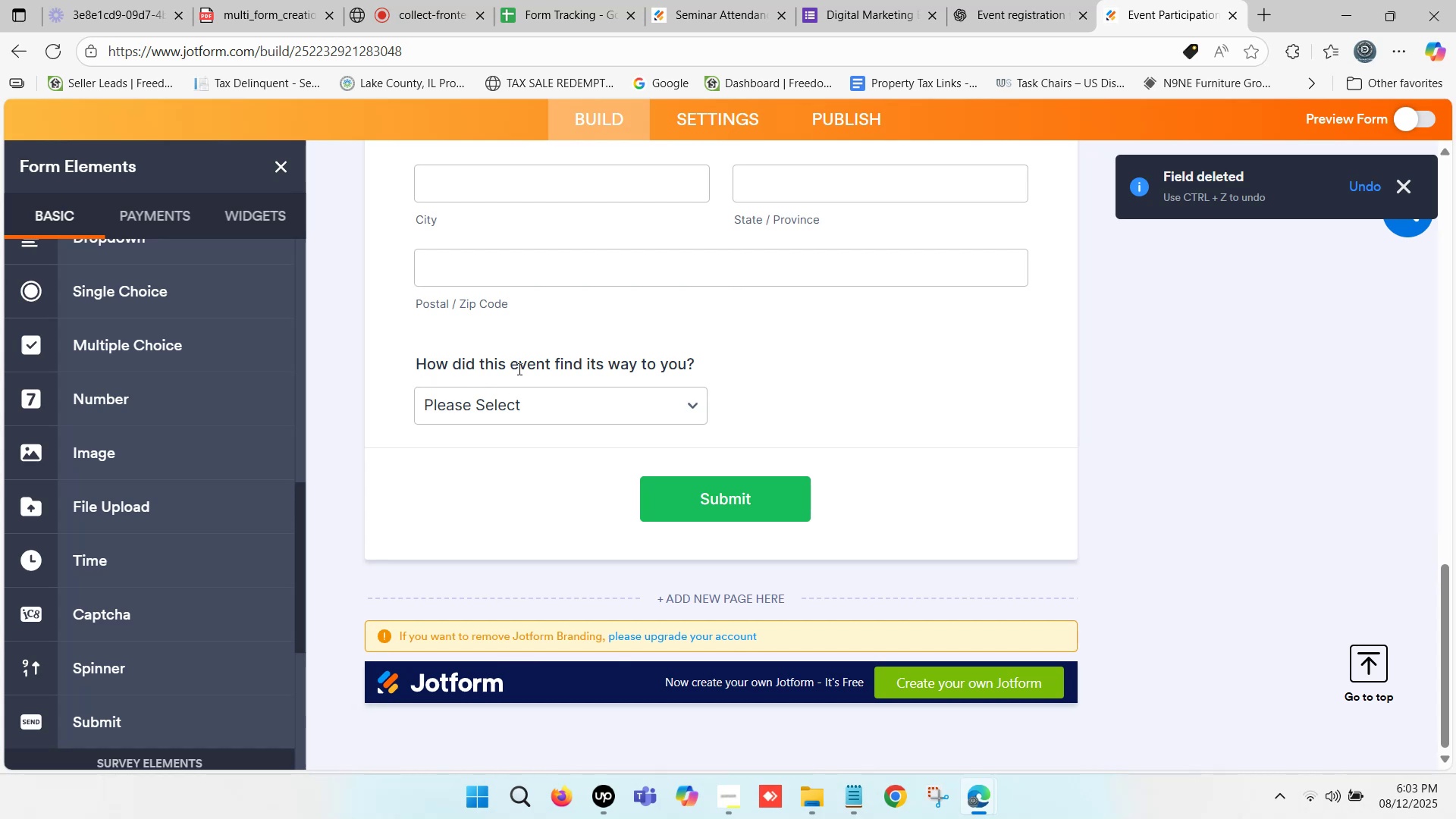 
scroll: coordinate [519, 362], scroll_direction: up, amount: 1.0
 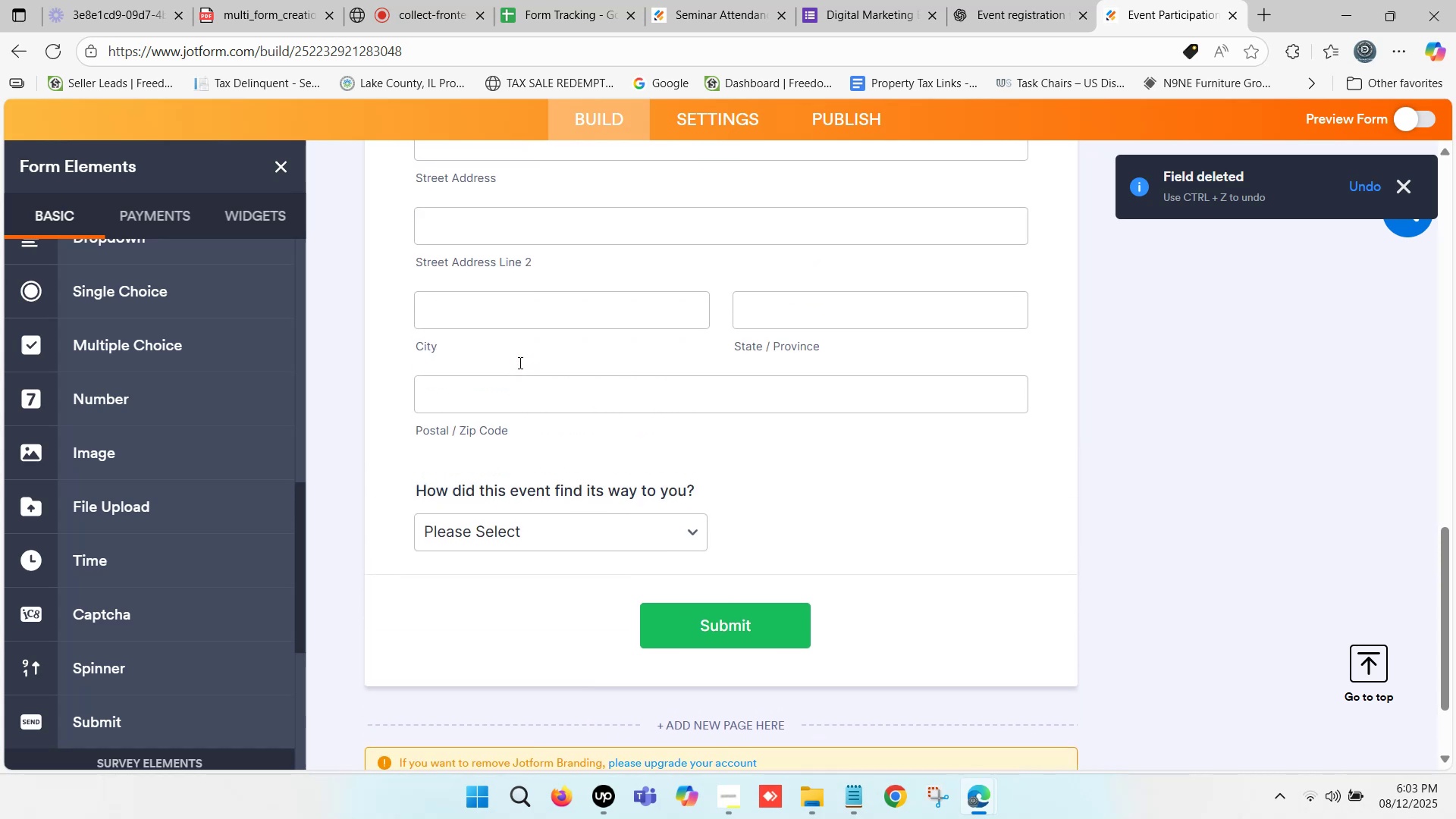 
scroll: coordinate [519, 362], scroll_direction: down, amount: 2.0
 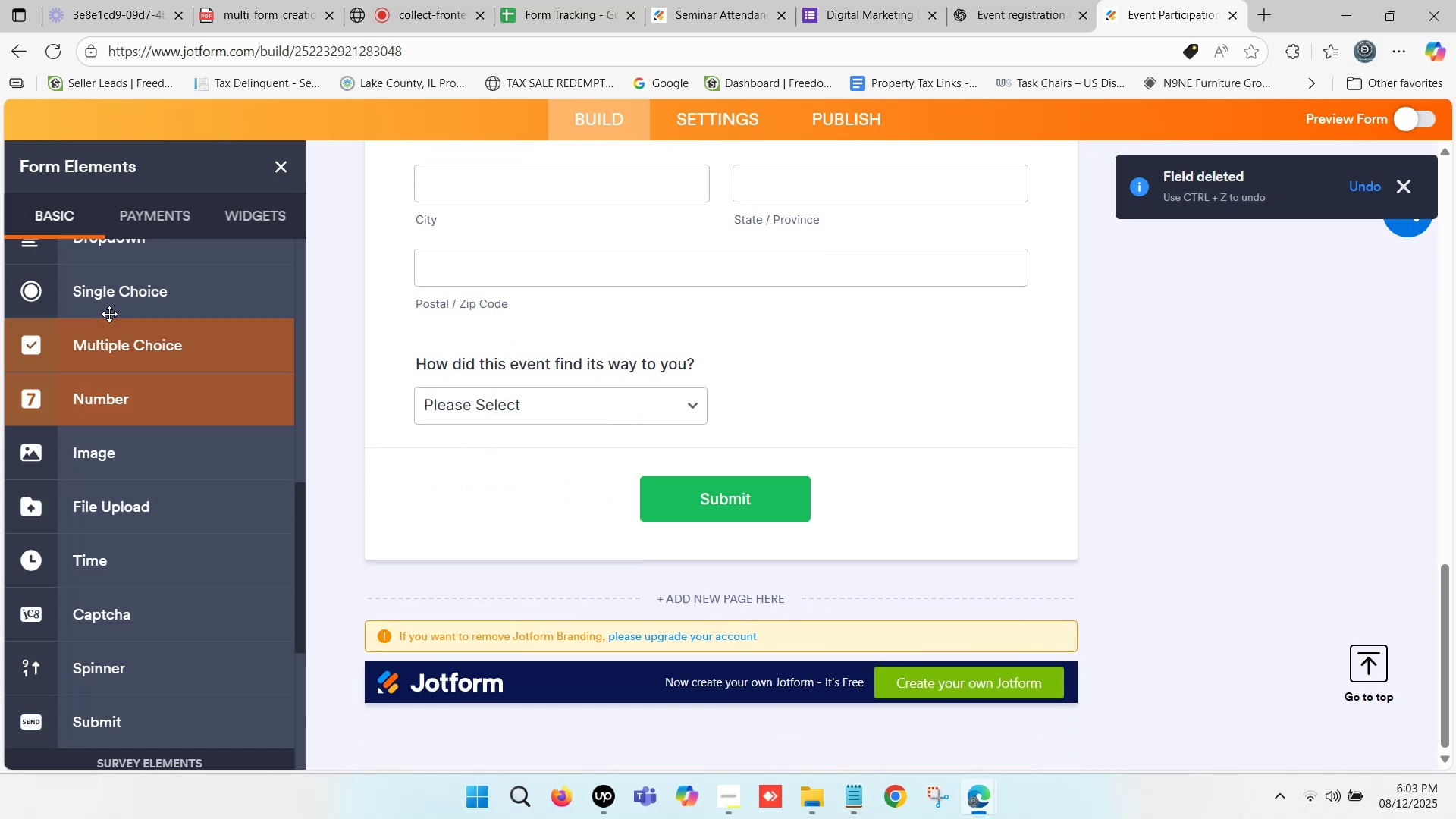 
scroll: coordinate [133, 350], scroll_direction: up, amount: 2.0
 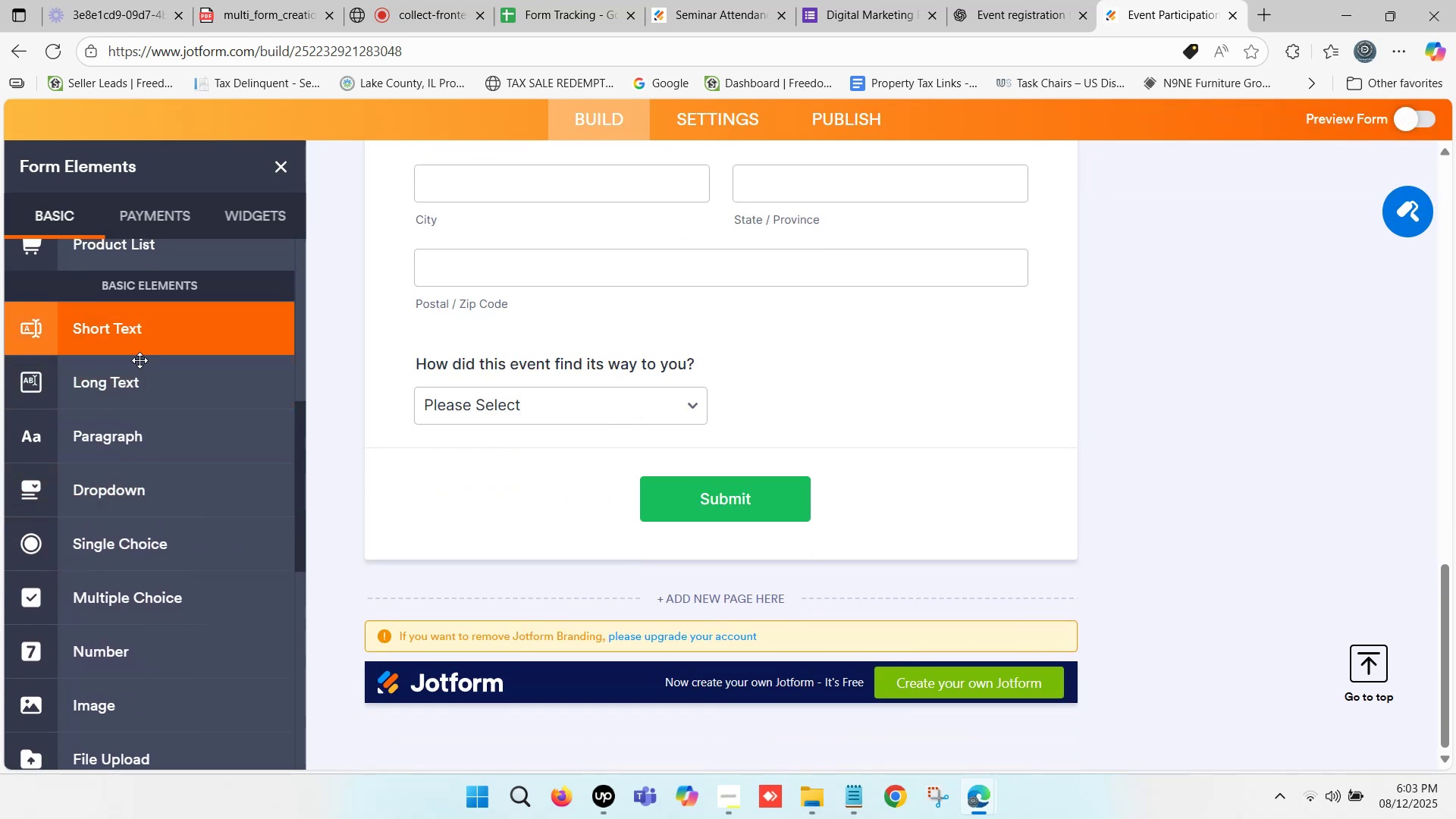 
scroll: coordinate [118, 419], scroll_direction: down, amount: 5.0
 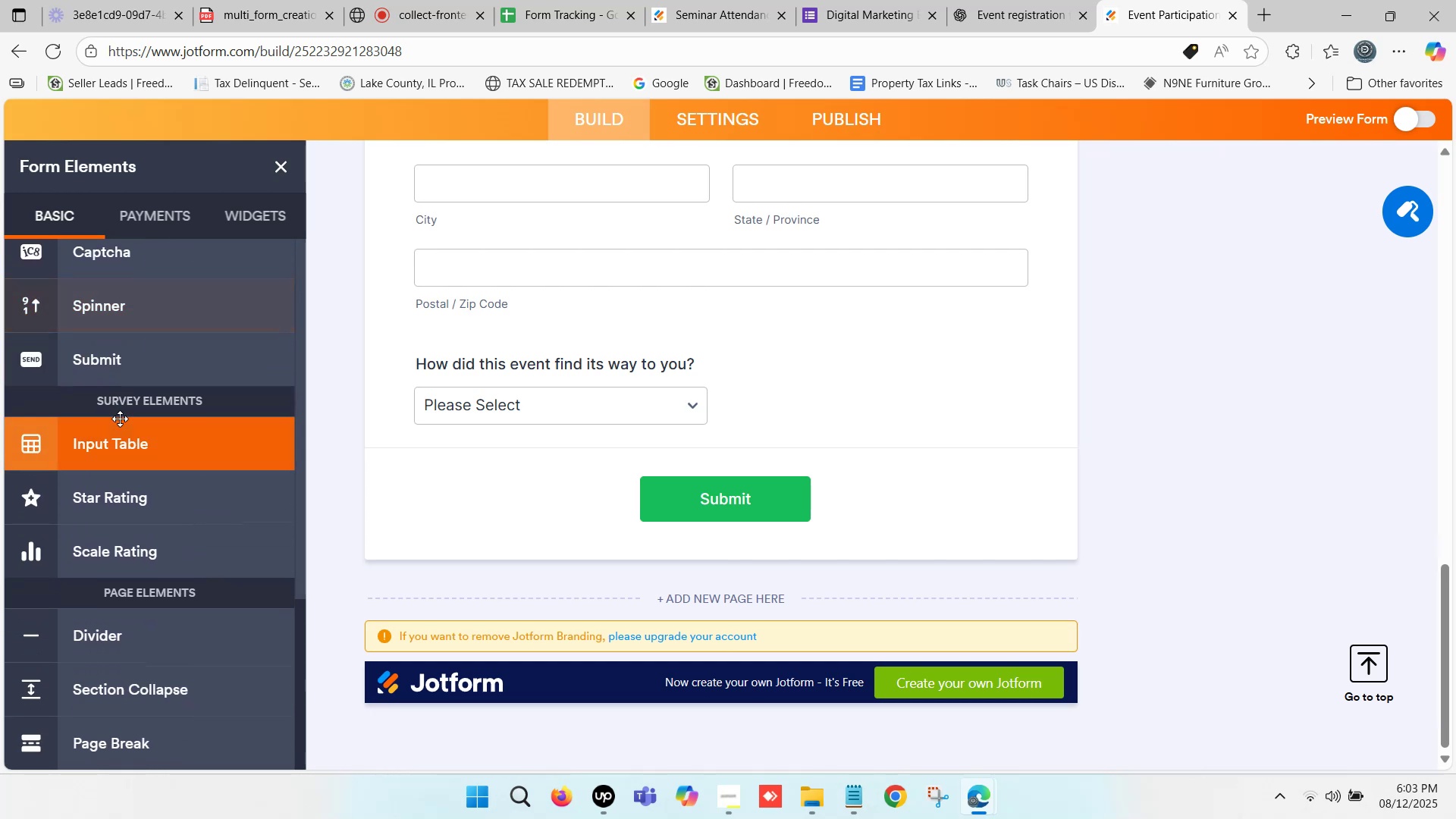 
scroll: coordinate [115, 394], scroll_direction: up, amount: 5.0
 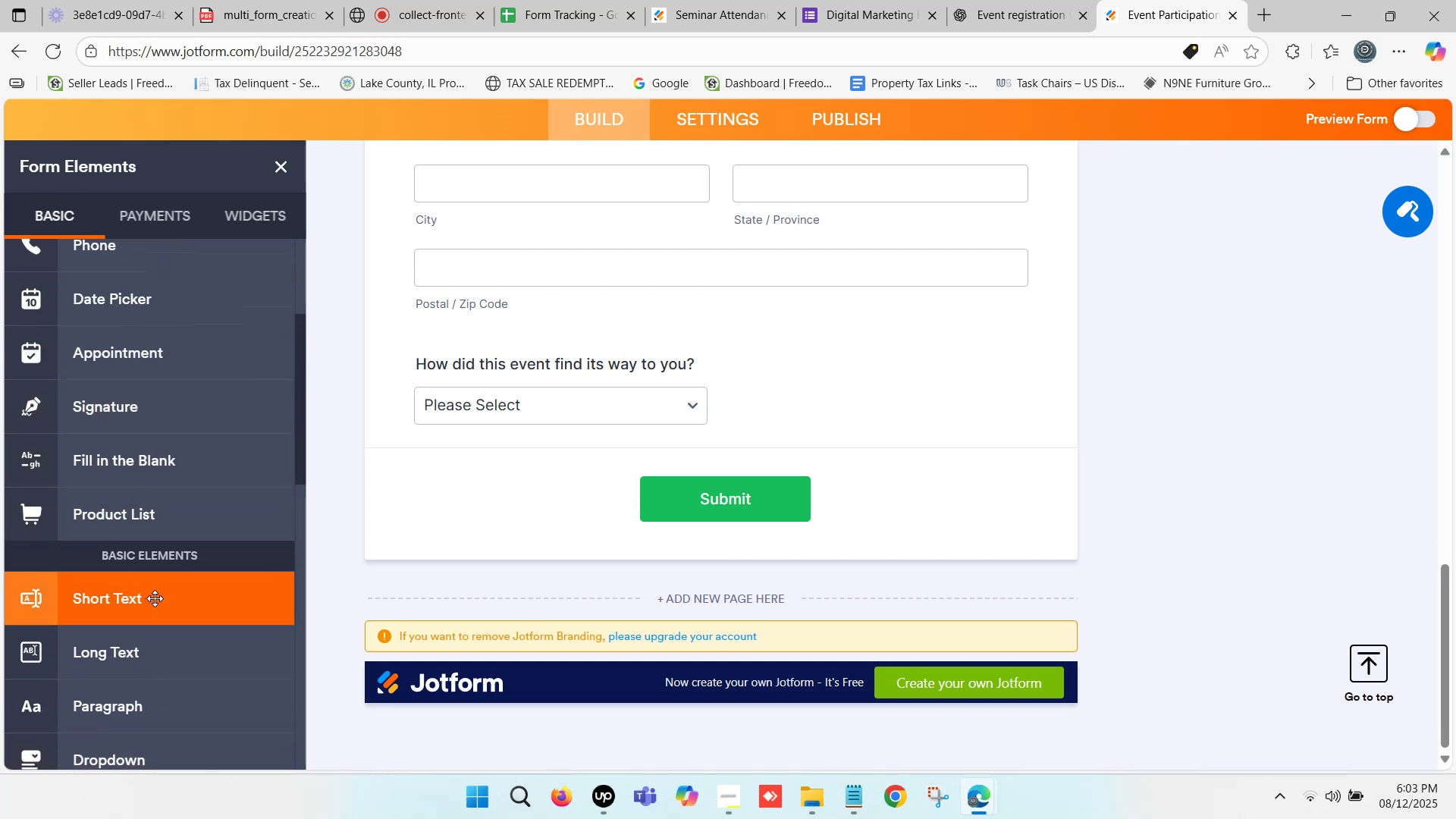 
left_click_drag(start_coordinate=[155, 598], to_coordinate=[563, 457])
 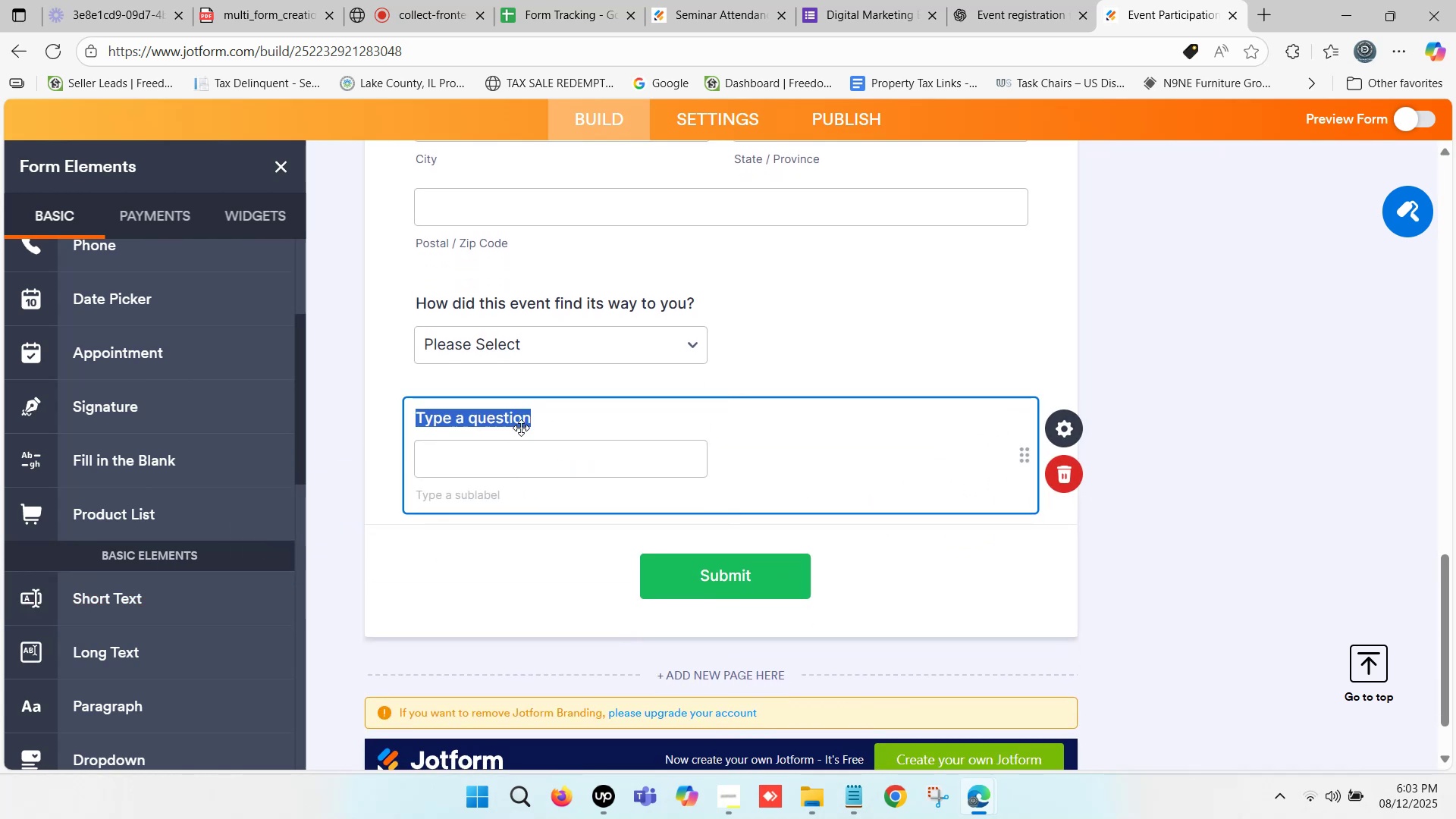 
key(Control+V)
 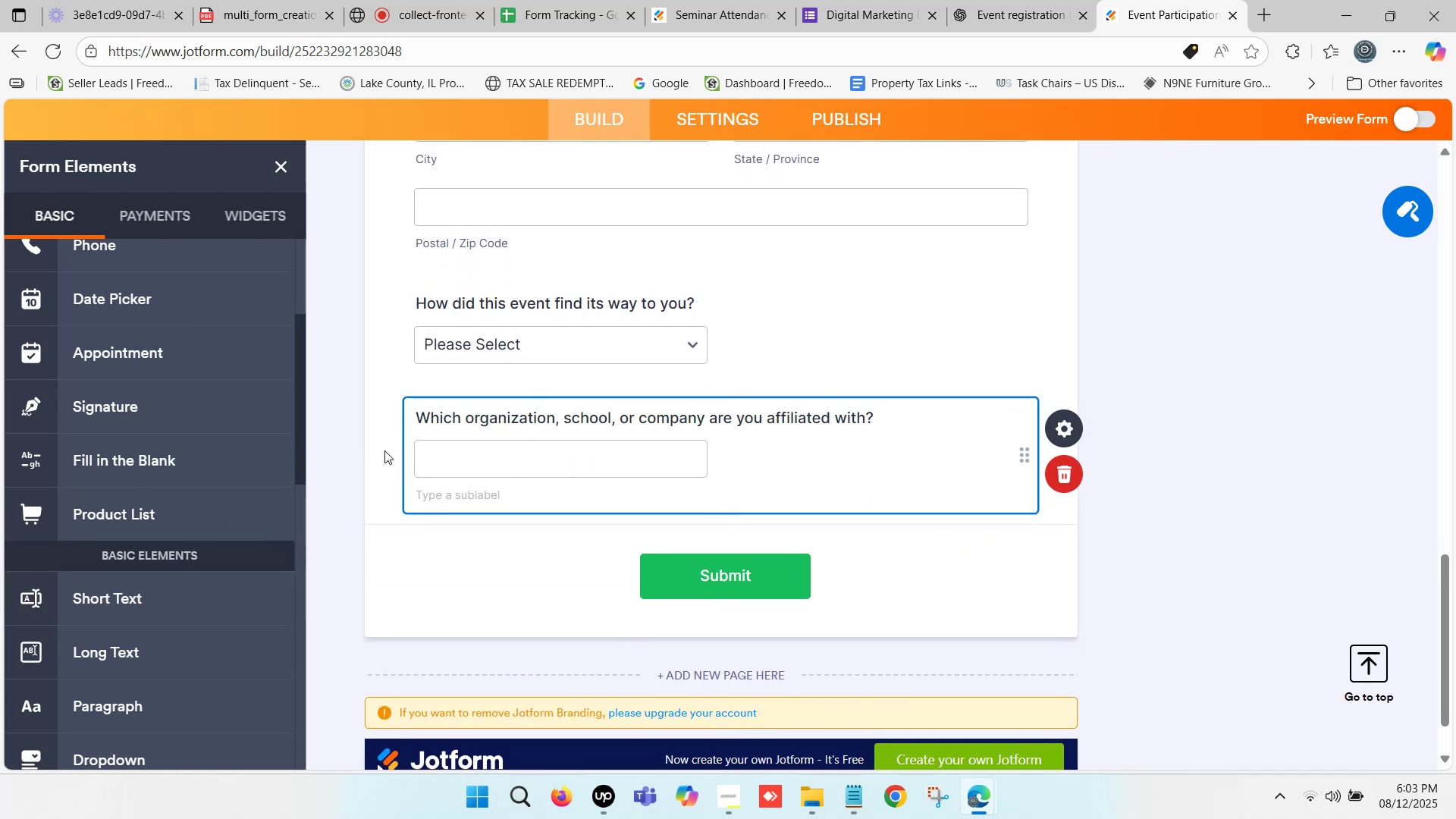 
left_click([385, 466])
 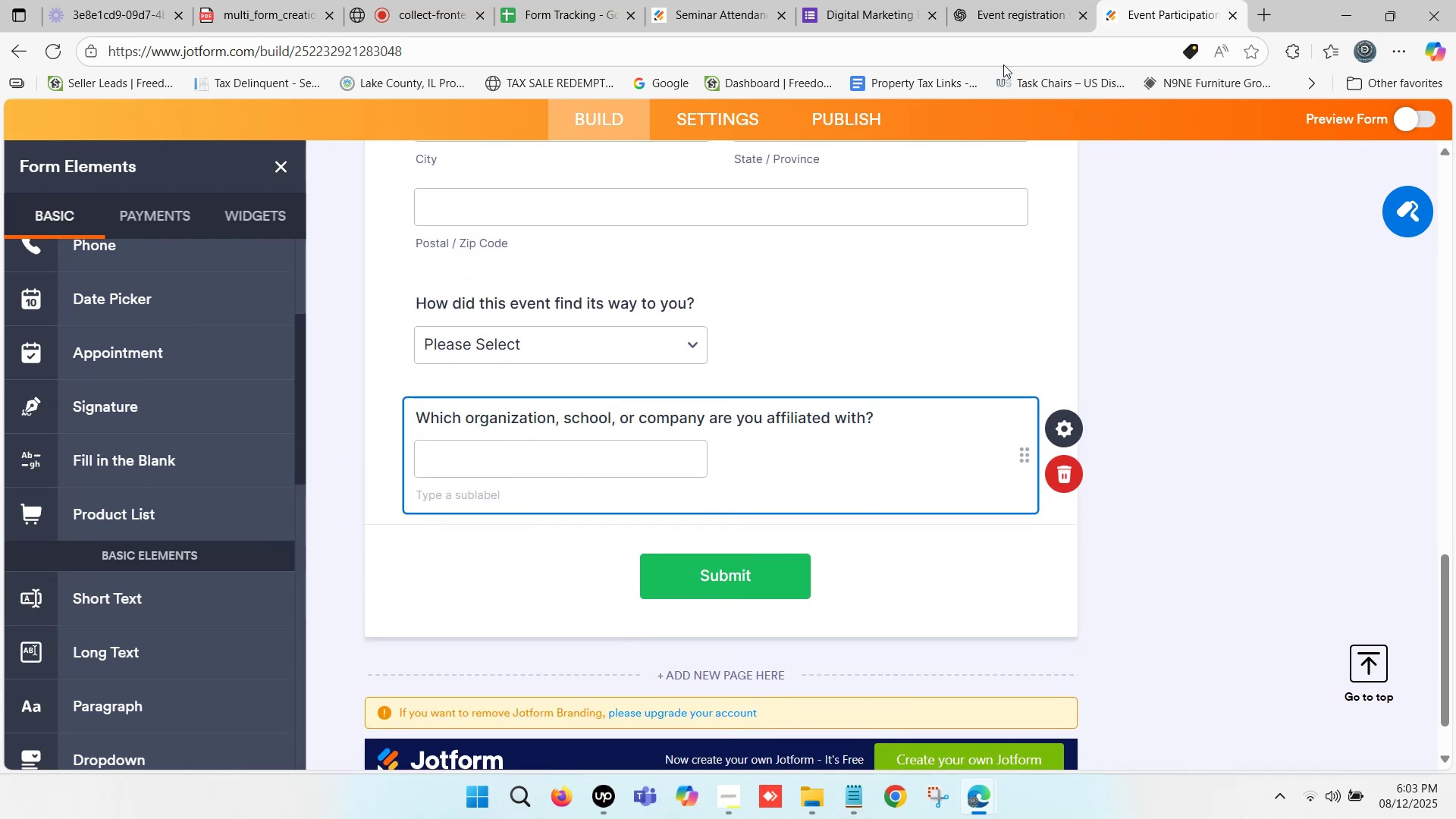 
left_click([1028, 0])
 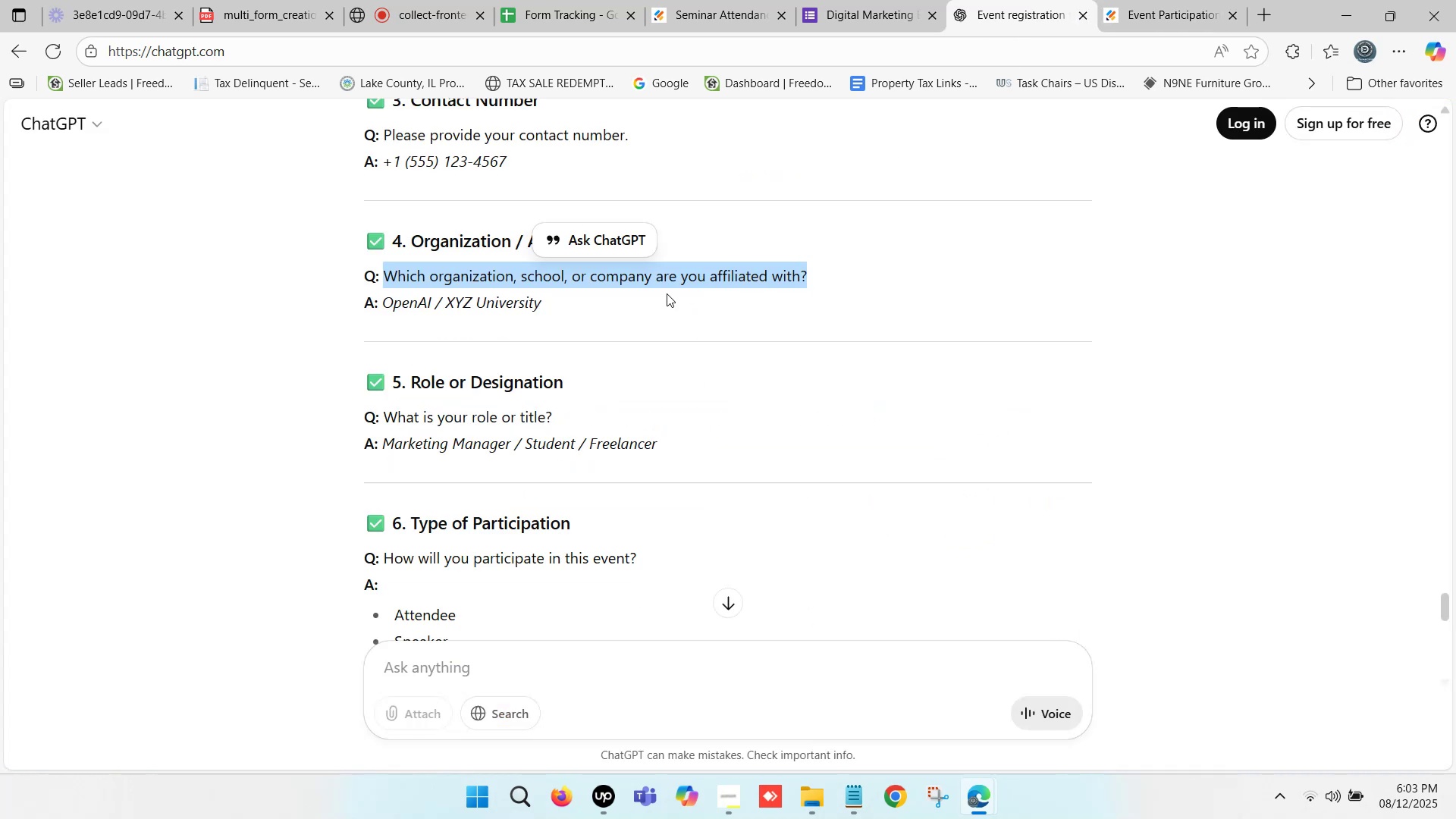 
scroll: coordinate [569, 322], scroll_direction: down, amount: 1.0
 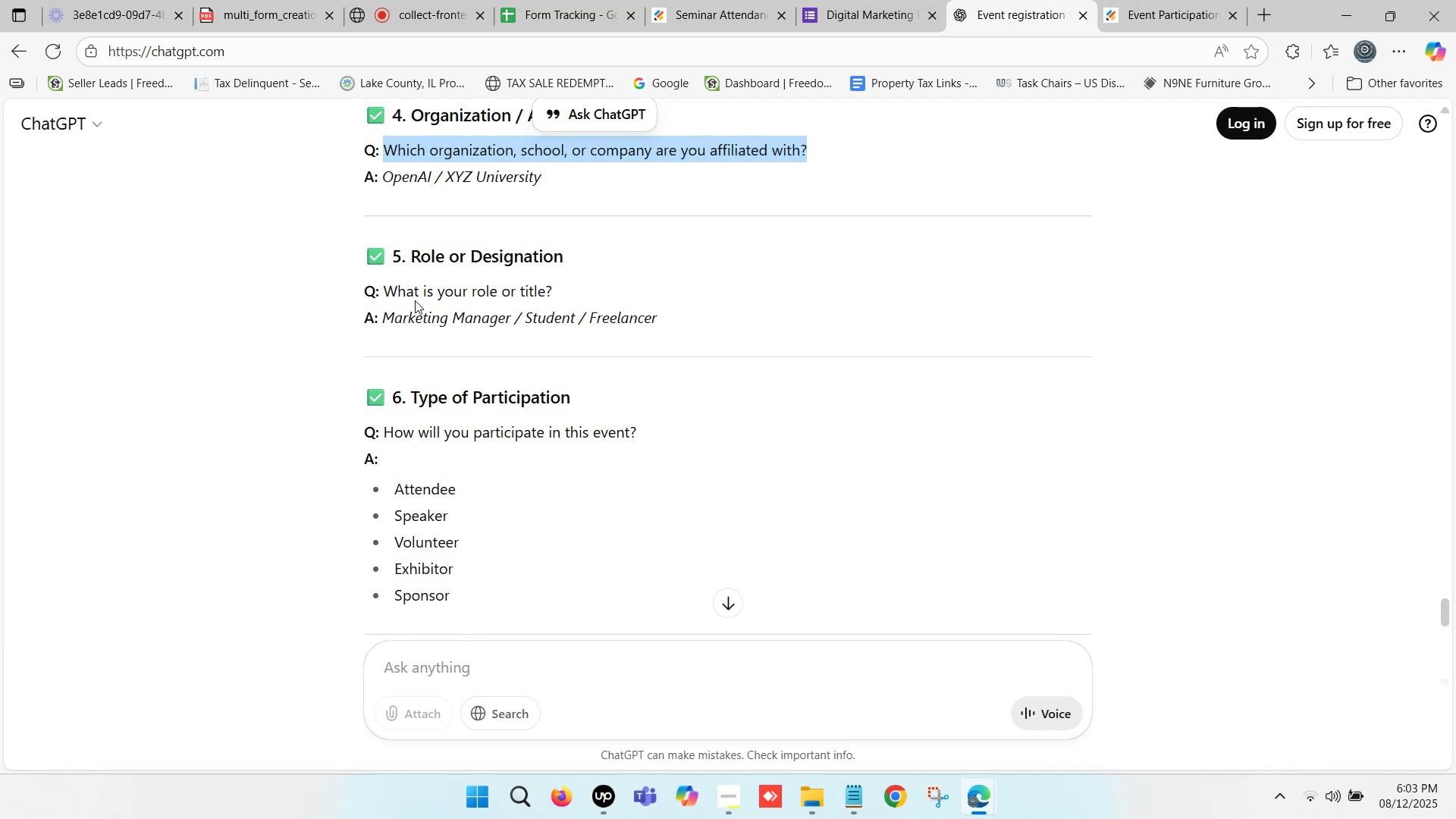 
left_click_drag(start_coordinate=[386, 286], to_coordinate=[558, 283])
 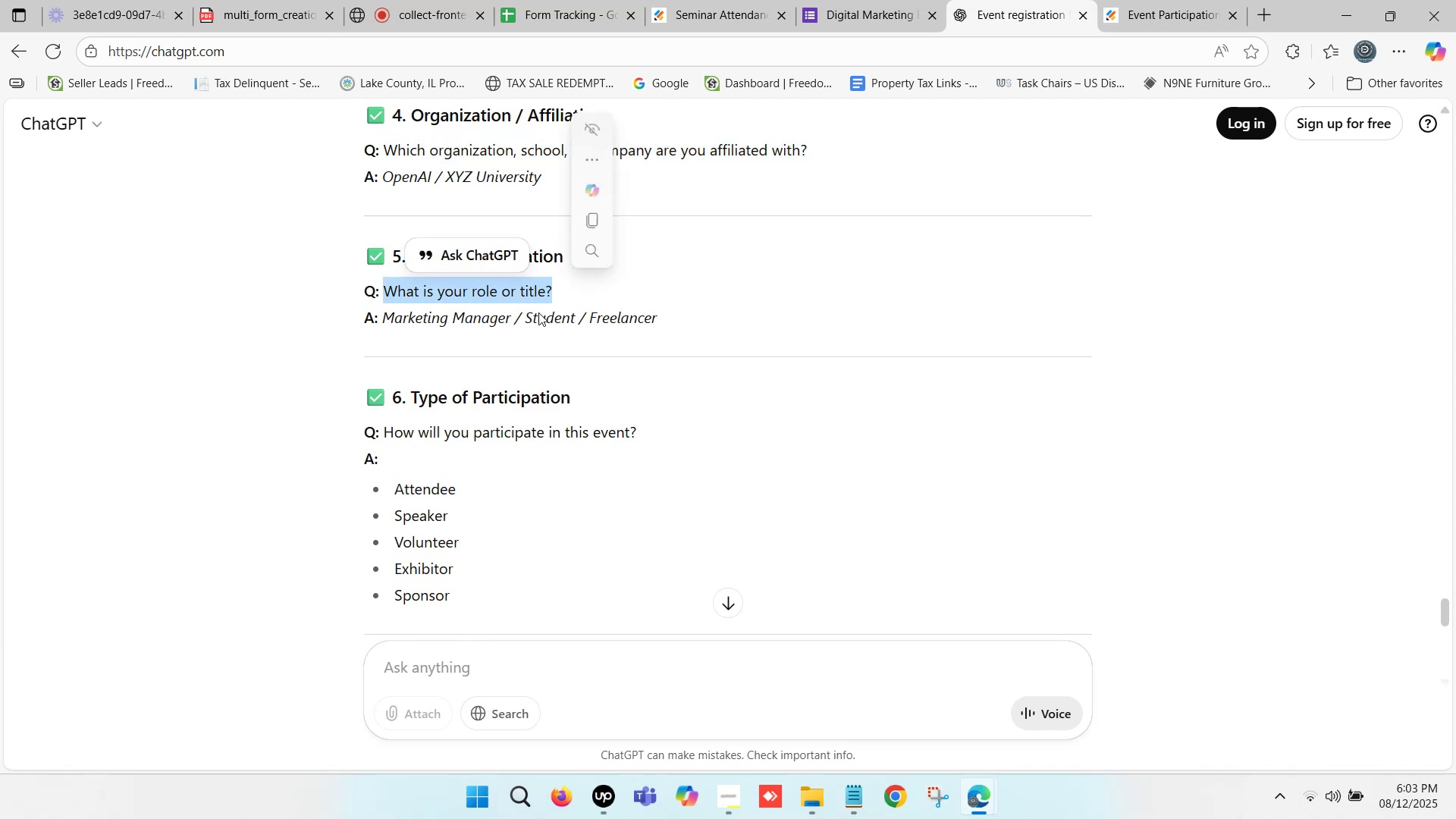 
hold_key(key=ControlLeft, duration=0.44)
 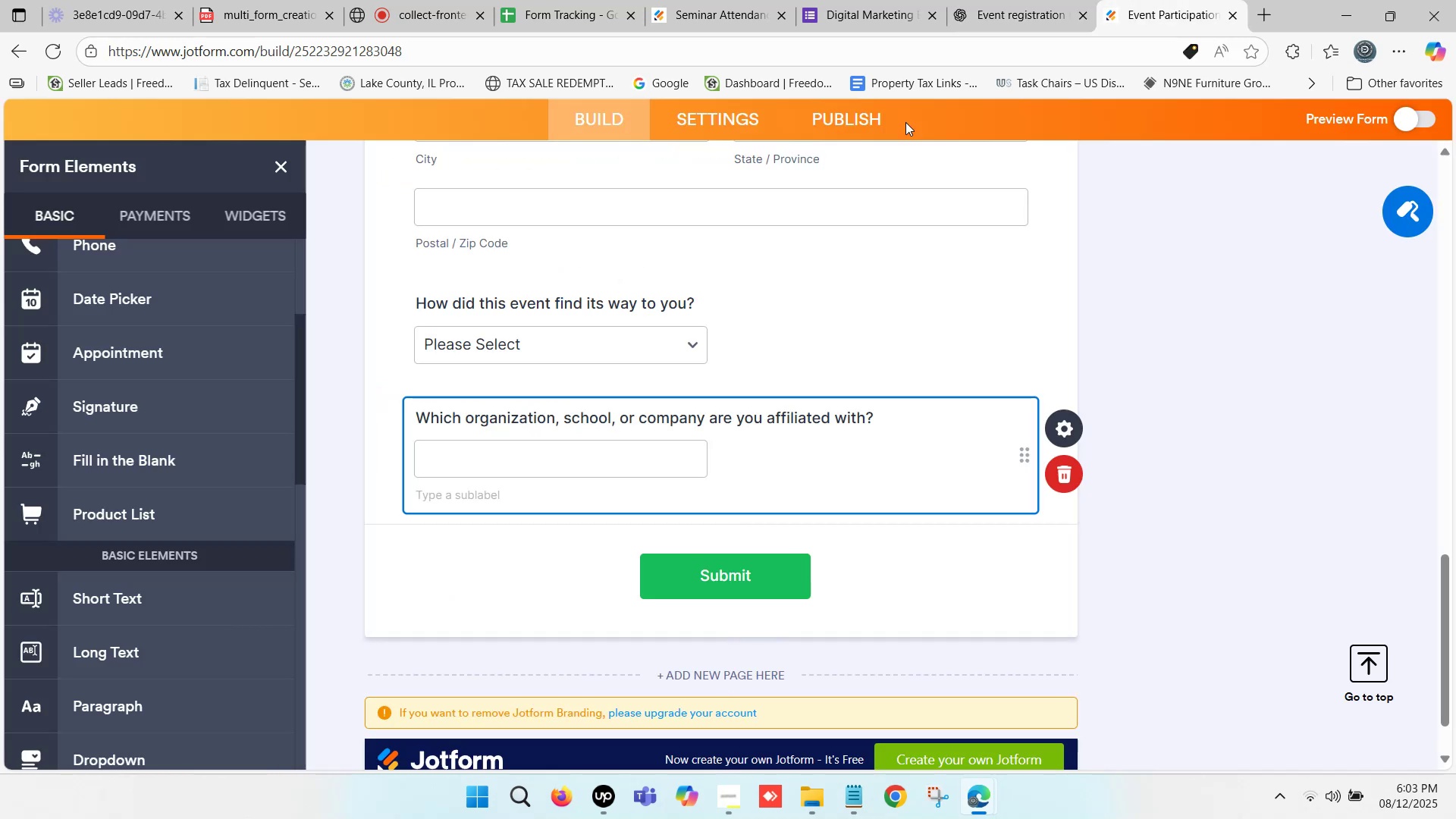 
hold_key(key=C, duration=0.3)
 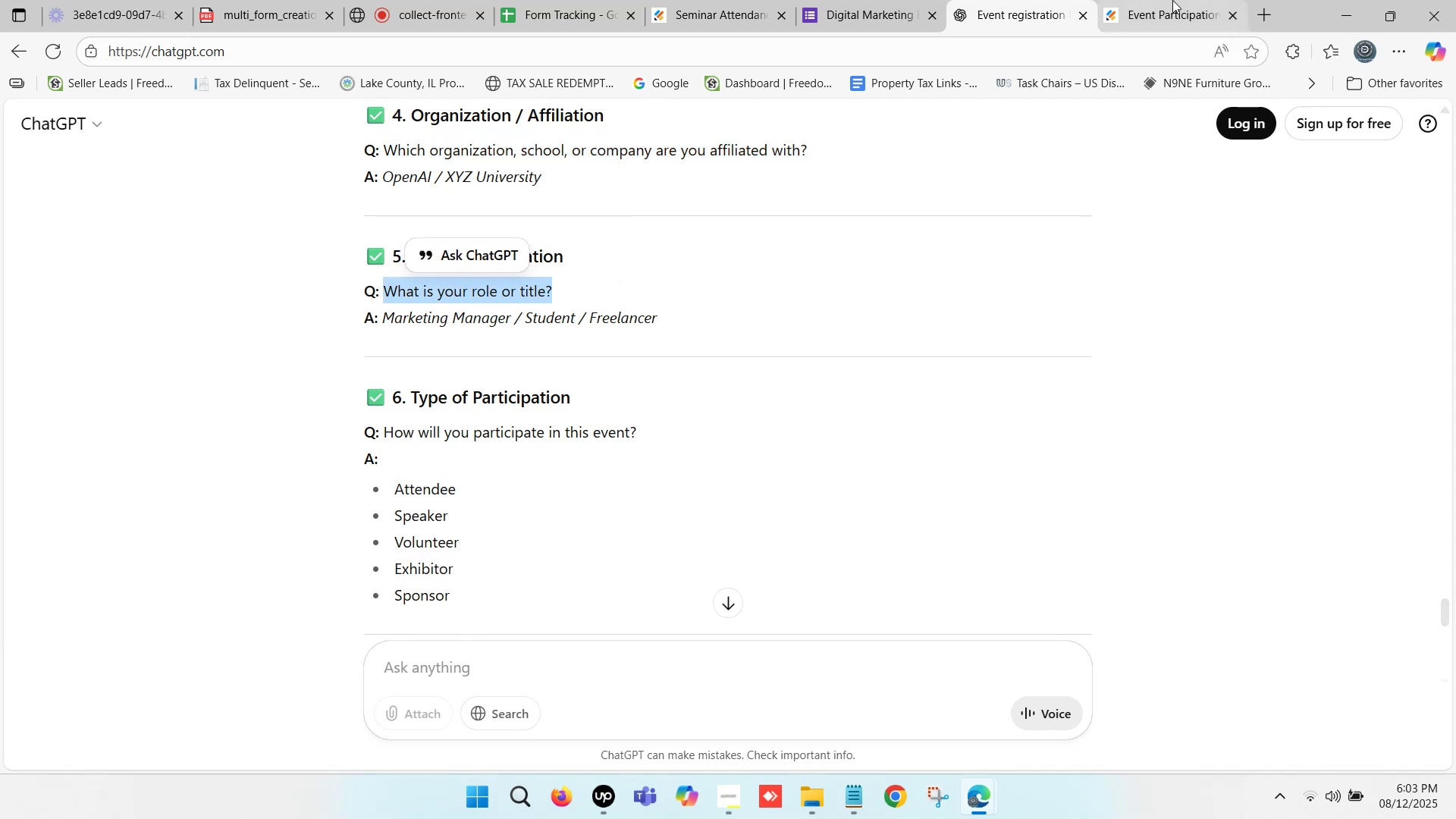 
left_click([1172, 0])
 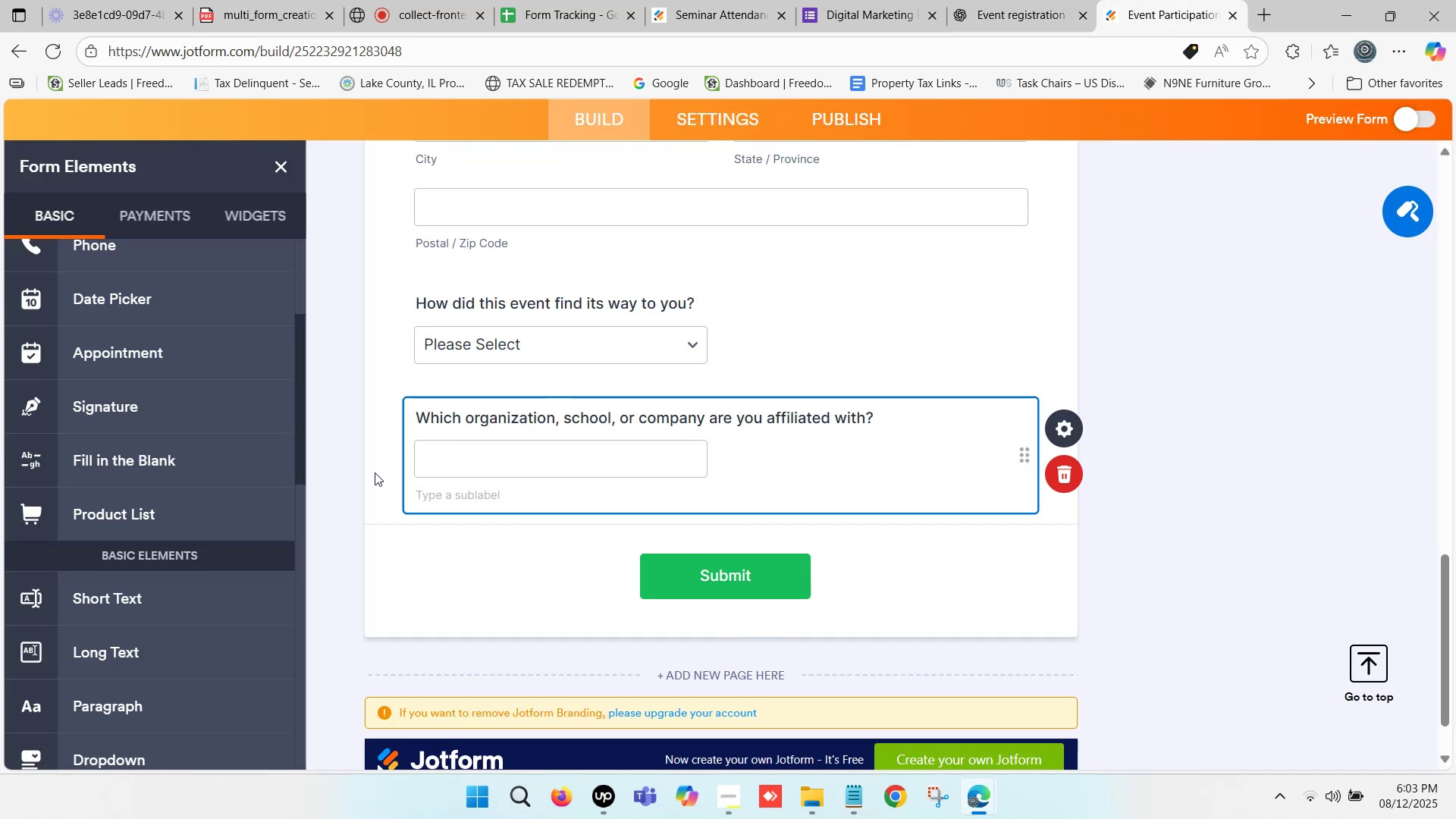 
left_click([374, 472])
 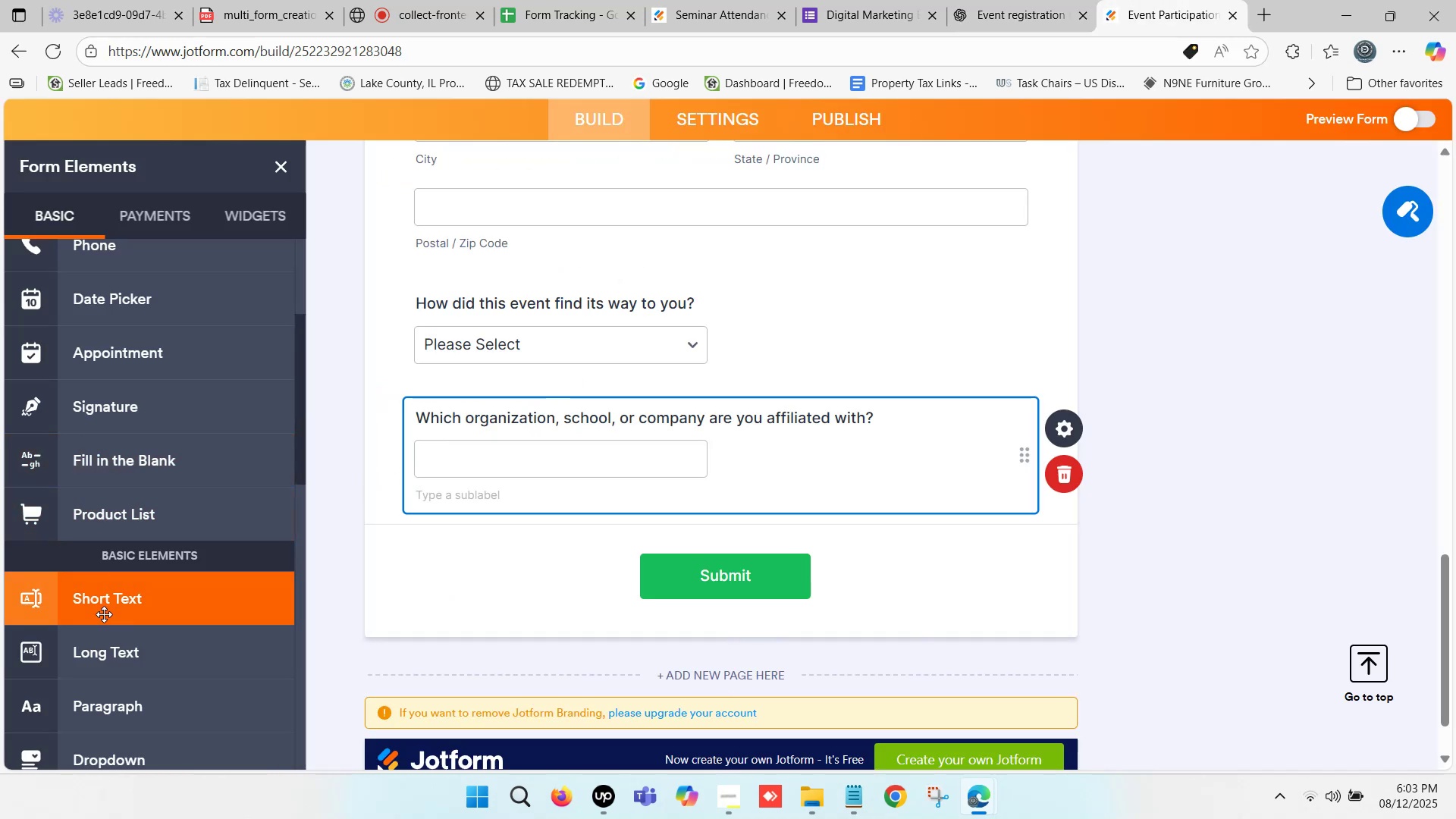 
left_click_drag(start_coordinate=[108, 603], to_coordinate=[457, 534])
 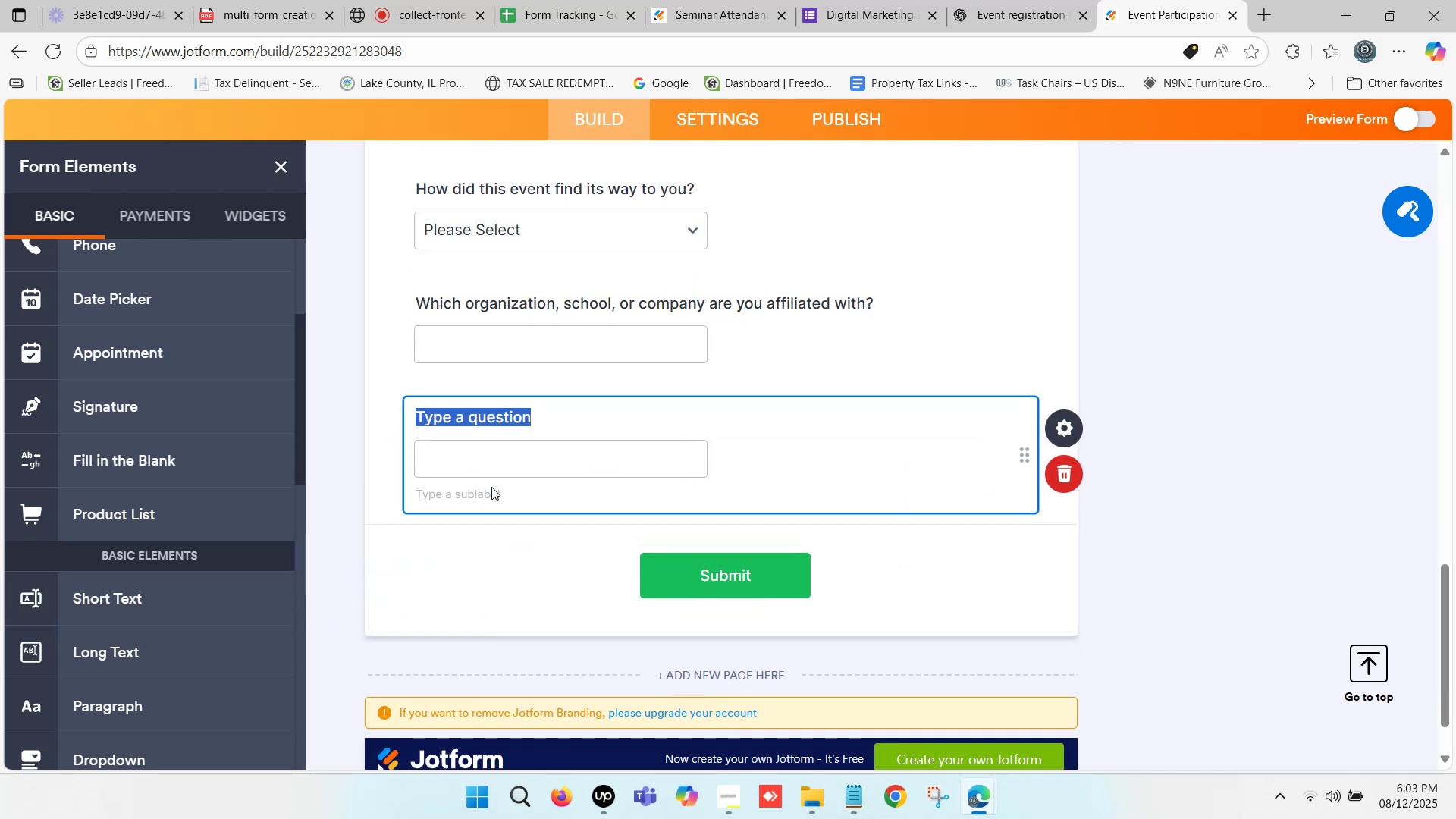 
key(Control+V)
 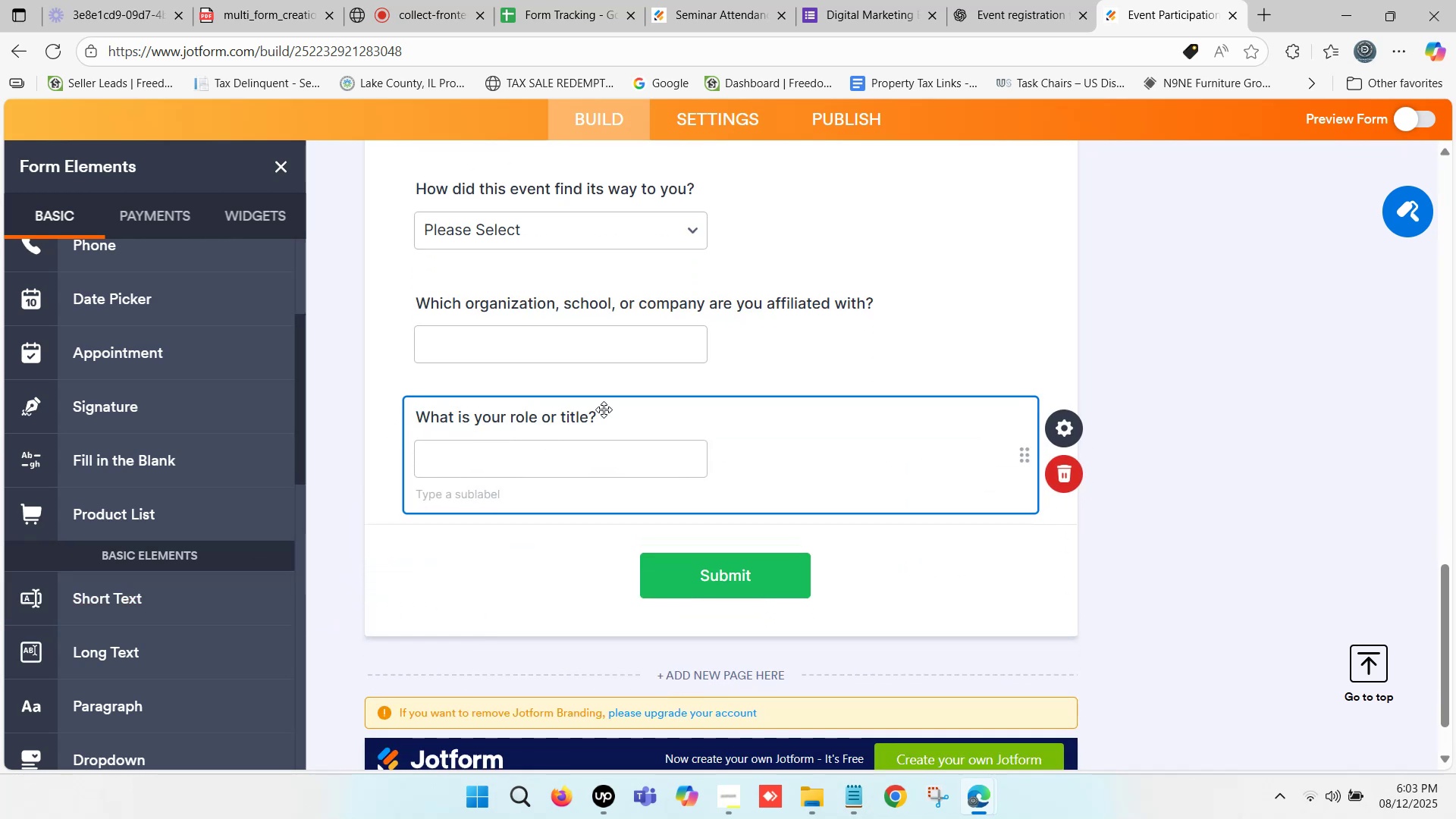 
left_click([962, 0])
 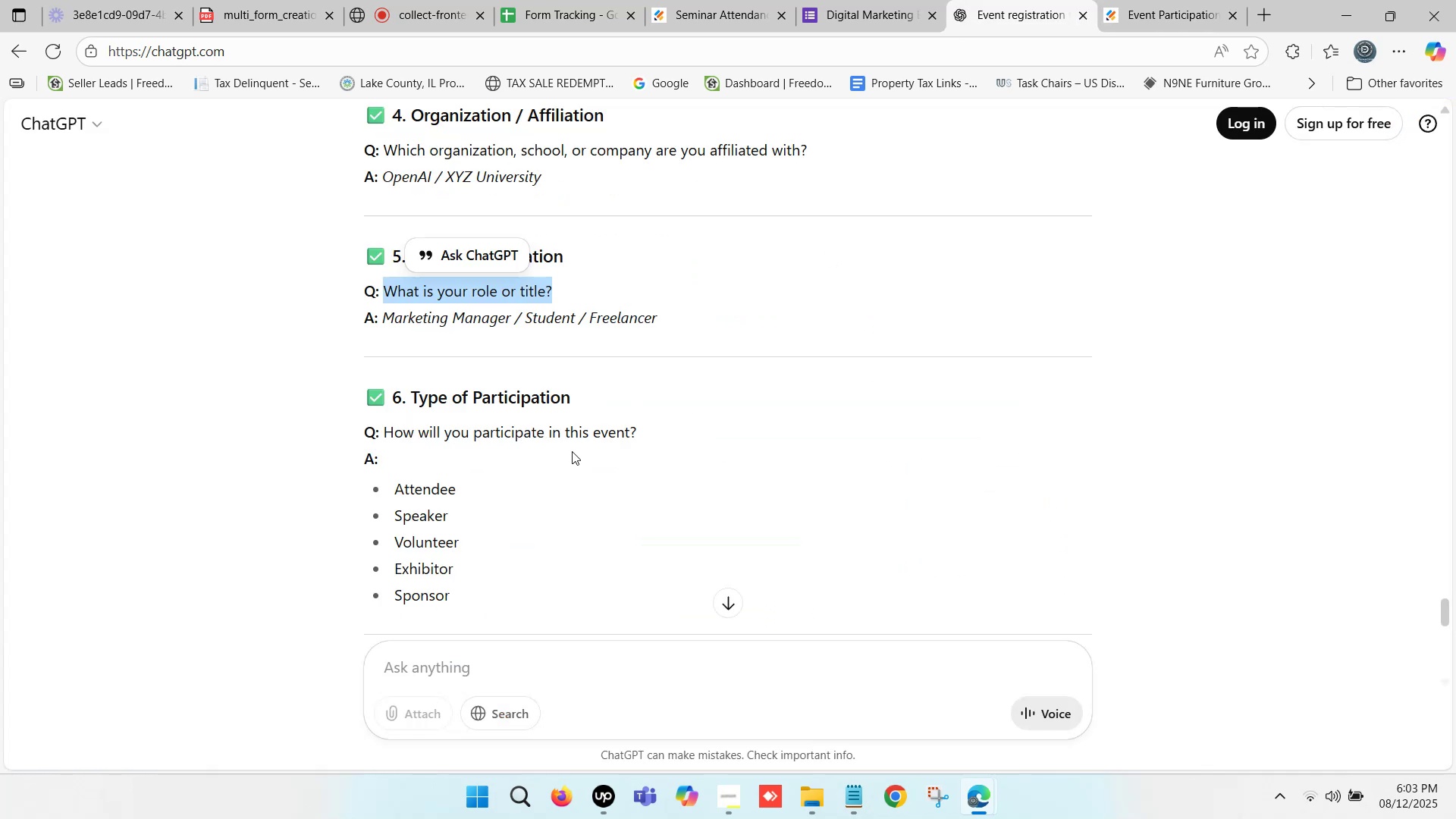 
scroll: coordinate [539, 479], scroll_direction: down, amount: 1.0
 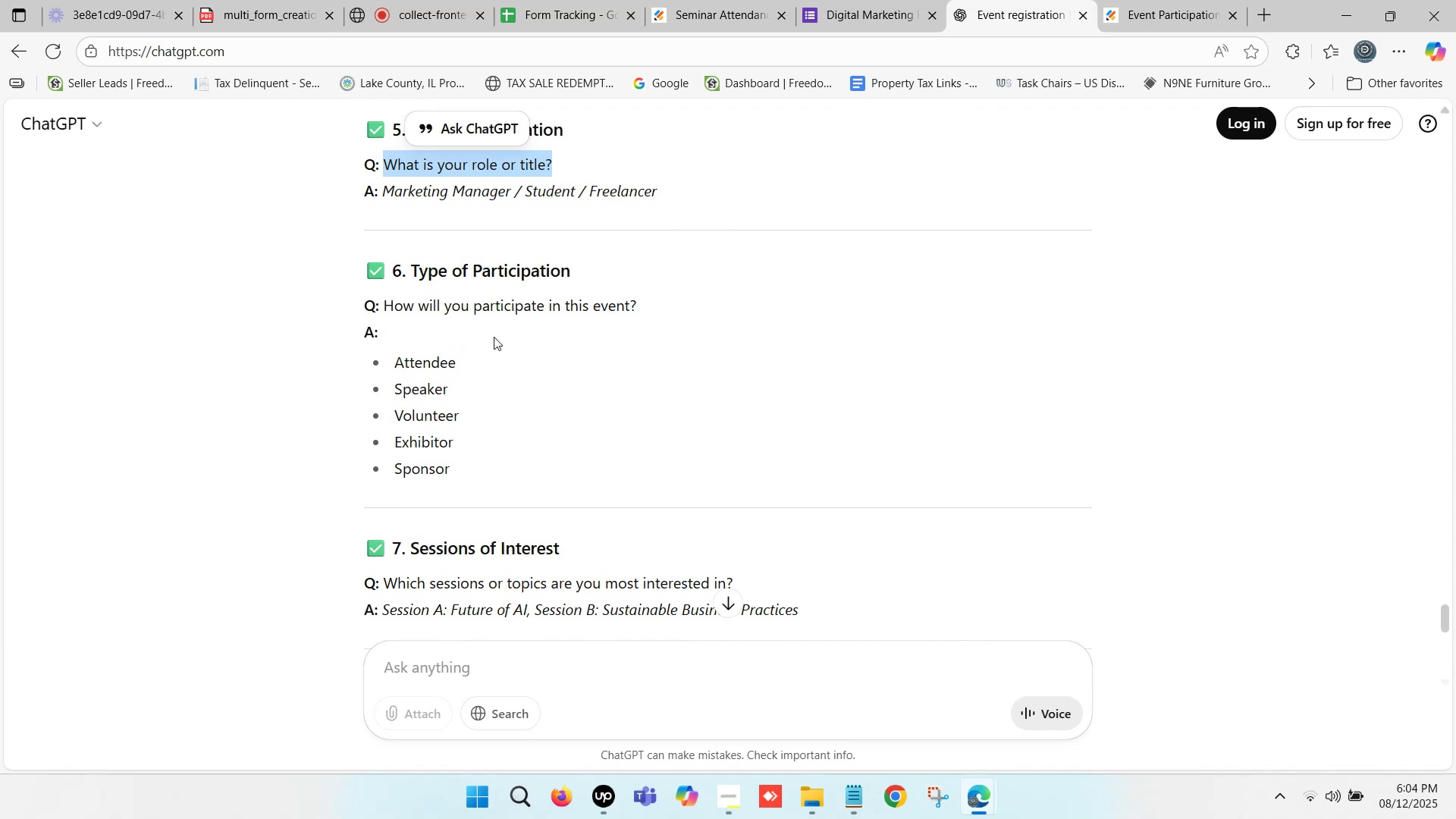 
wait(5.91)
 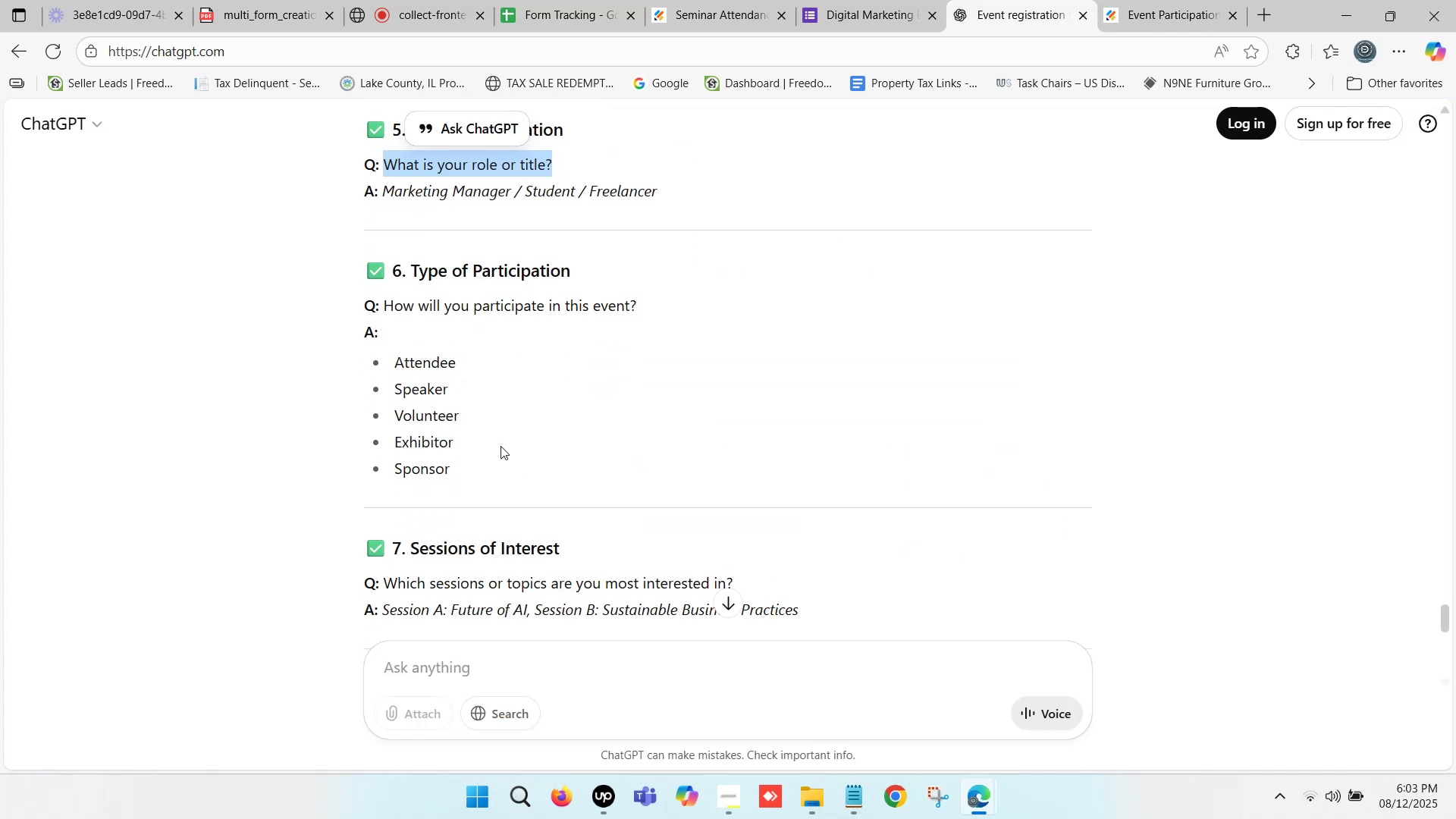 
left_click_drag(start_coordinate=[386, 306], to_coordinate=[635, 301])
 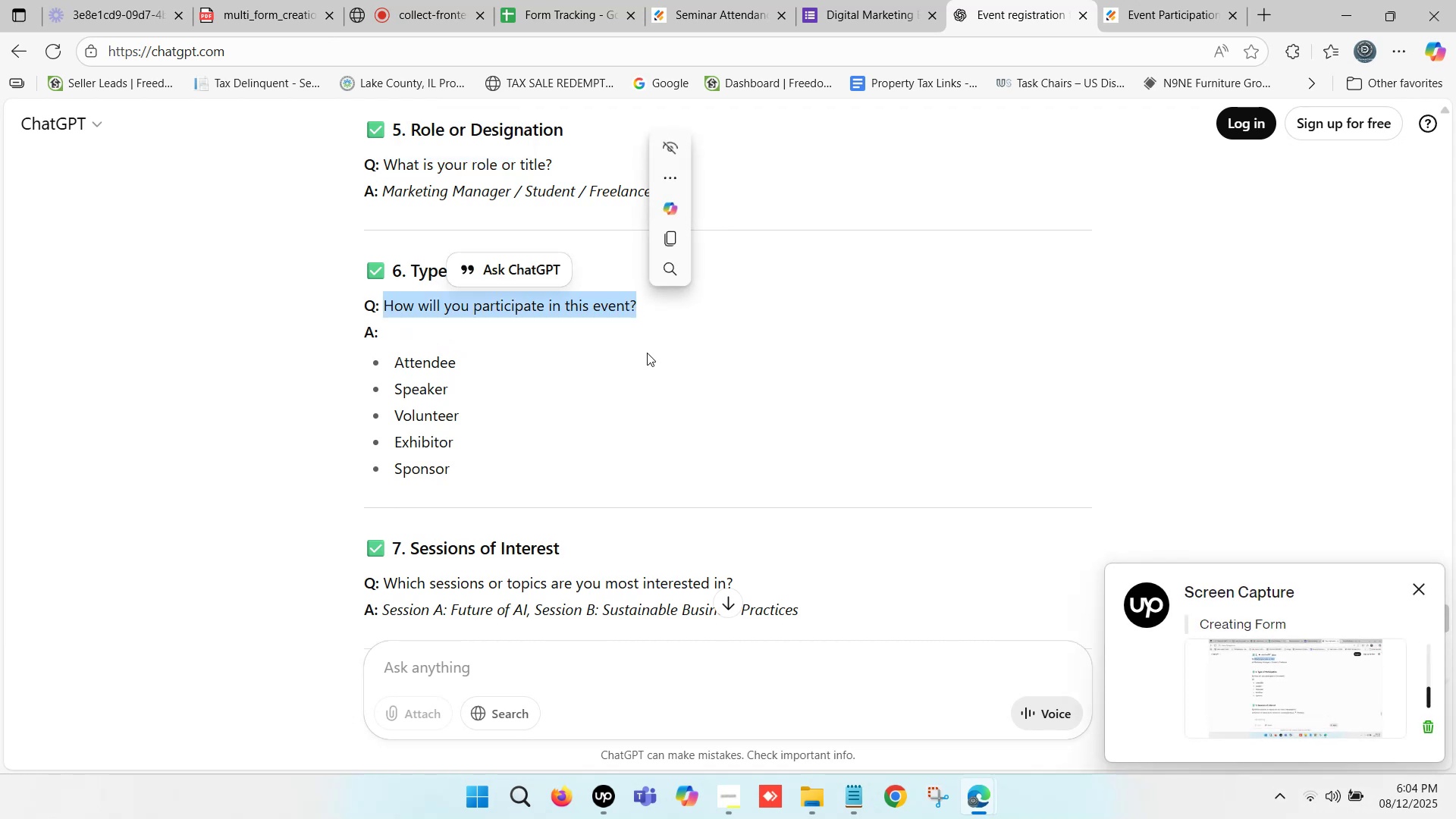 
key(Control+C)
 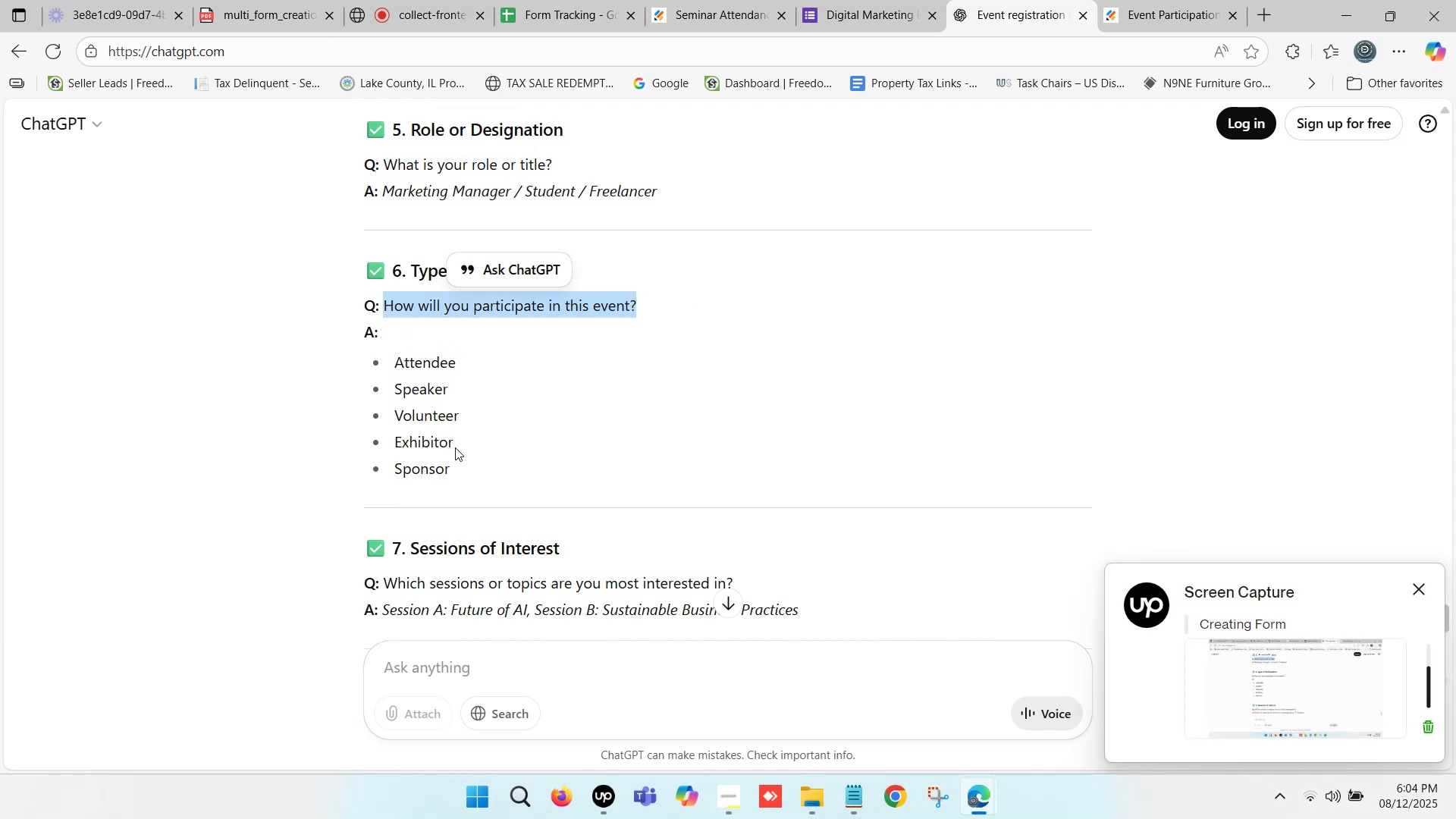 
key(Control+C)
 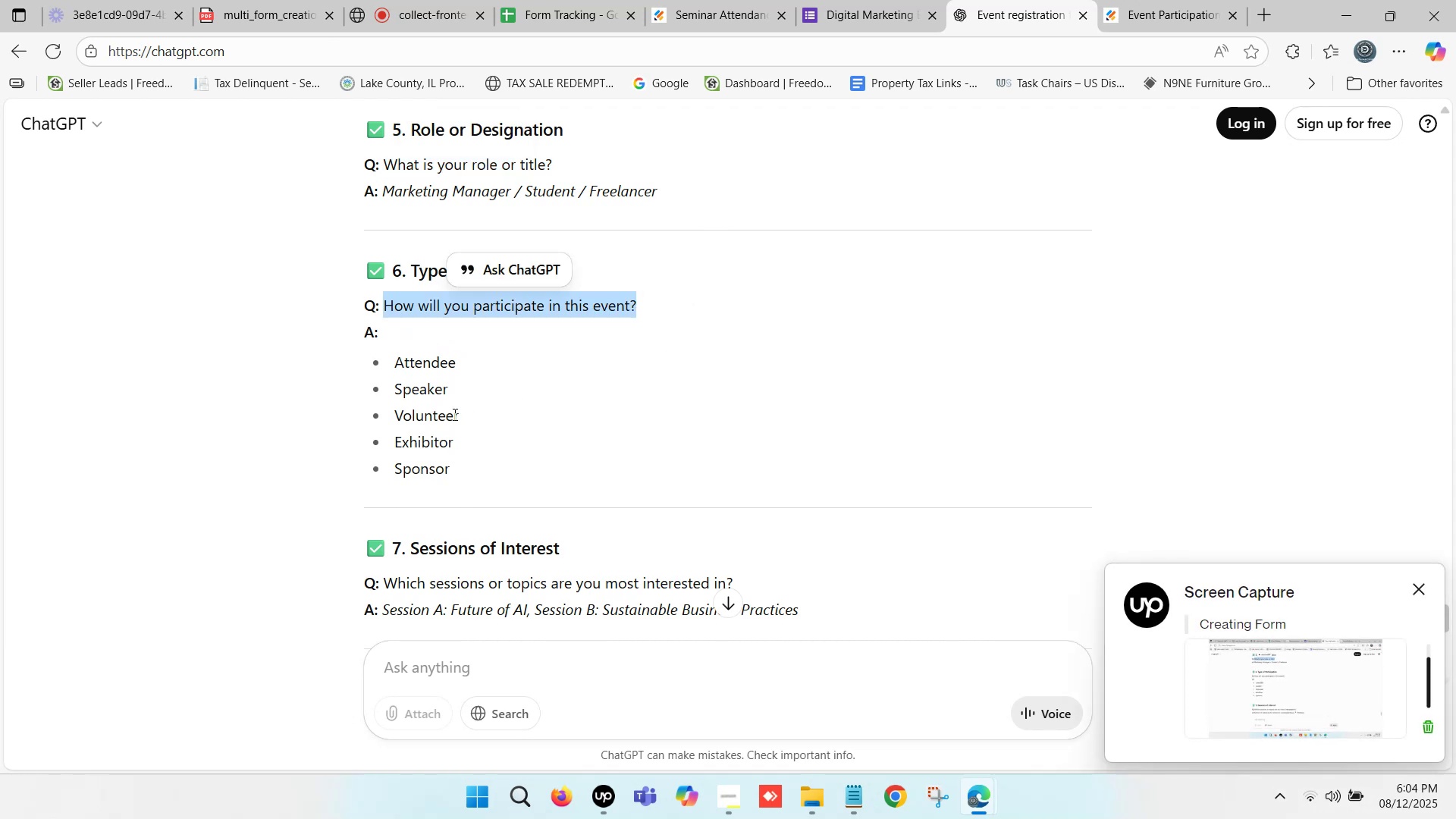 
scroll: coordinate [453, 414], scroll_direction: down, amount: 2.0
 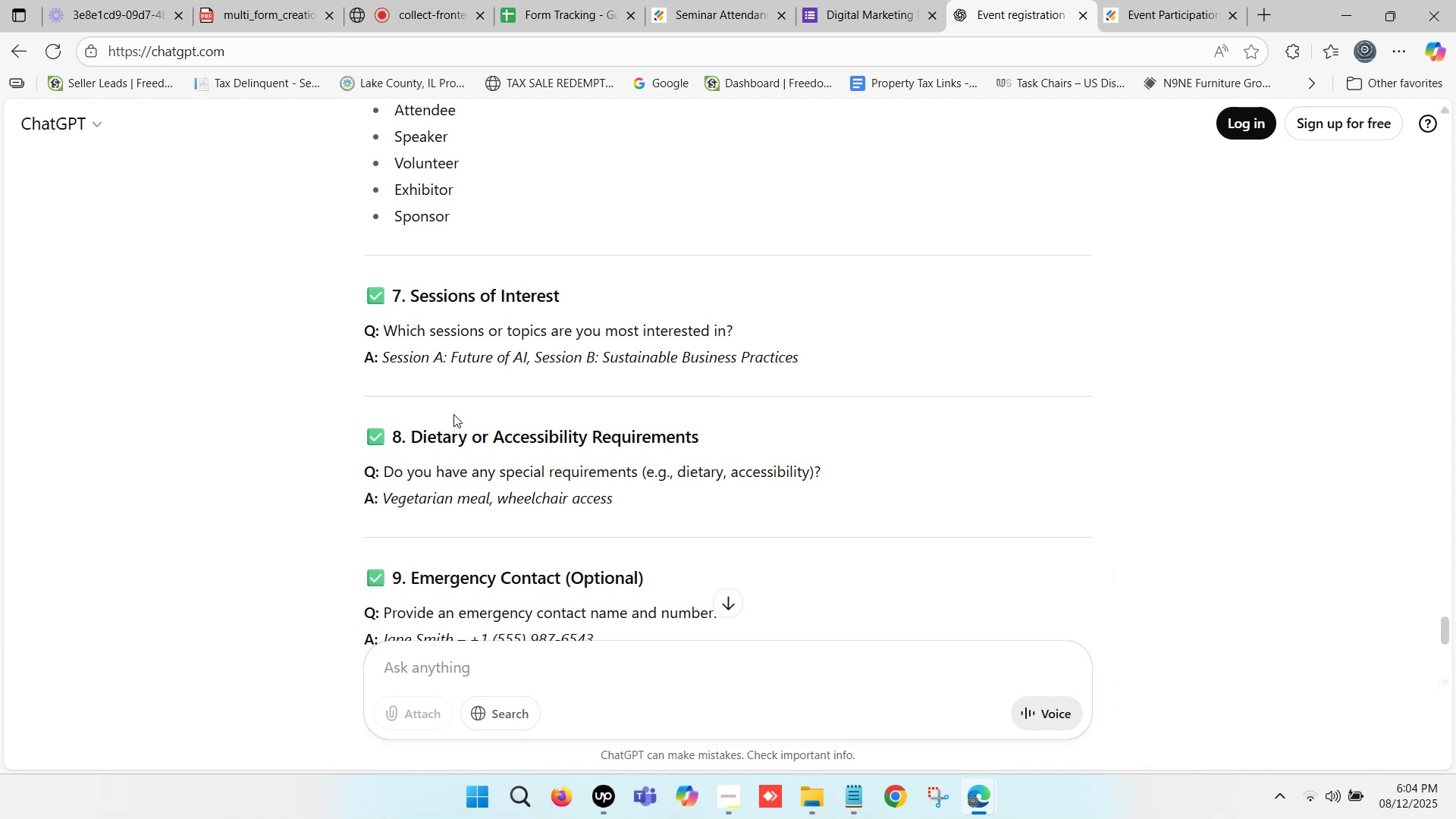 
scroll: coordinate [471, 402], scroll_direction: up, amount: 1.0
 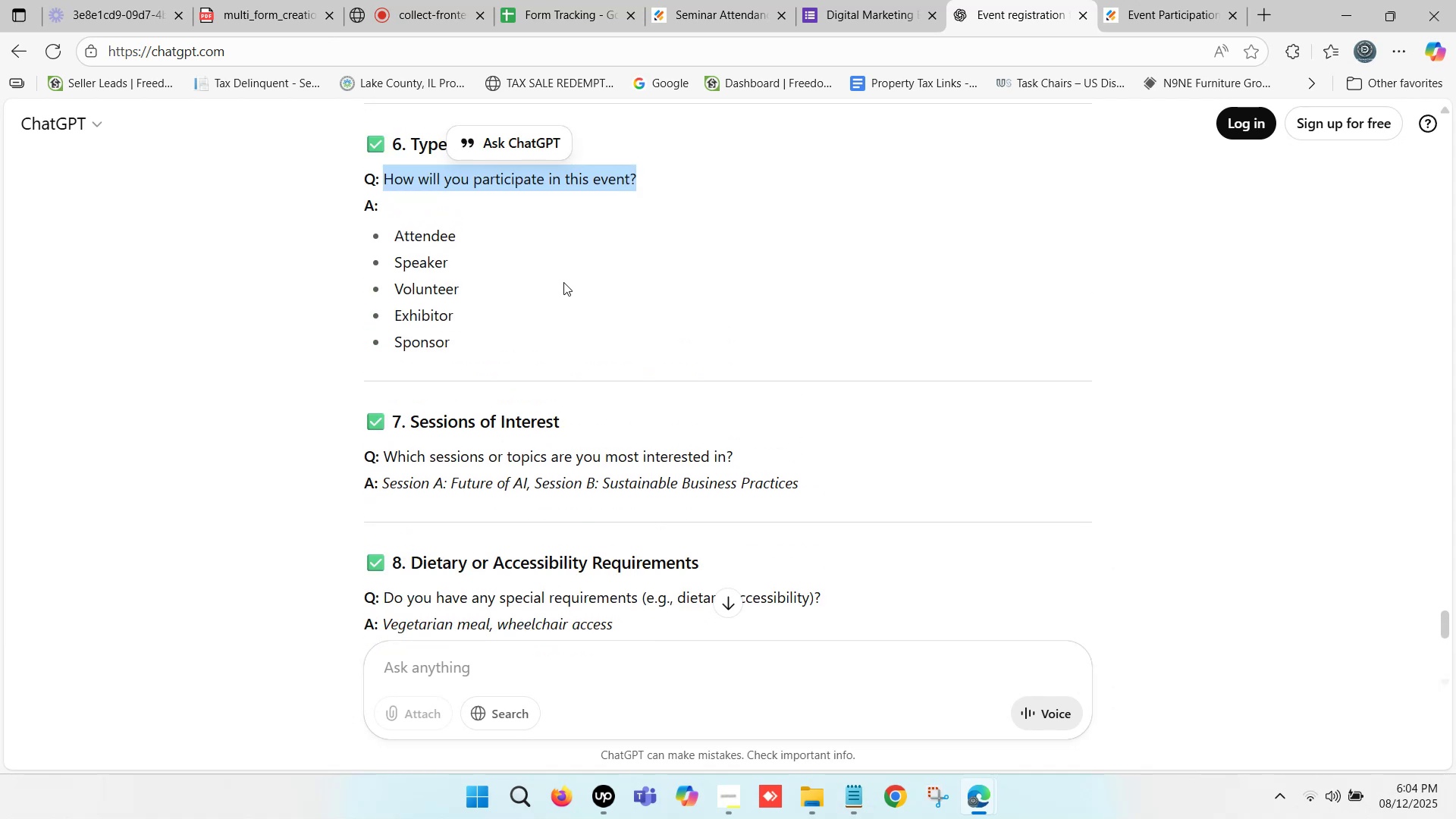 
key(Control+C)
 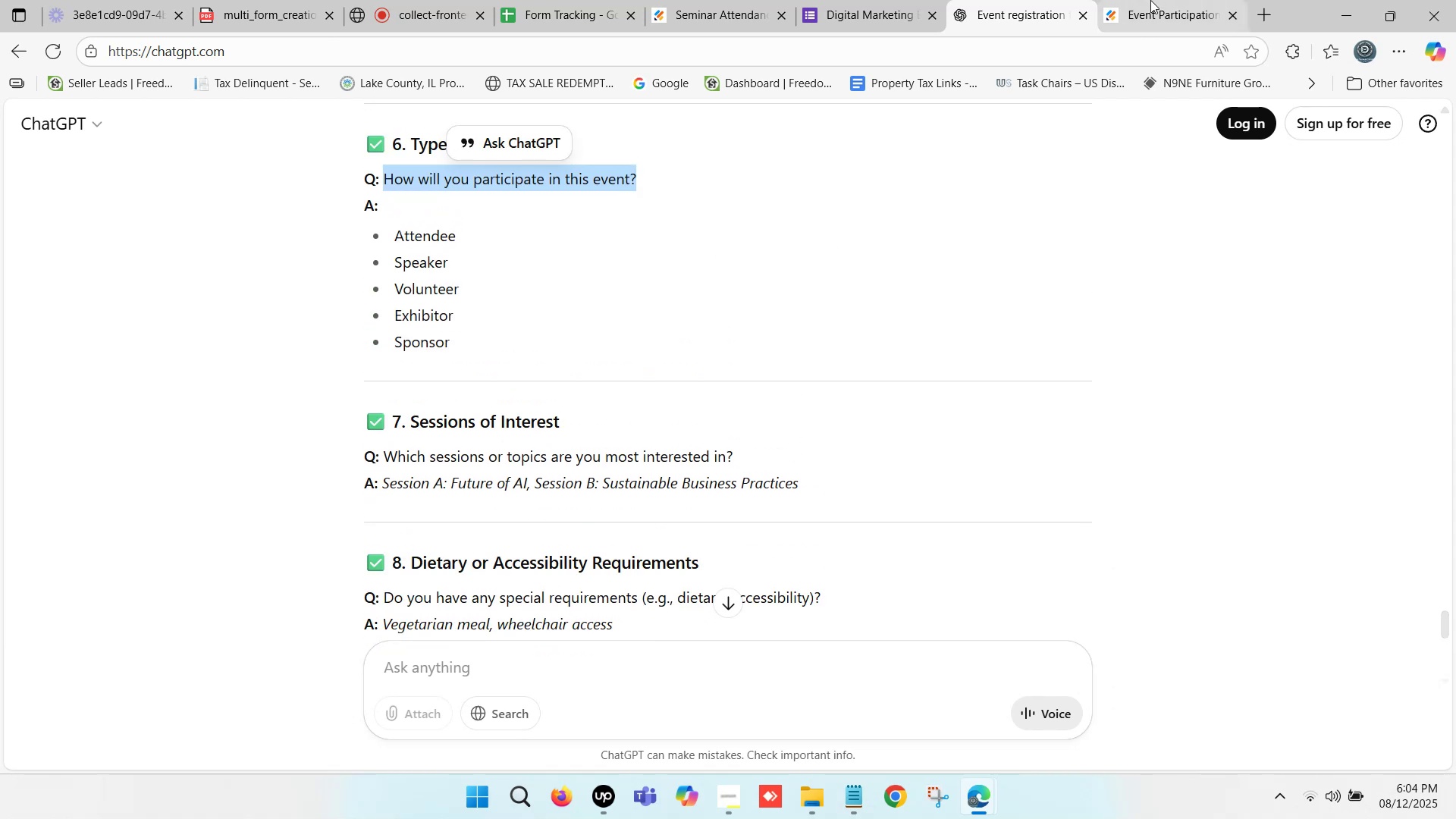 
left_click([1150, 0])
 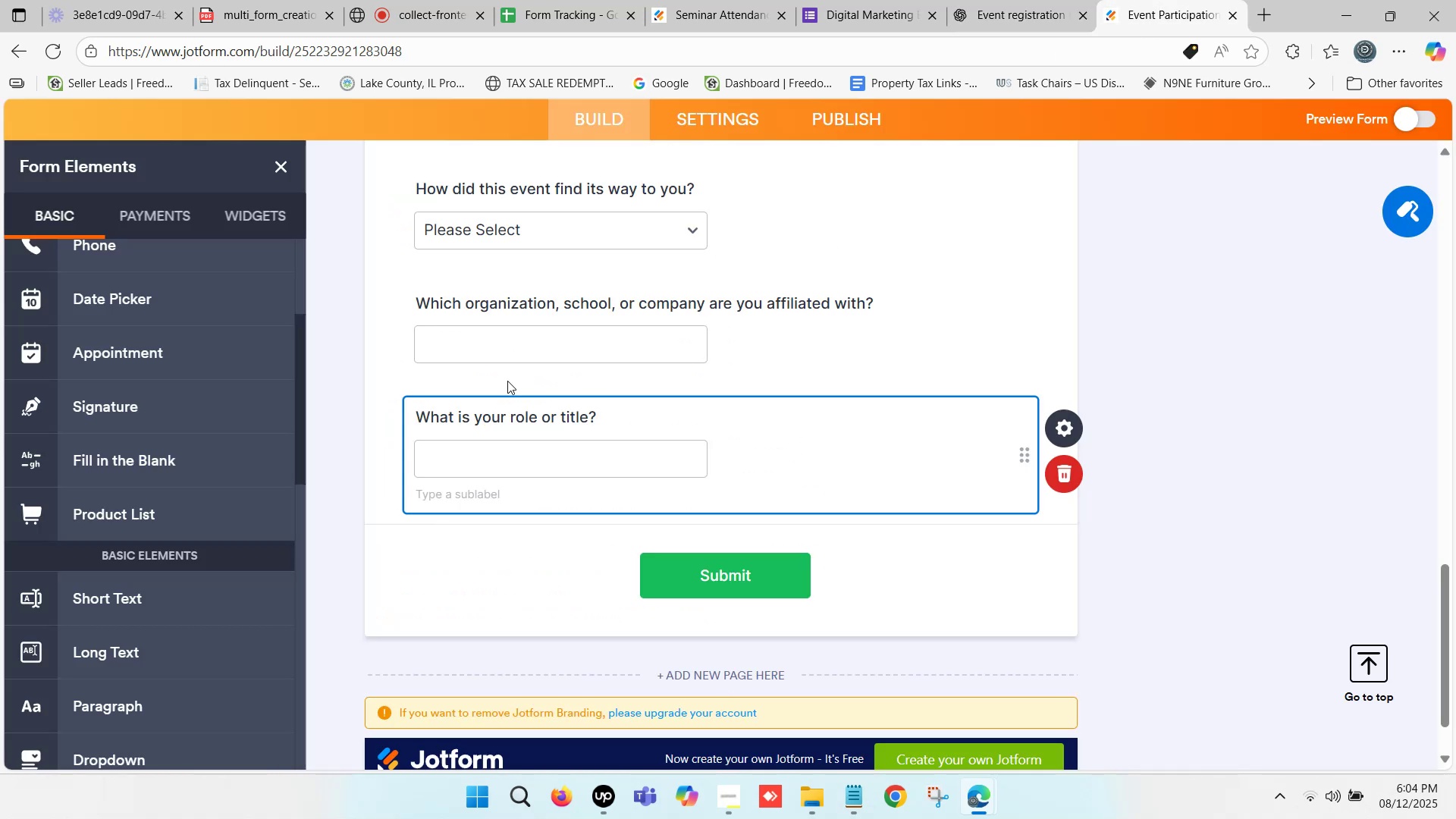 
scroll: coordinate [442, 428], scroll_direction: down, amount: 1.0
 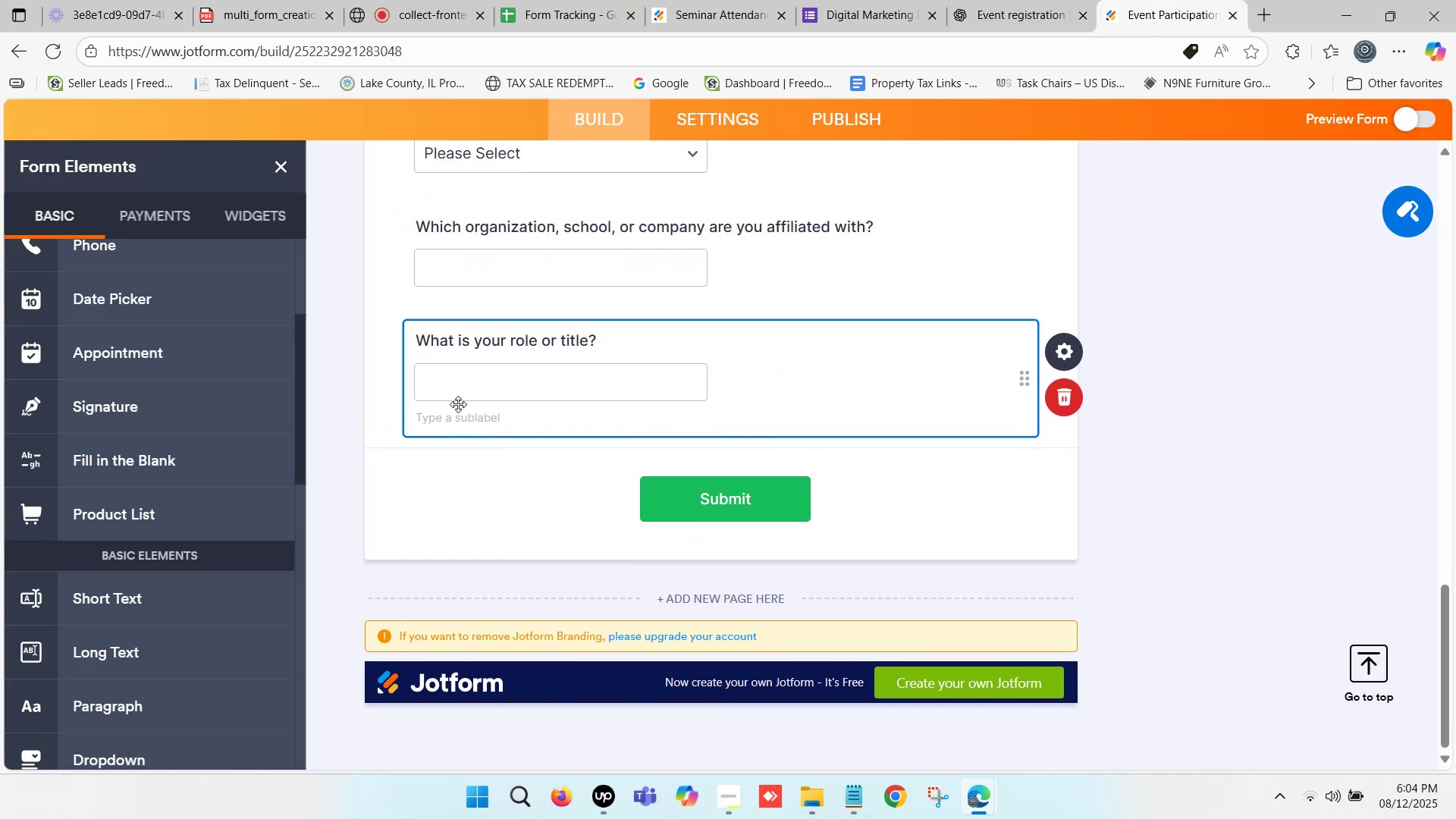 
scroll: coordinate [458, 404], scroll_direction: none, amount: 0.0
 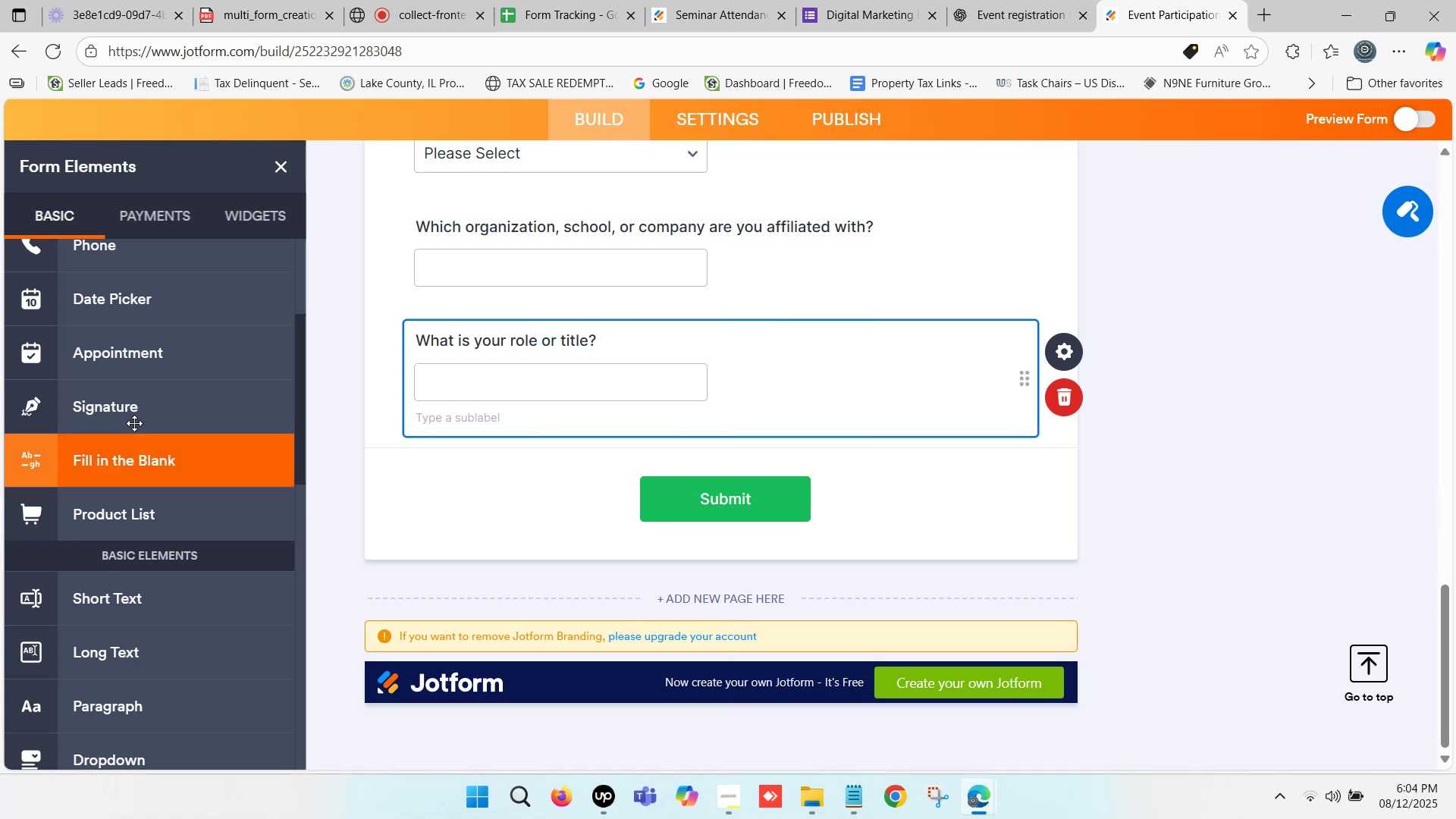 
scroll: coordinate [120, 394], scroll_direction: up, amount: 5.0
 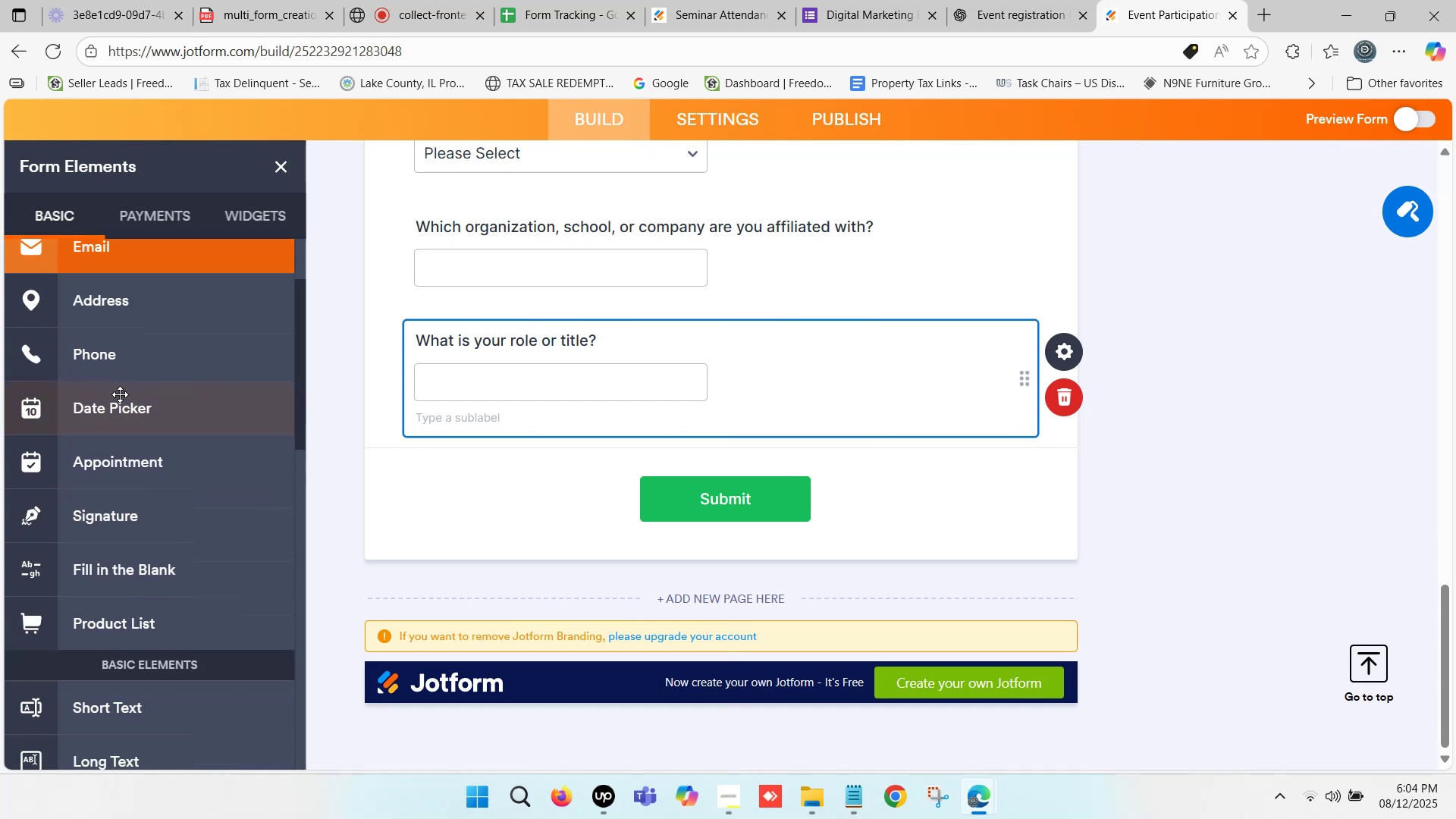 
scroll: coordinate [128, 566], scroll_direction: down, amount: 4.0
 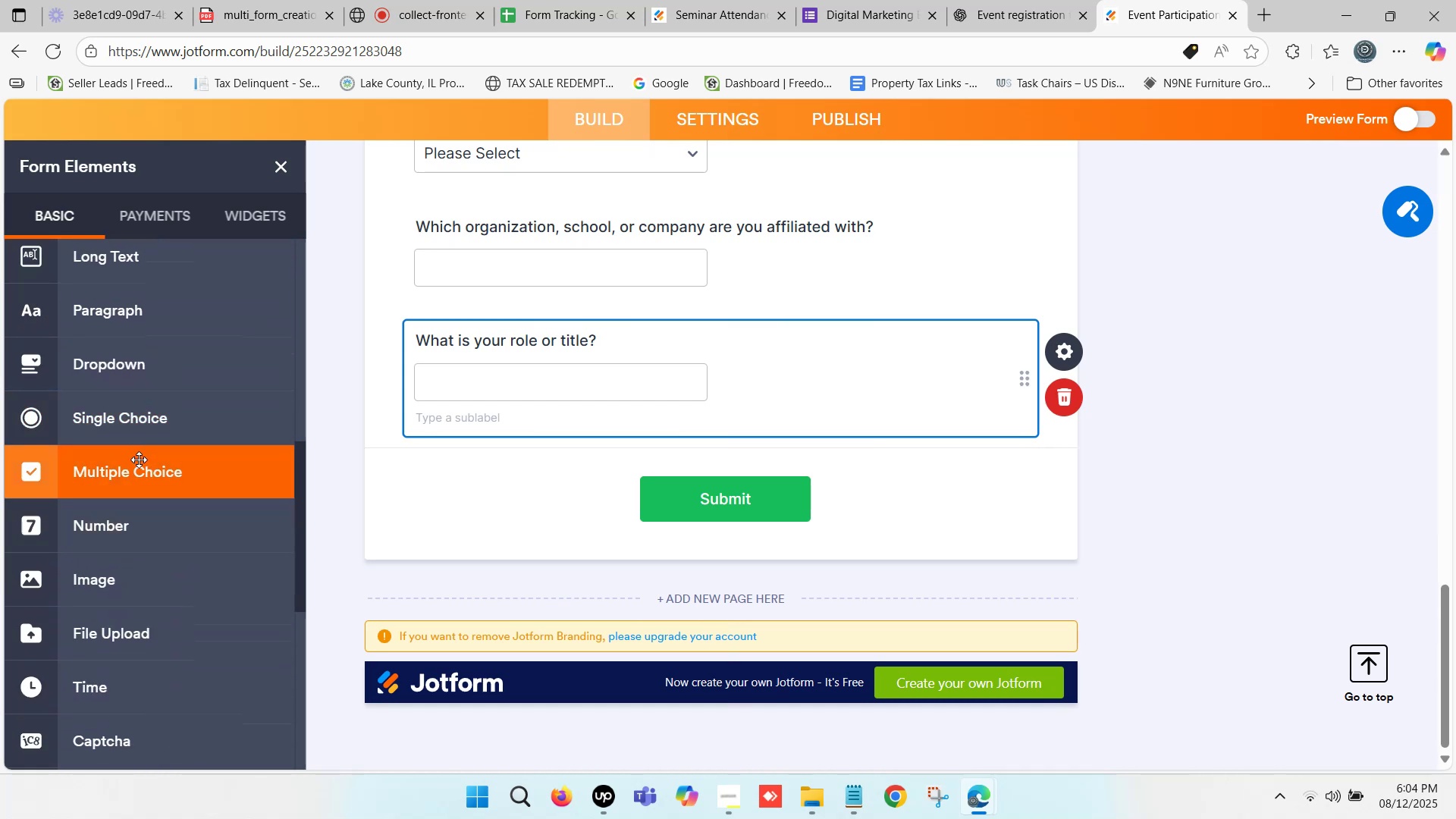 
left_click_drag(start_coordinate=[138, 466], to_coordinate=[515, 458])
 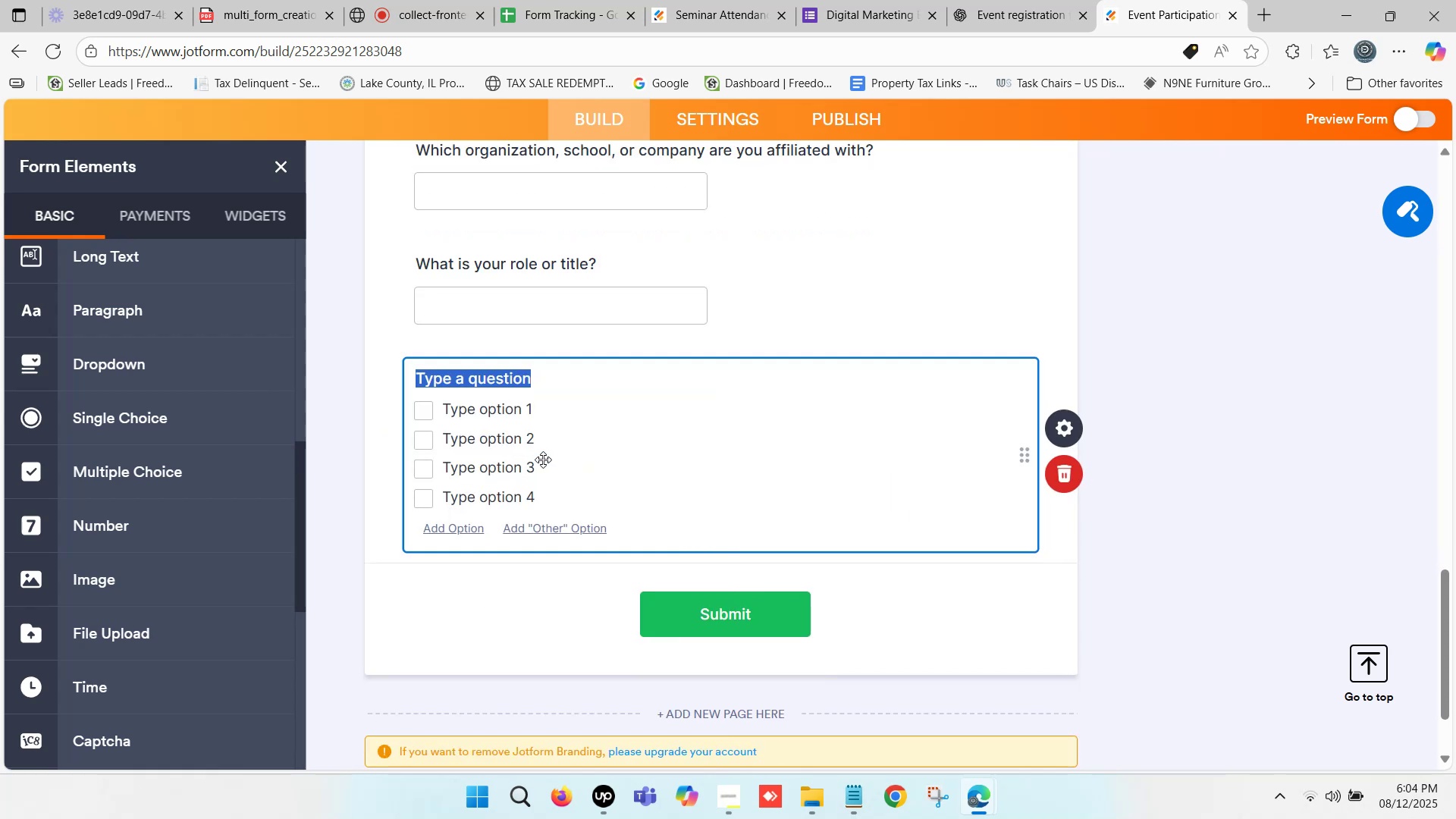 
key(Control+ControlLeft)
 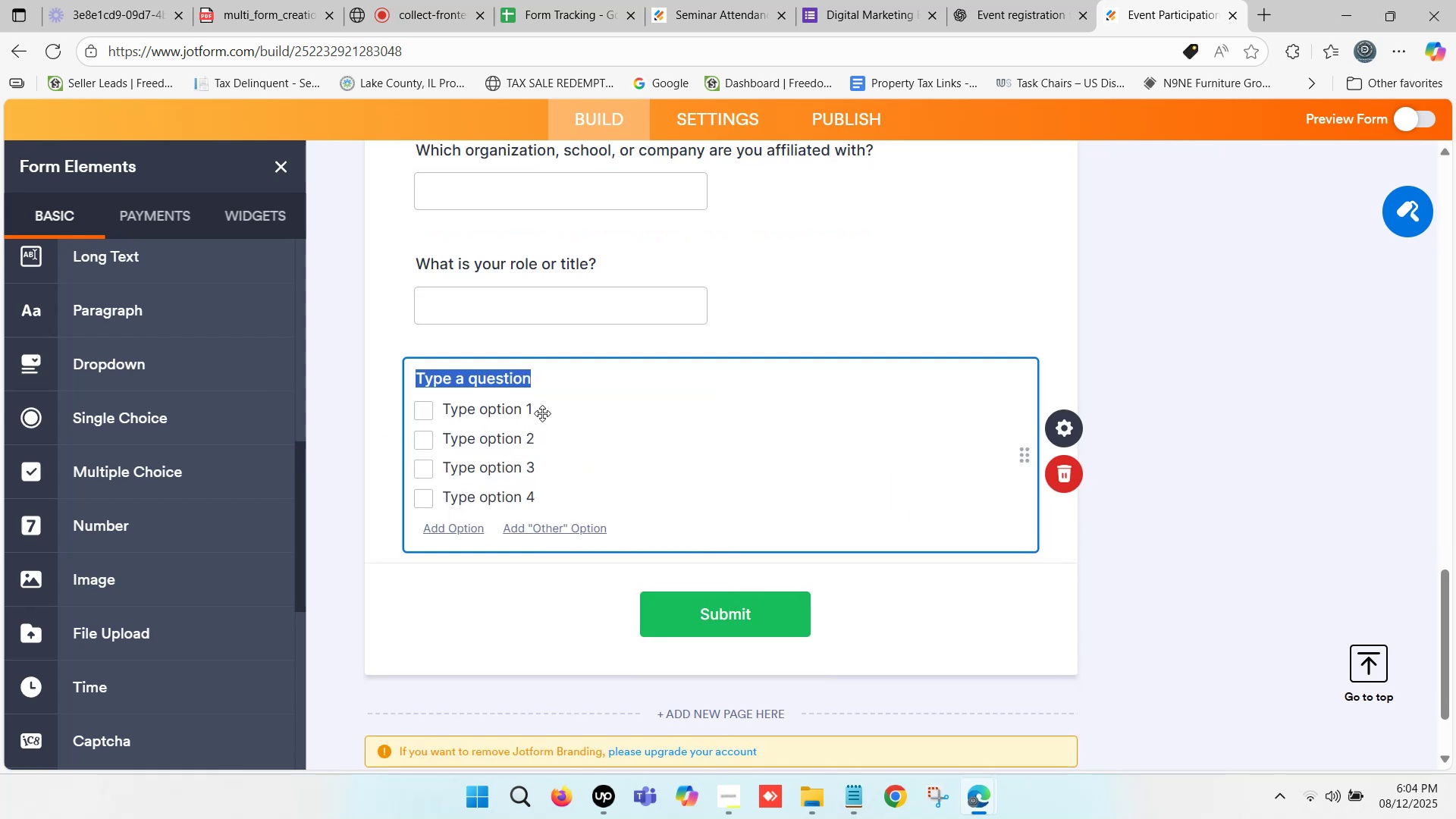 
key(Control+V)
 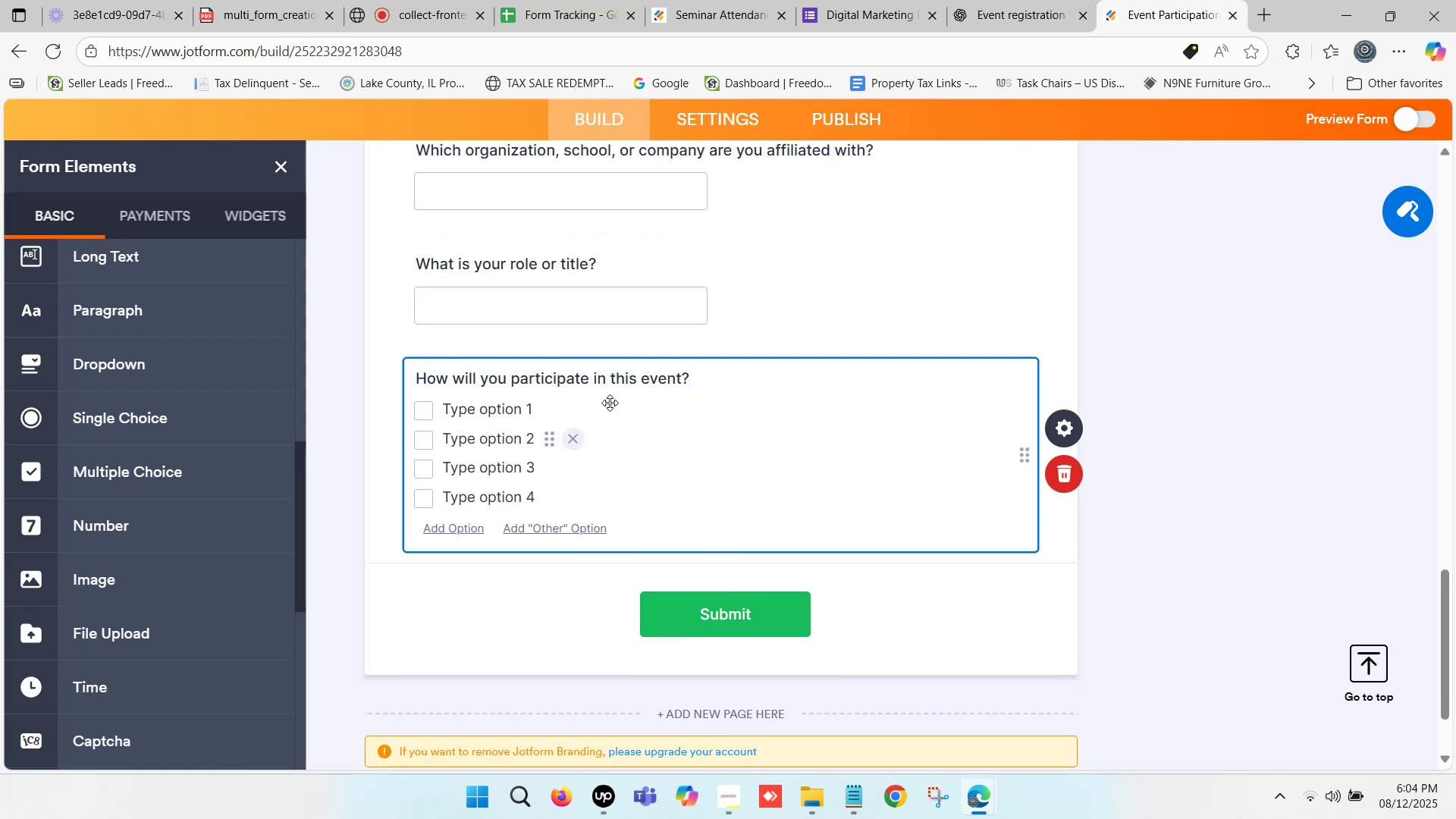 
left_click([1028, 0])
 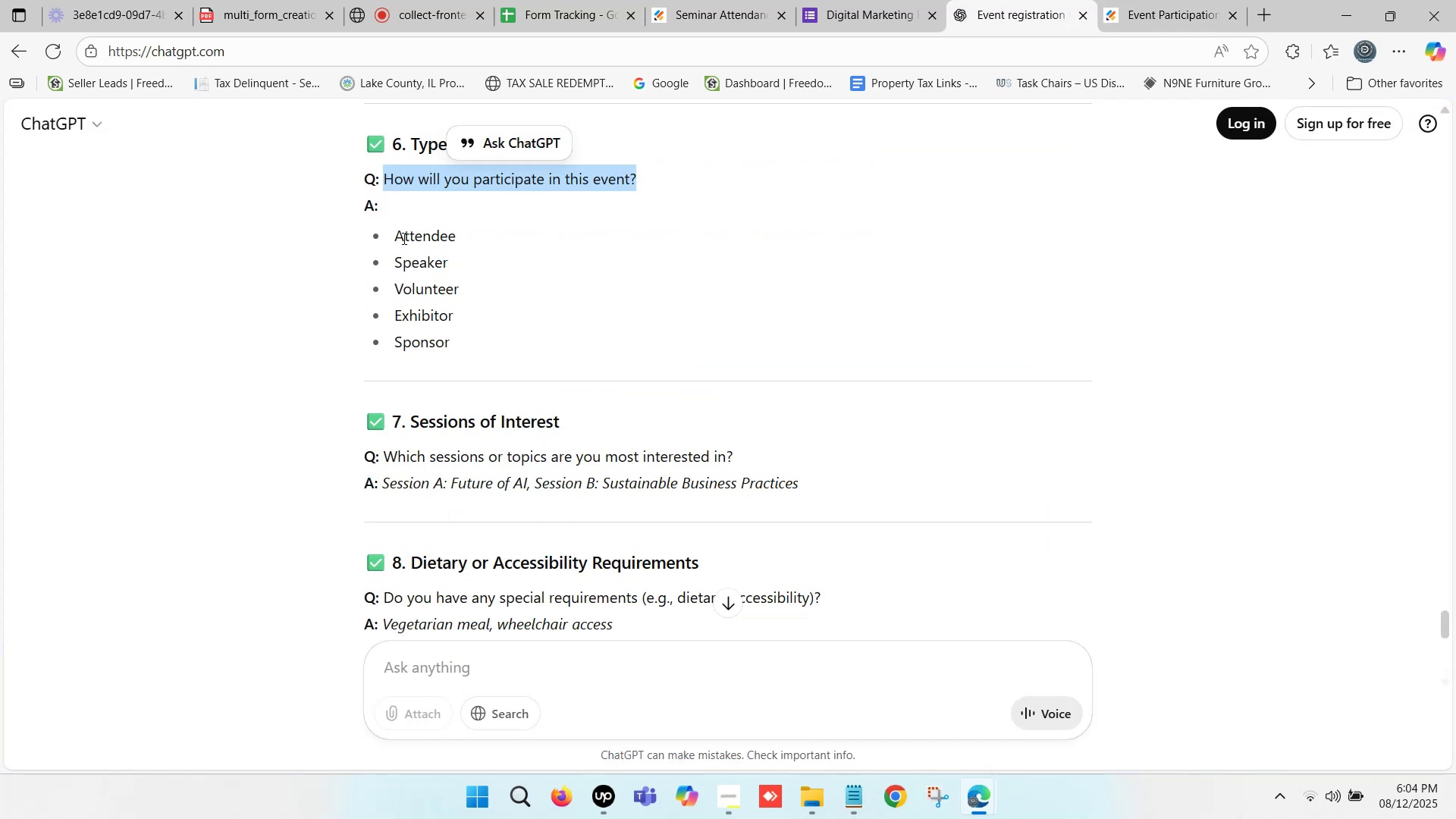 
left_click_drag(start_coordinate=[391, 231], to_coordinate=[452, 233])
 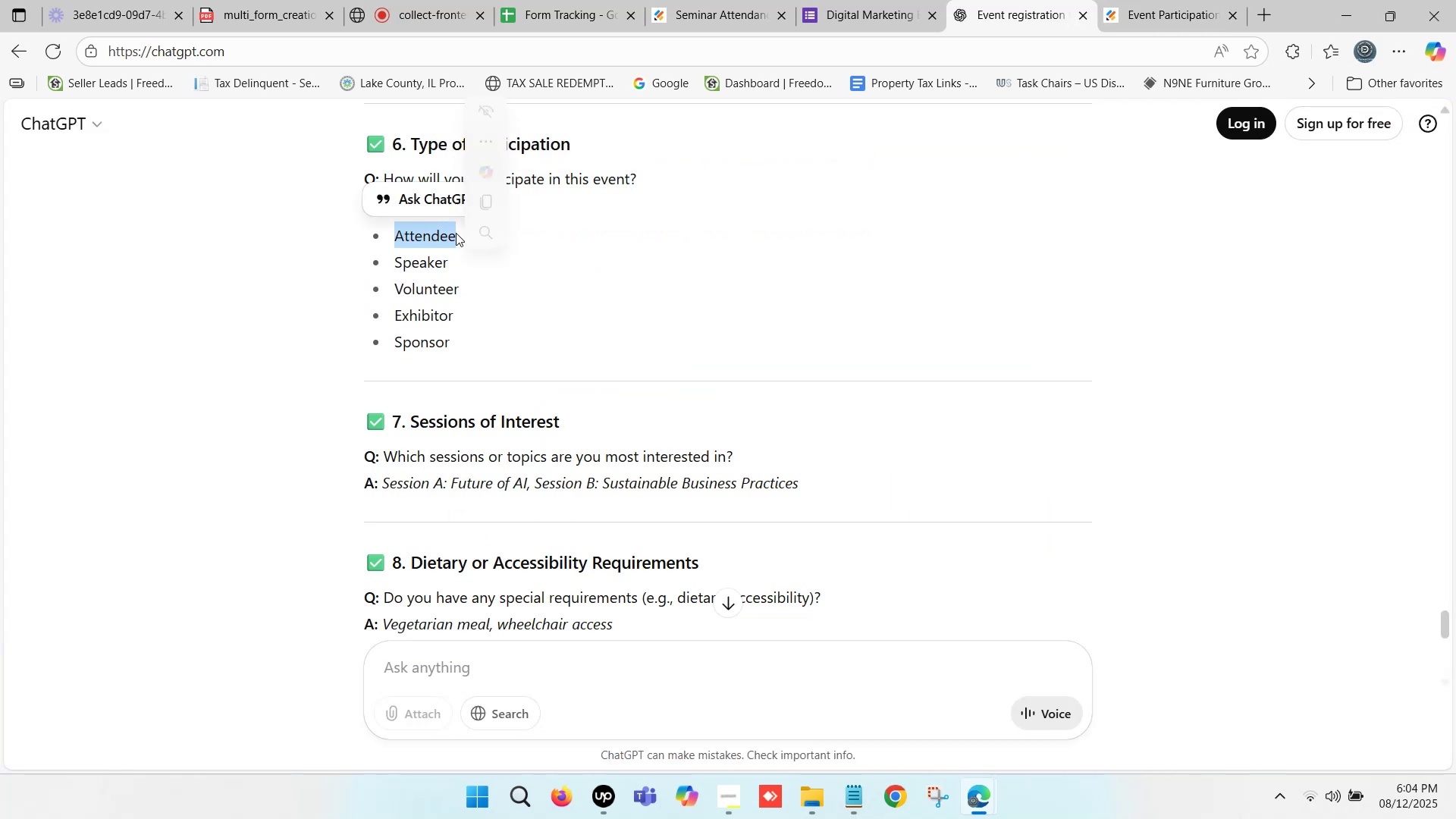 
key(Control+C)
 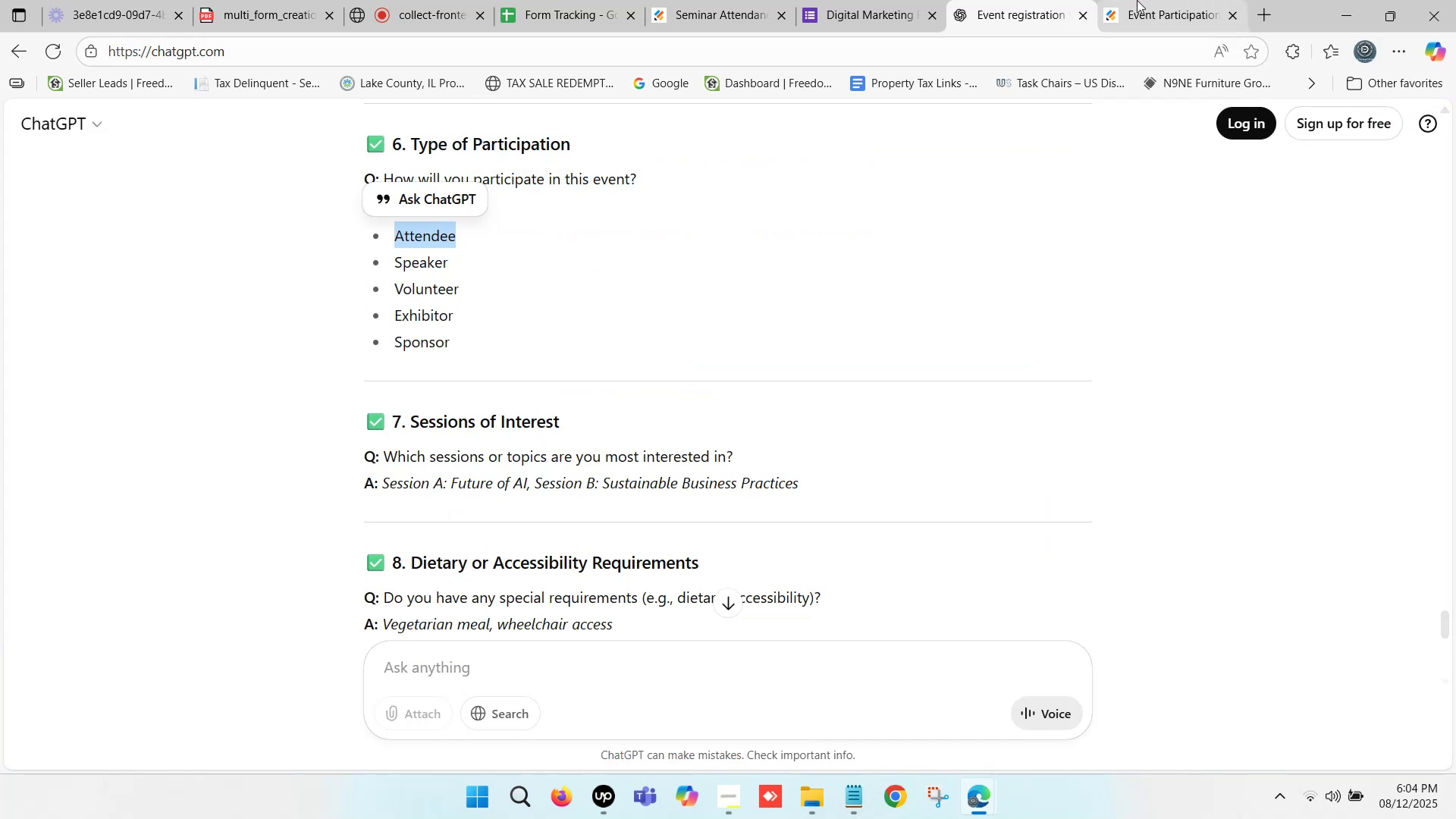 
left_click([1137, 0])
 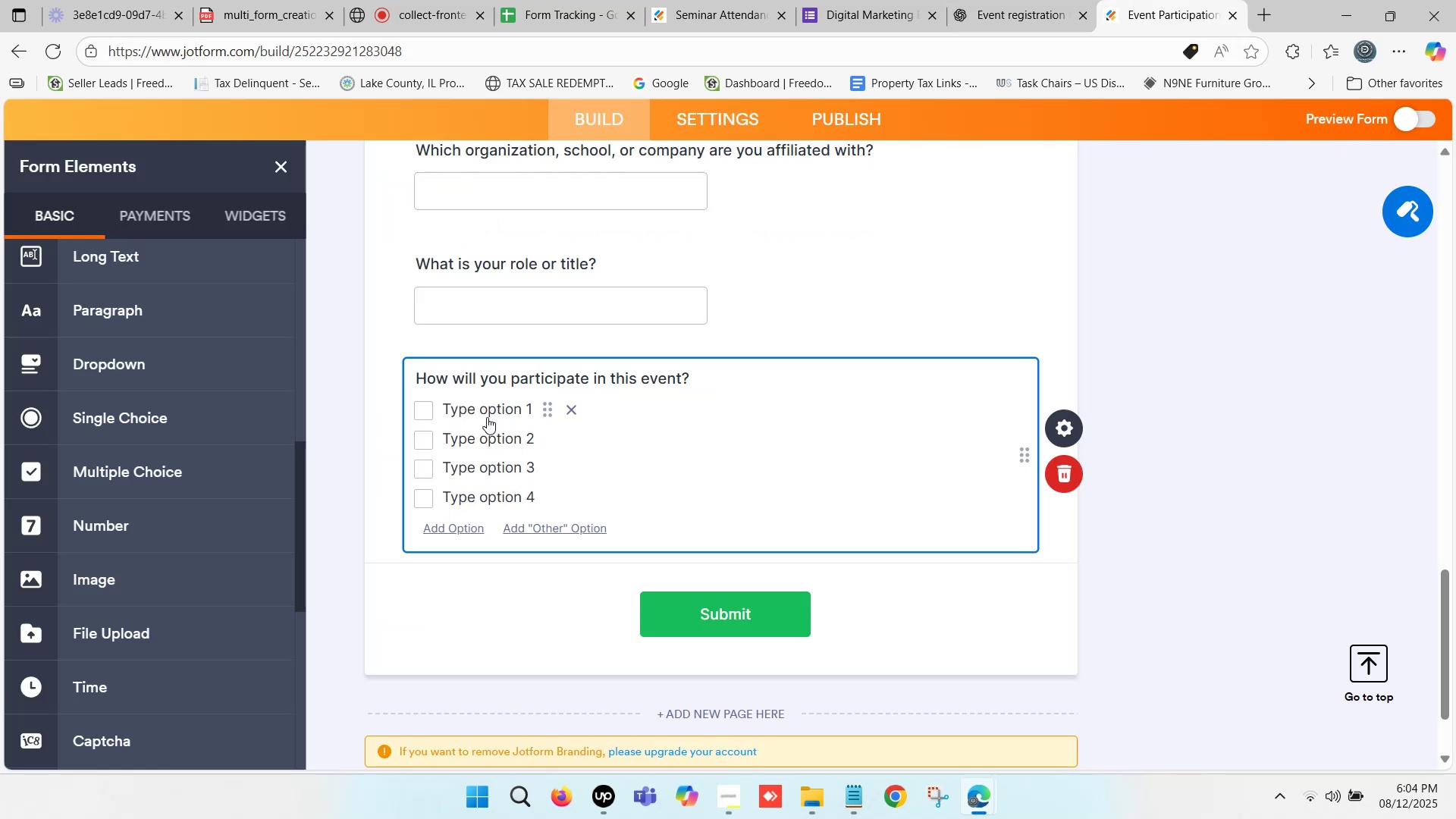 
left_click([487, 414])
 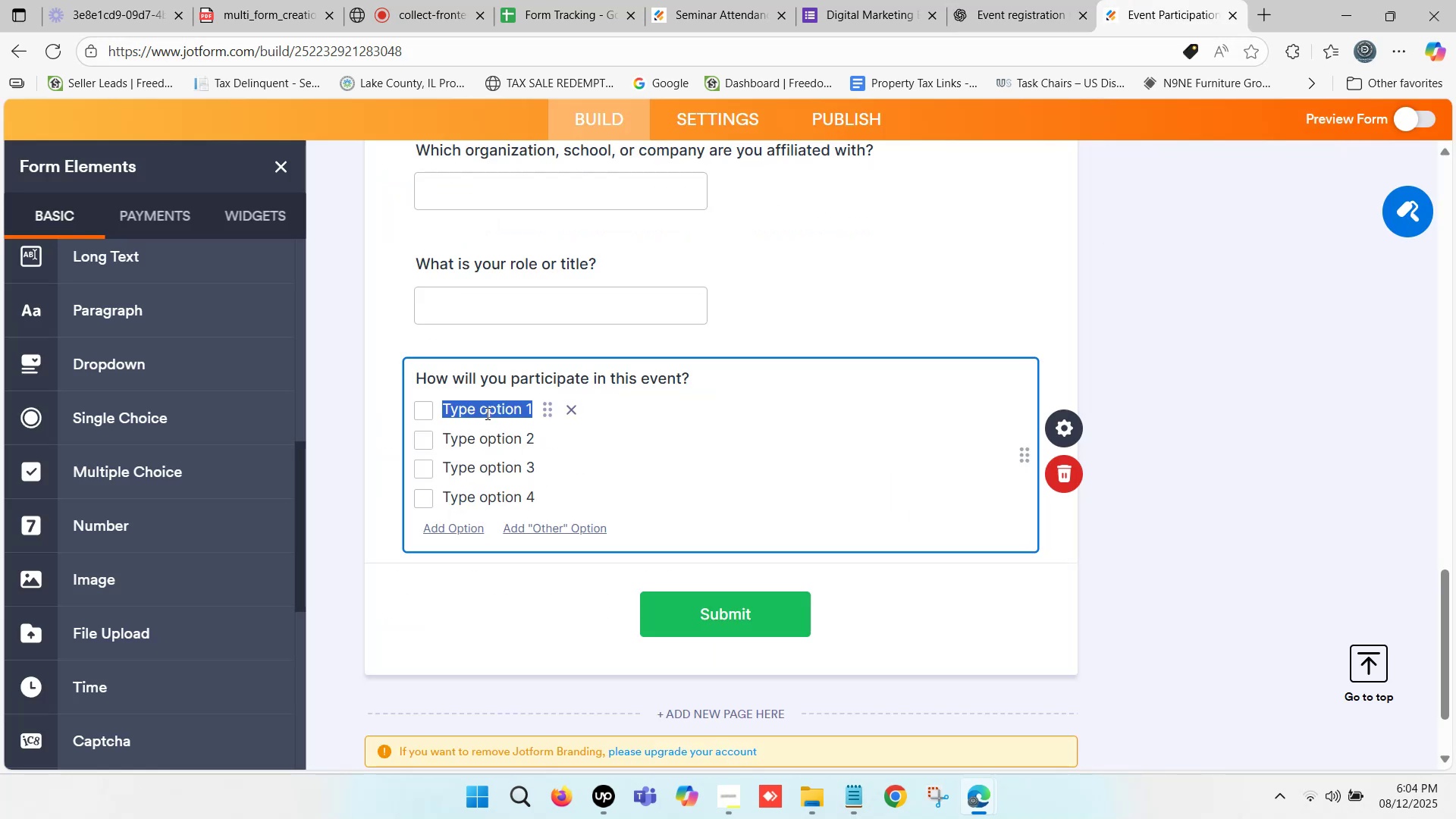 
key(Control+V)
 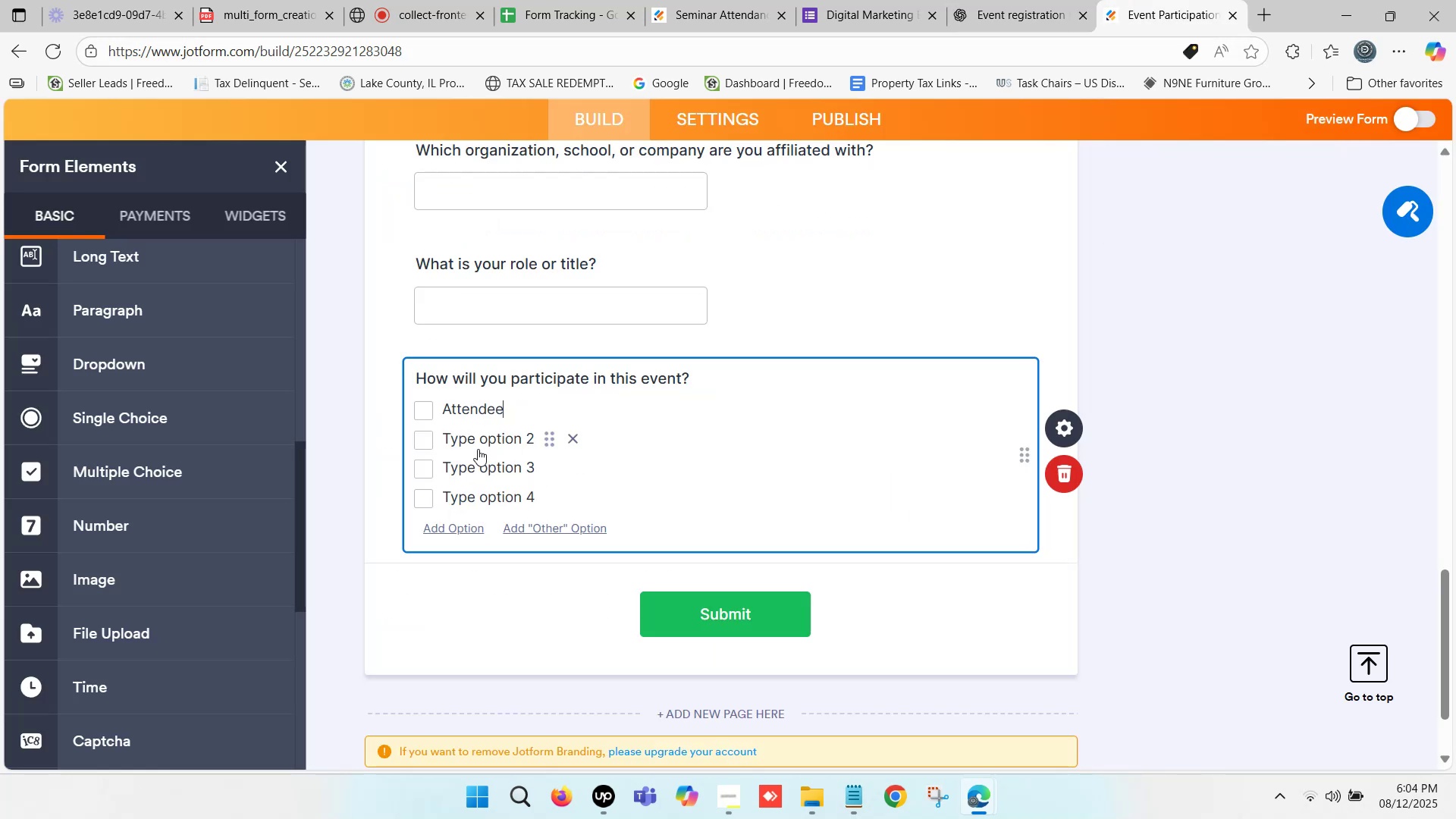 
left_click([478, 449])
 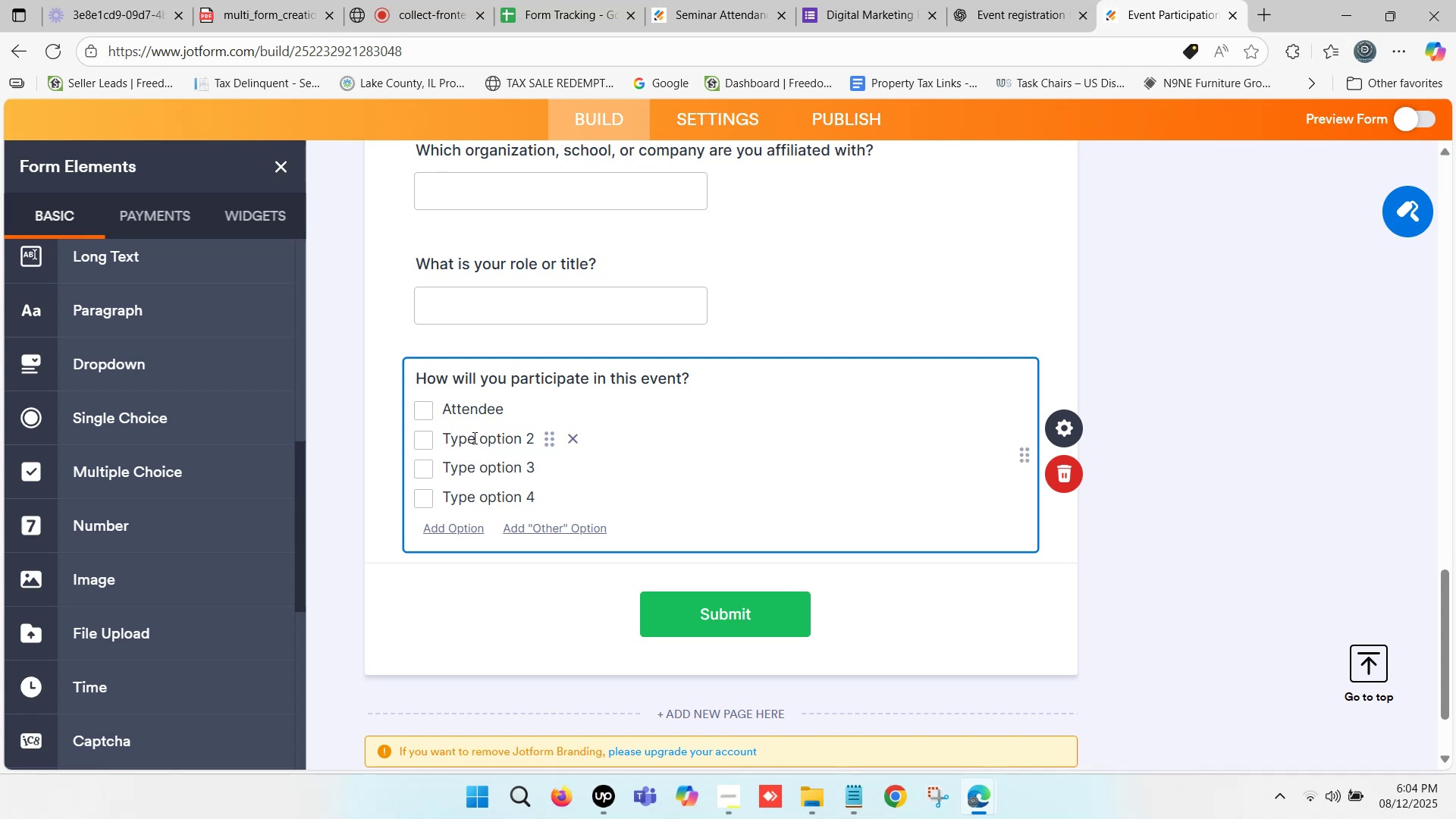 
left_click([473, 438])
 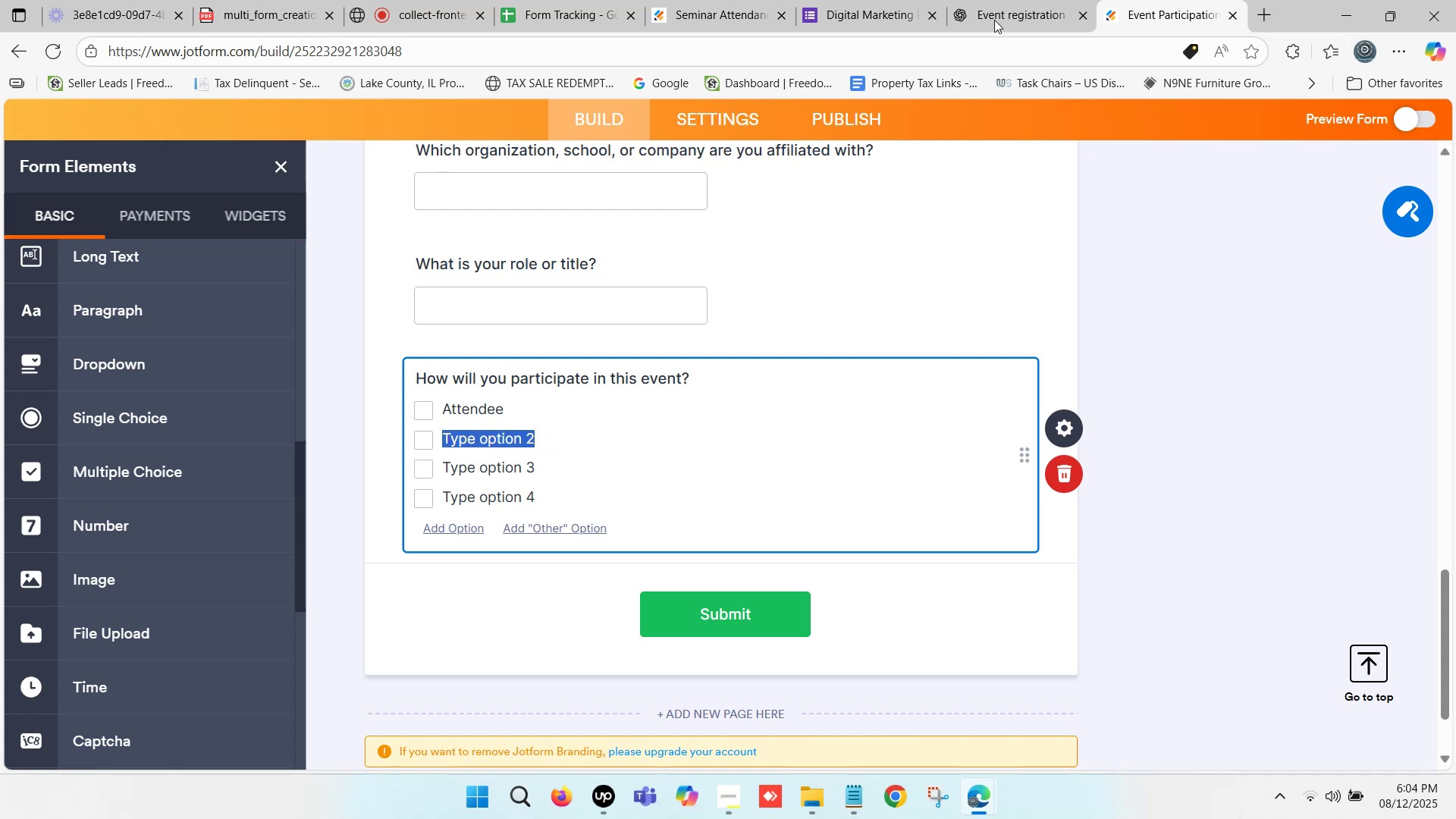 
left_click([994, 17])
 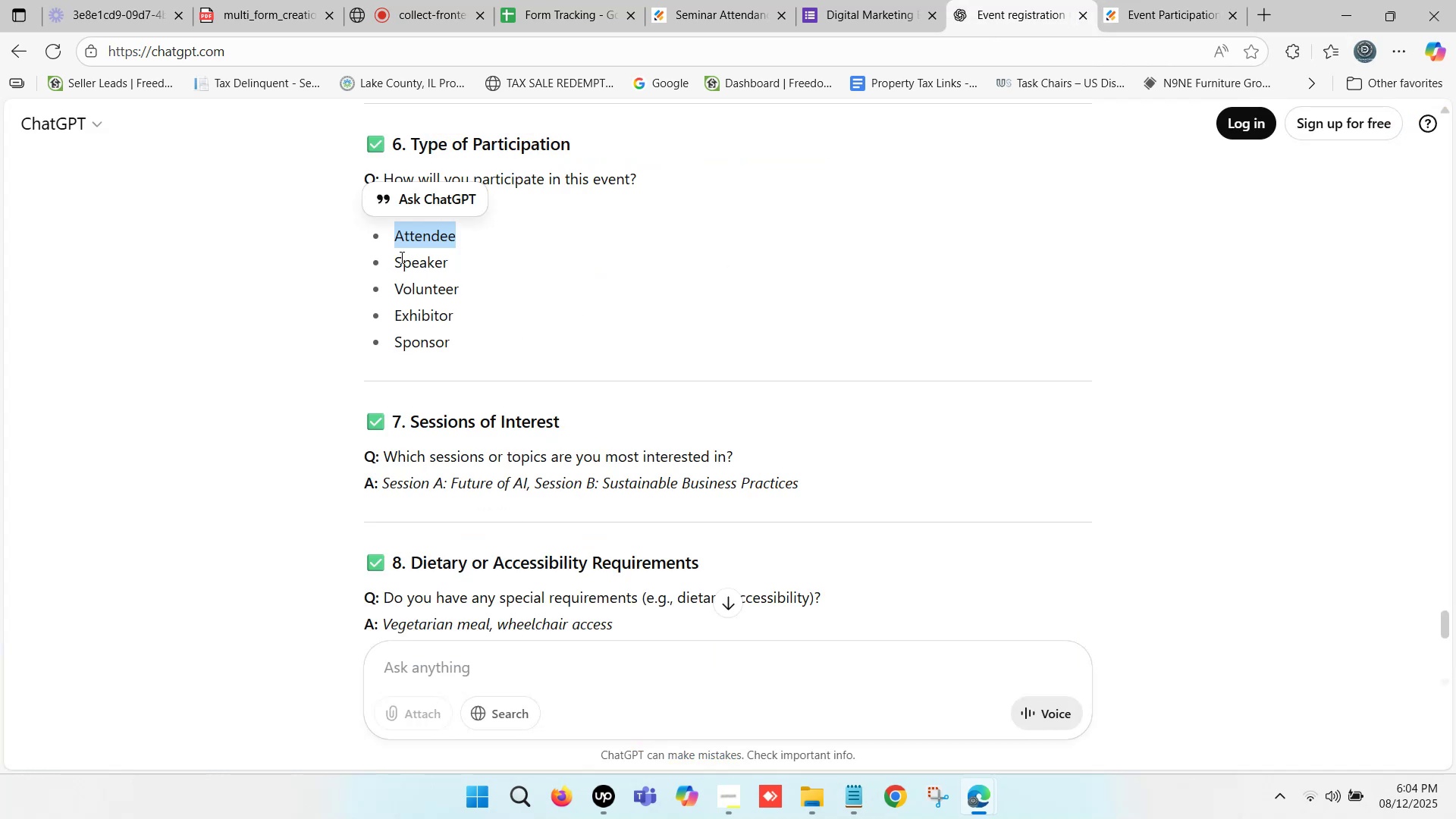 
left_click_drag(start_coordinate=[396, 256], to_coordinate=[445, 261])
 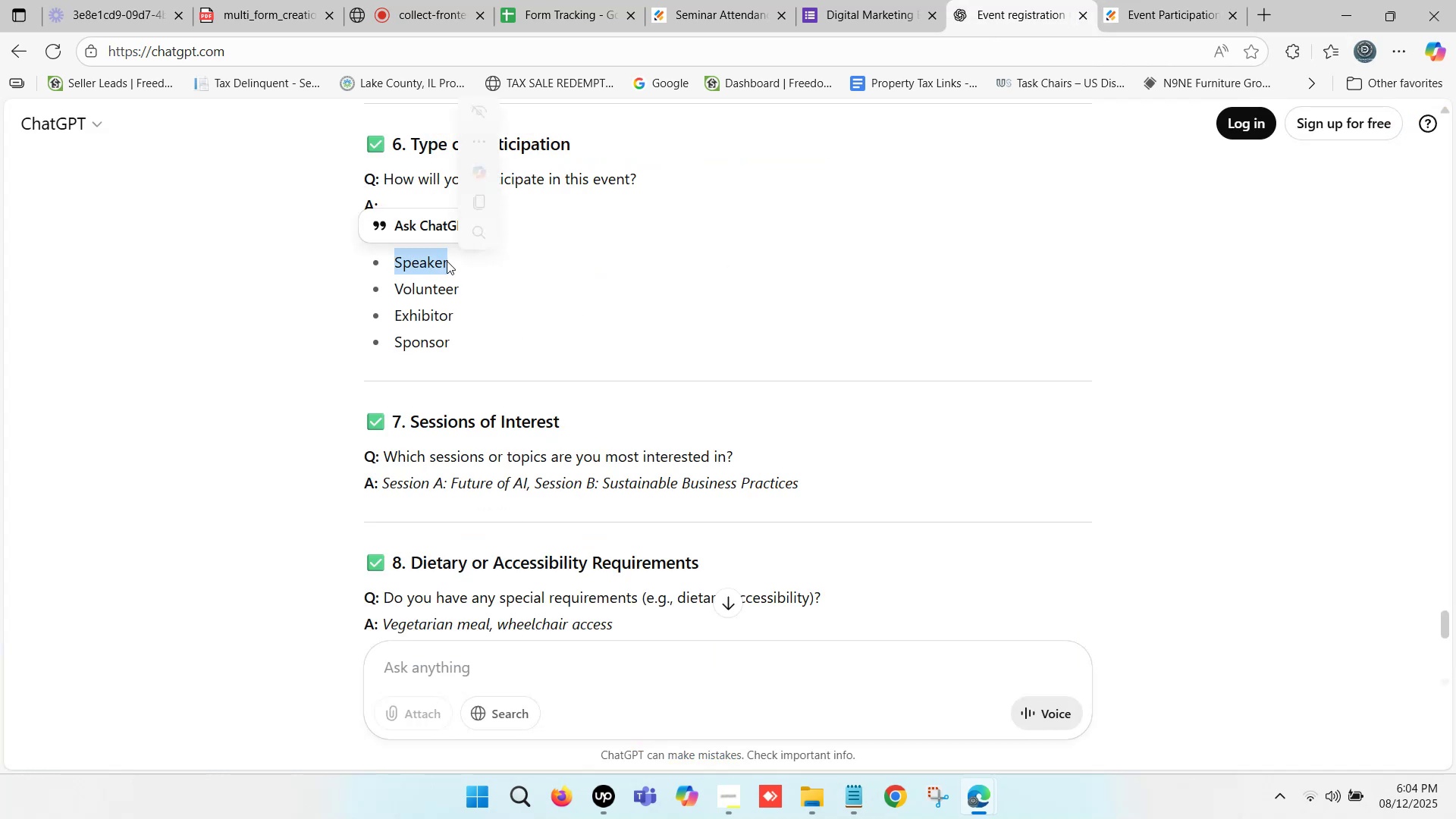 
key(Control+C)
 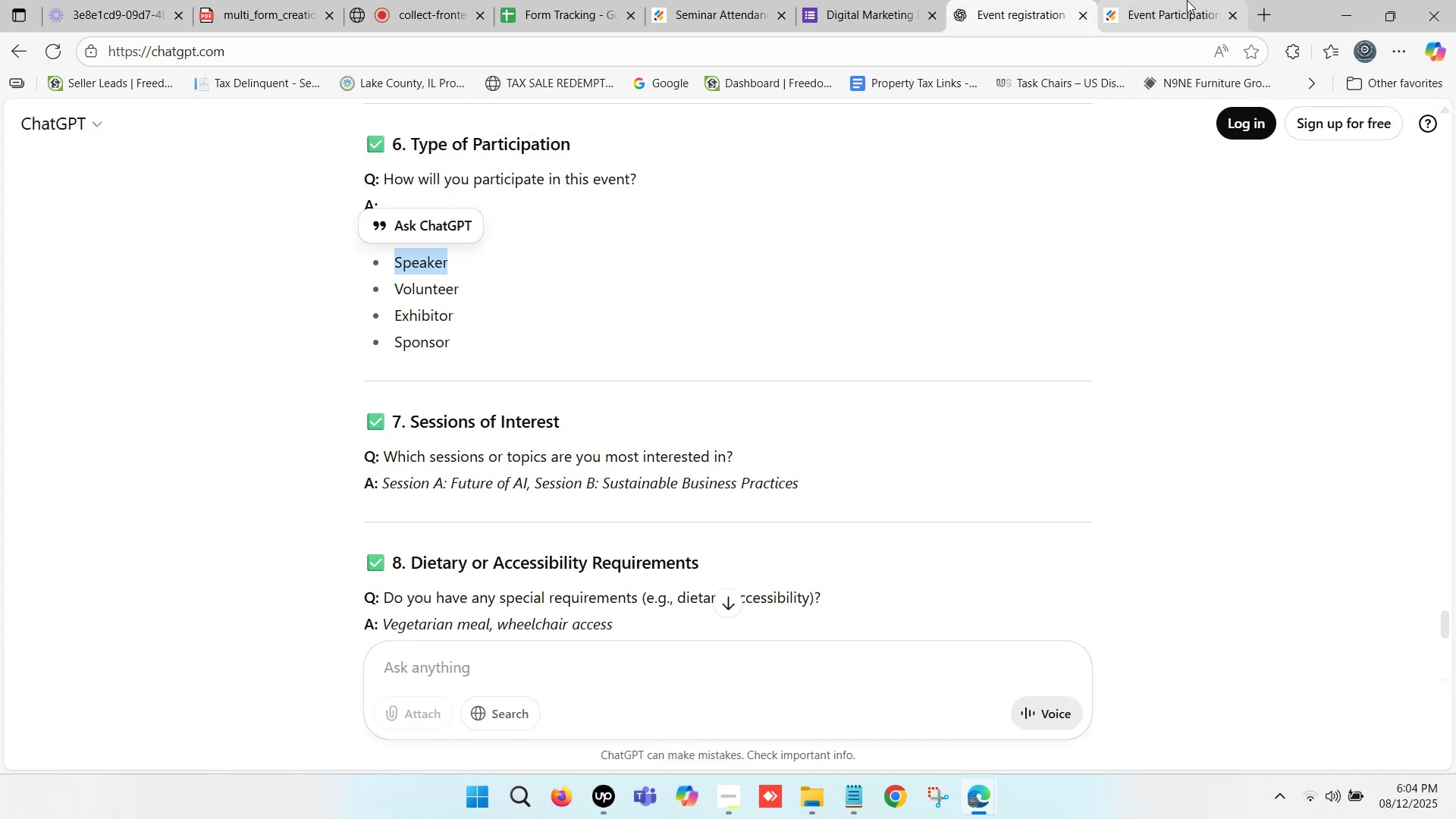 
left_click([1187, 0])
 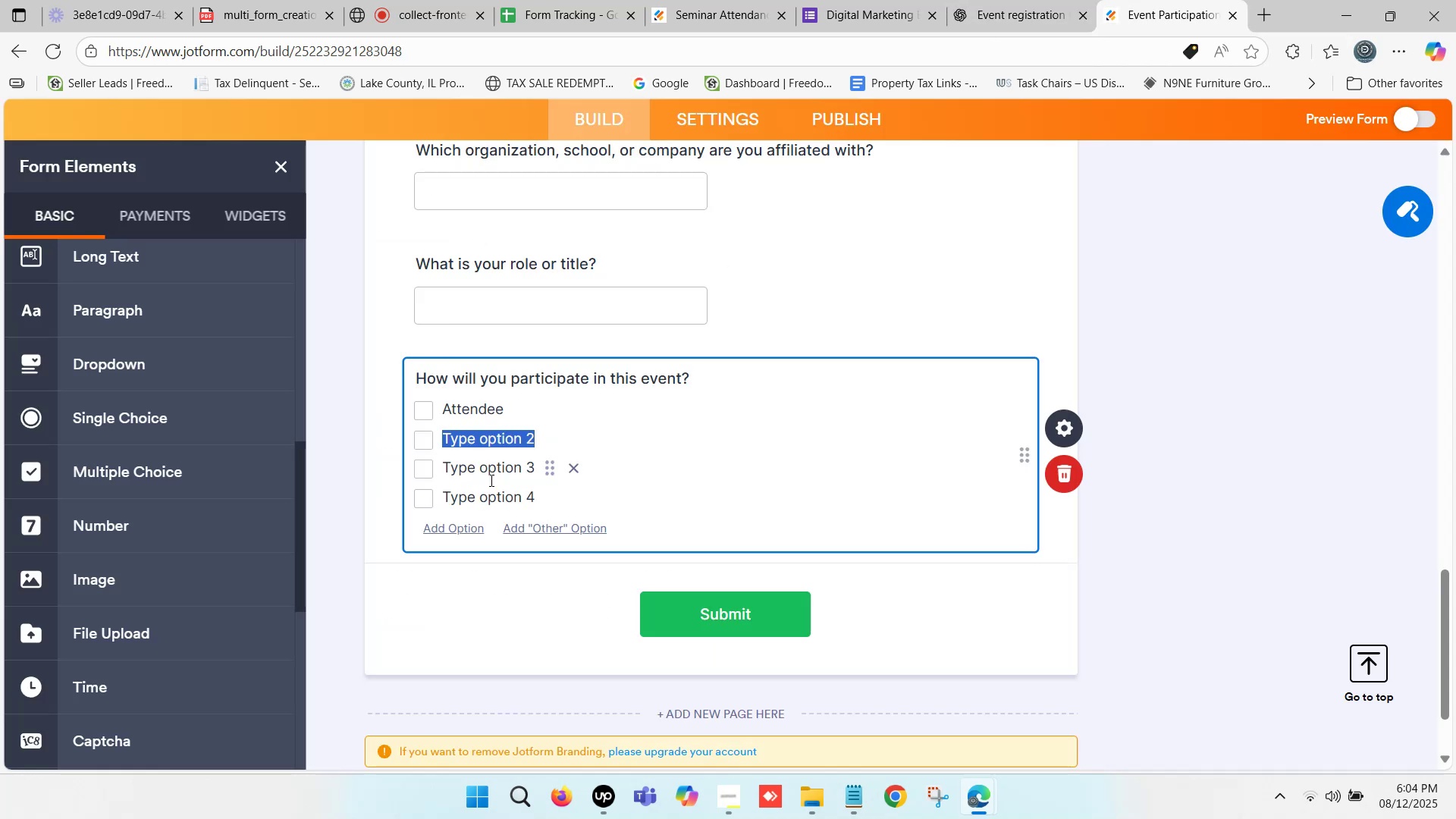 
key(Control+ControlLeft)
 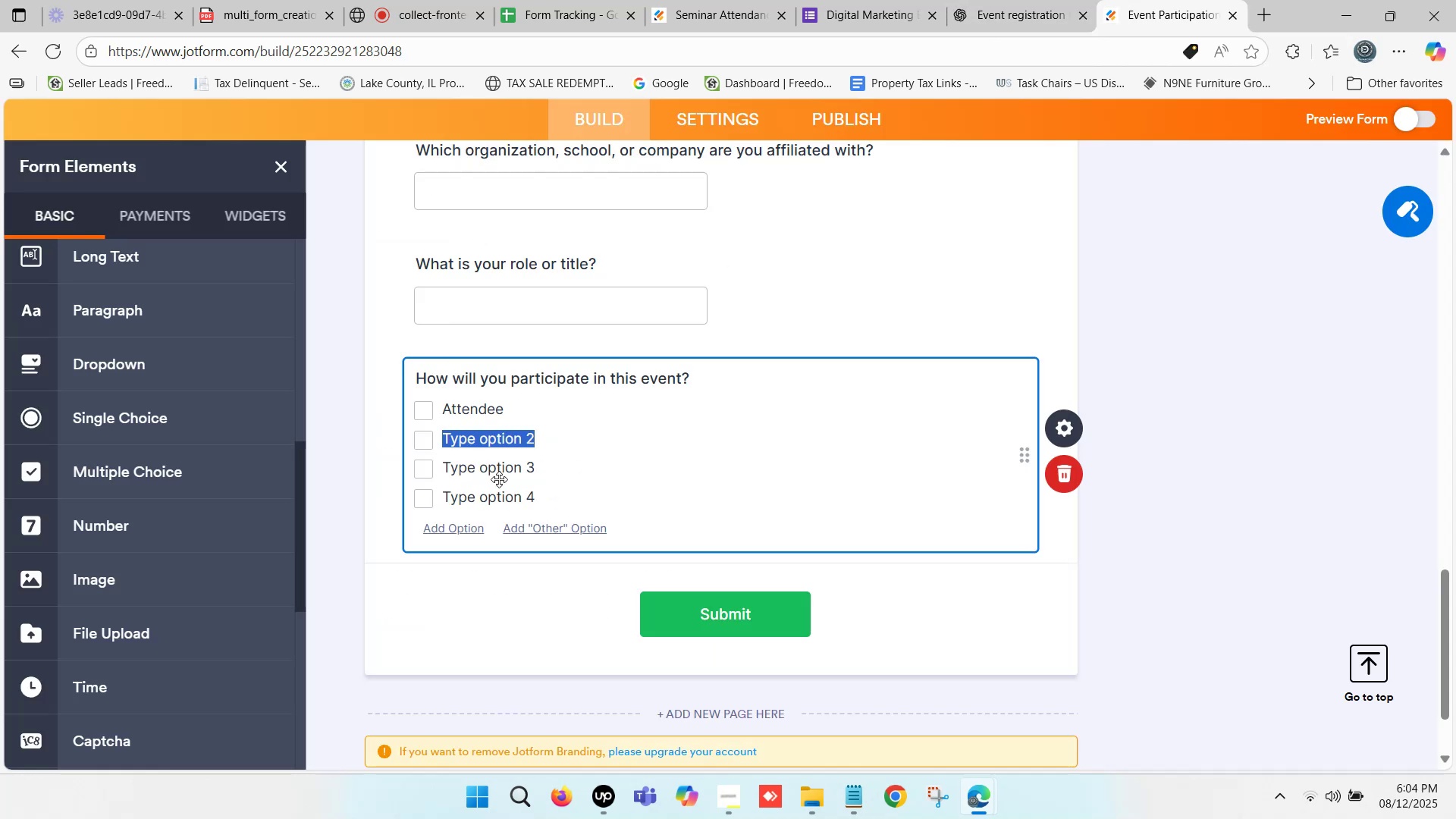 
key(Control+V)
 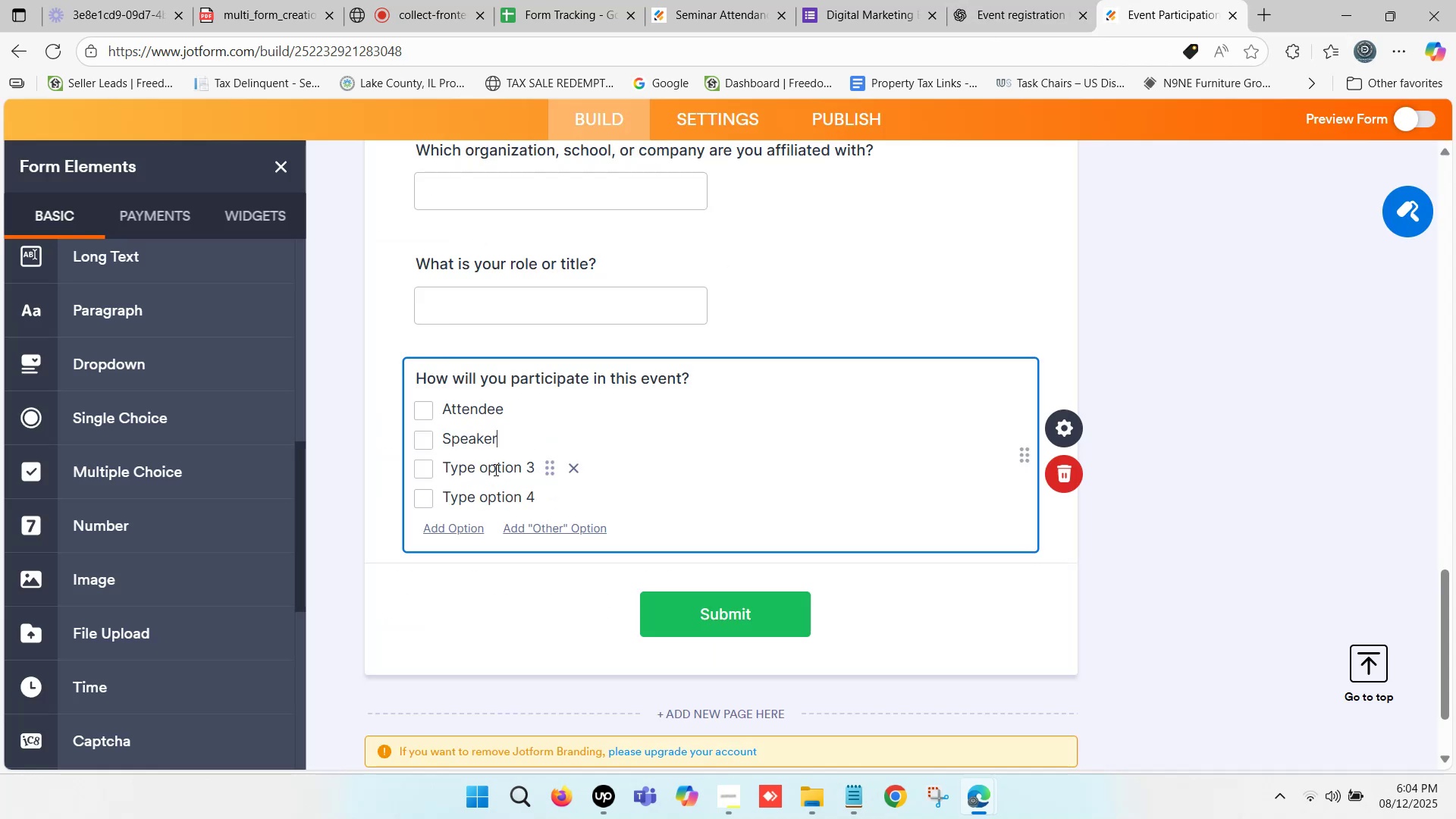 
left_click([494, 469])
 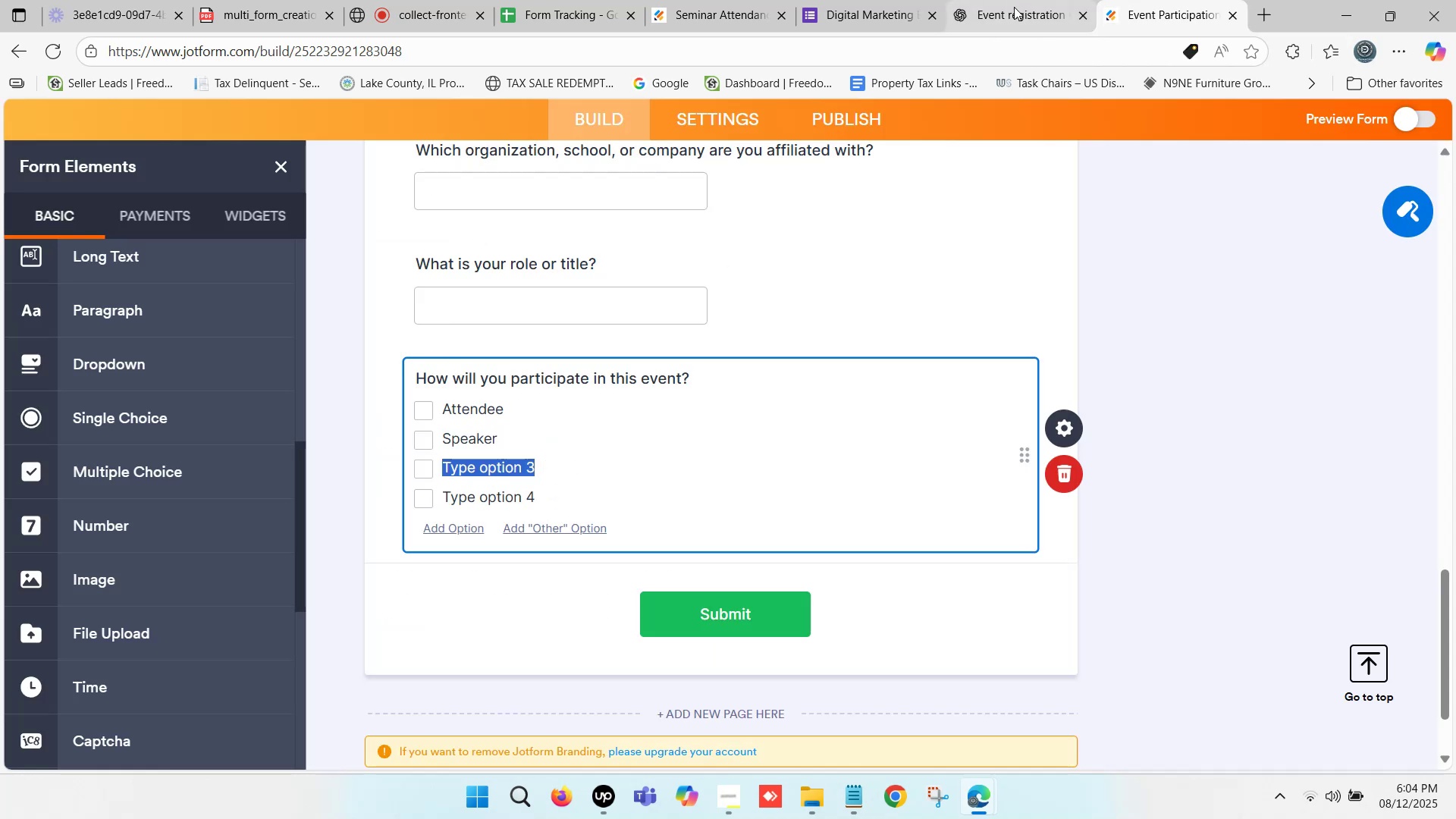 
left_click([1012, 6])
 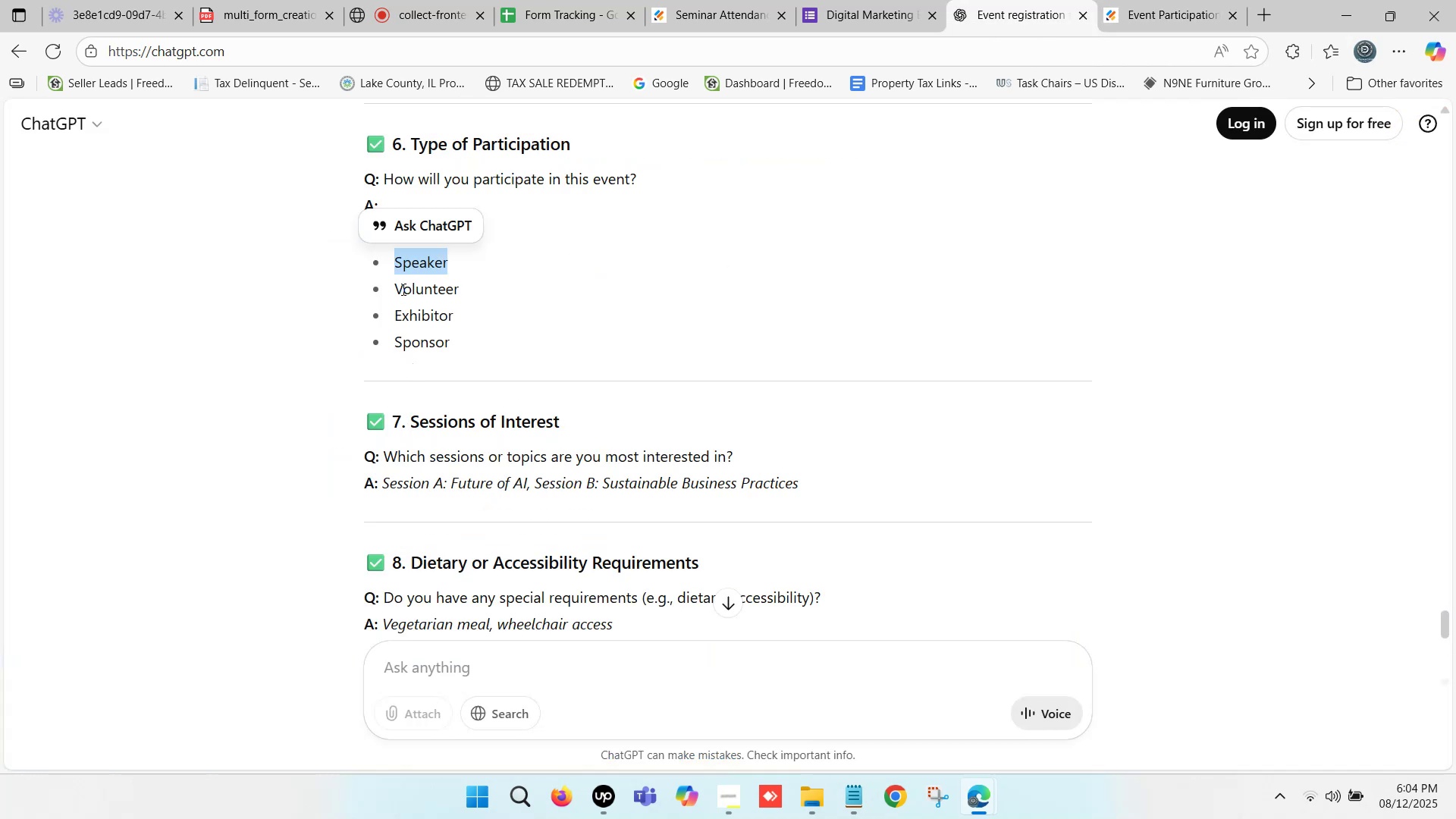 
left_click_drag(start_coordinate=[396, 289], to_coordinate=[460, 287])
 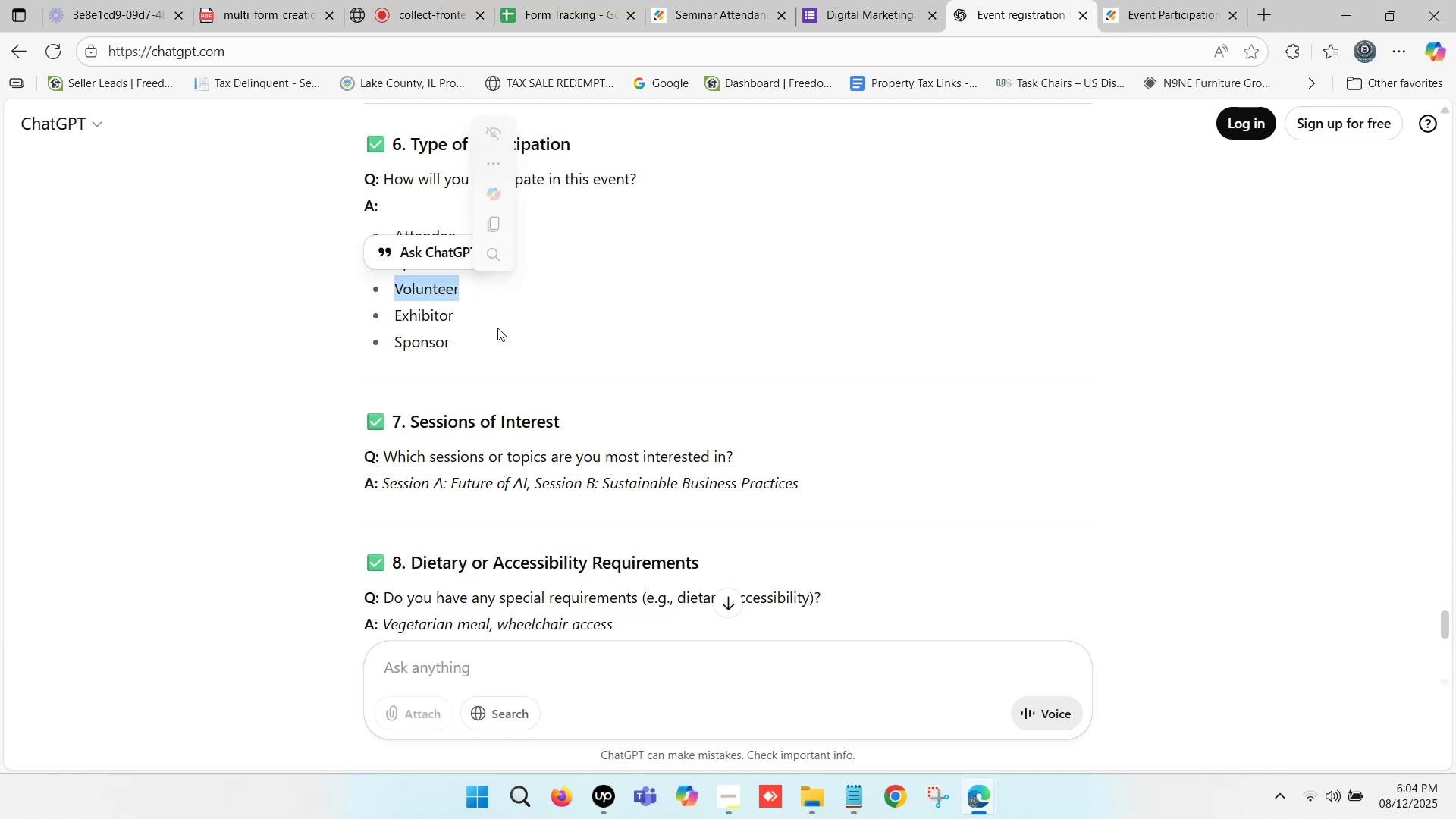 
key(Control+C)
 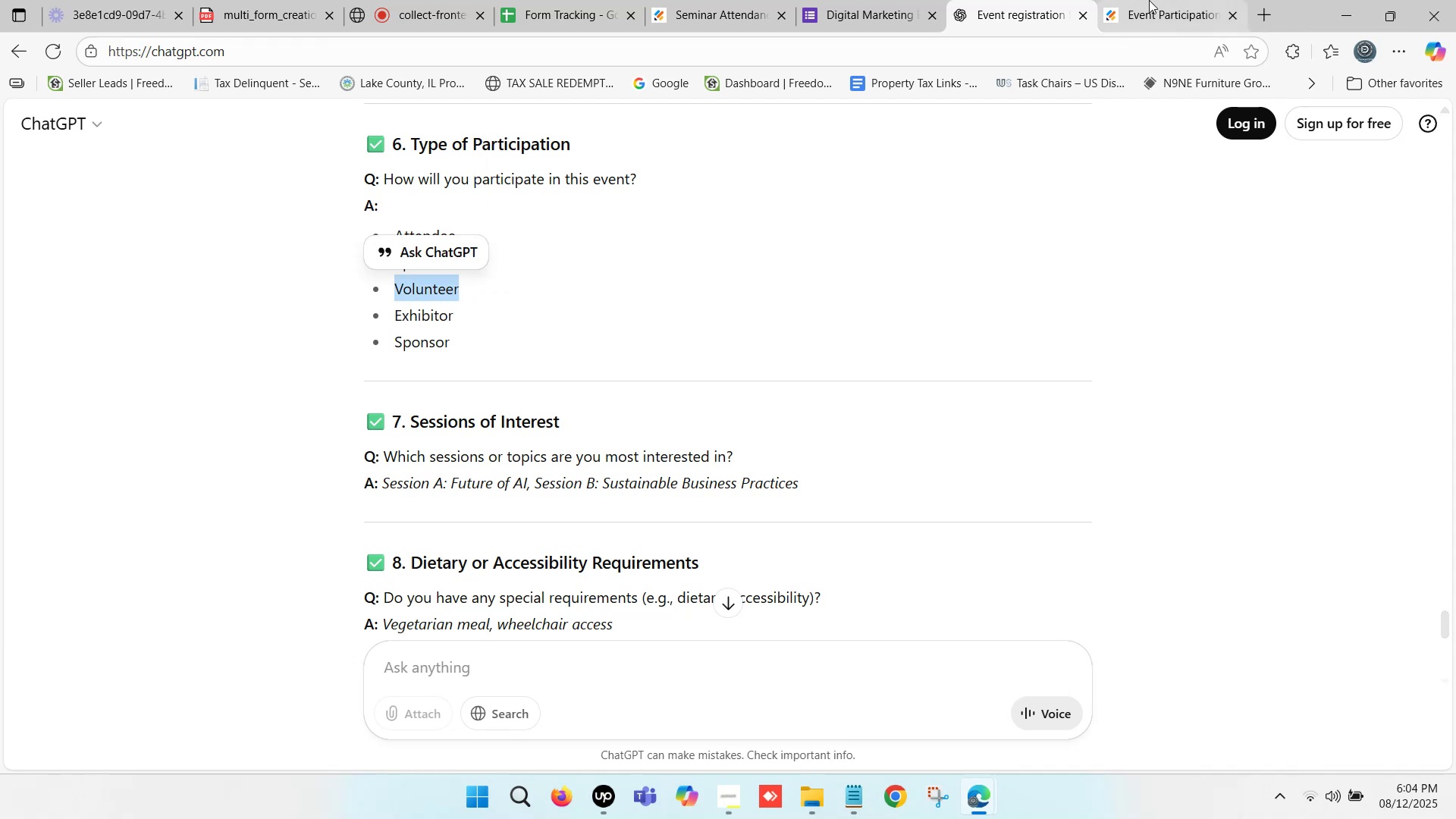 
left_click([1150, 0])
 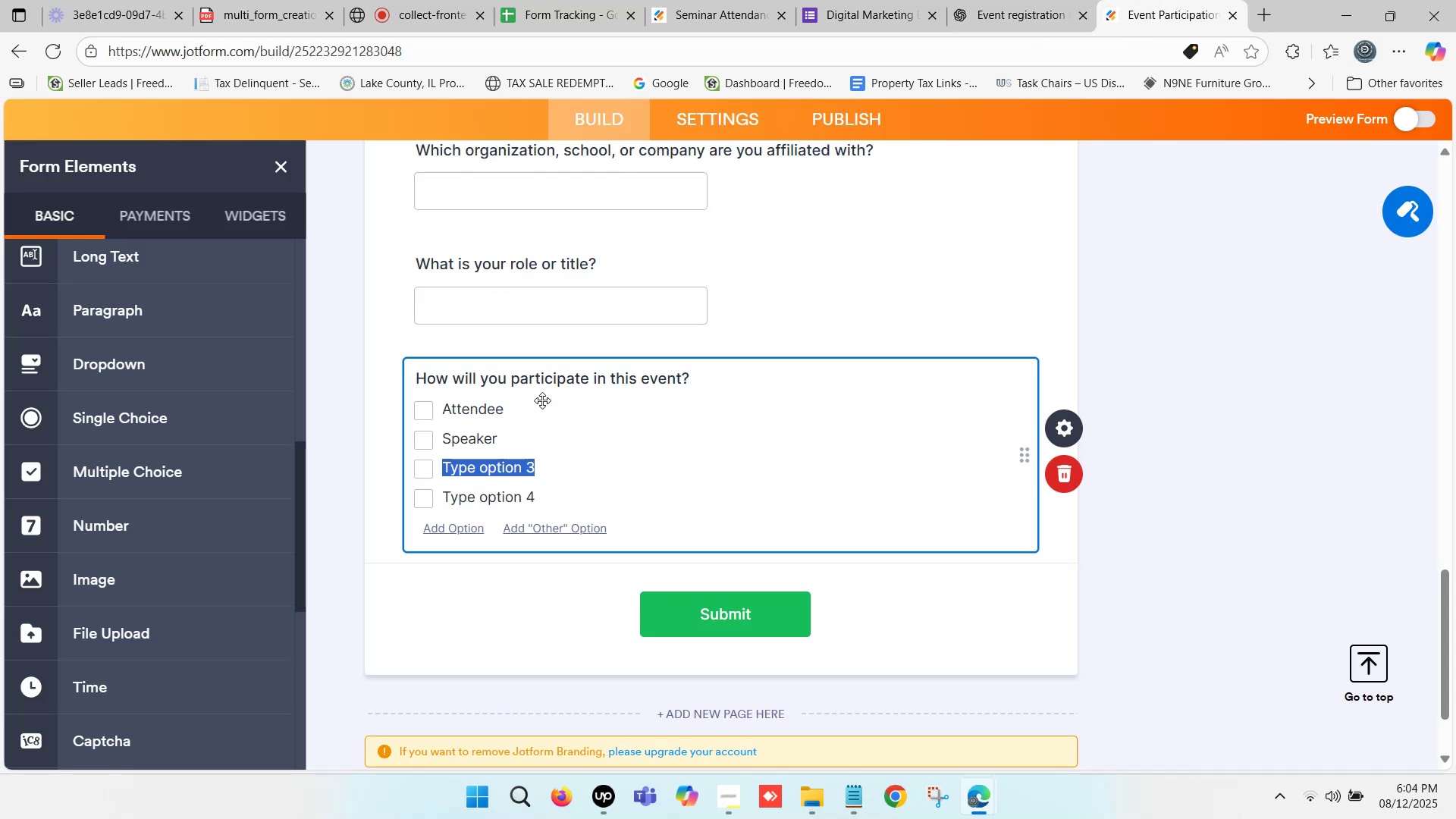 
key(Control+V)
 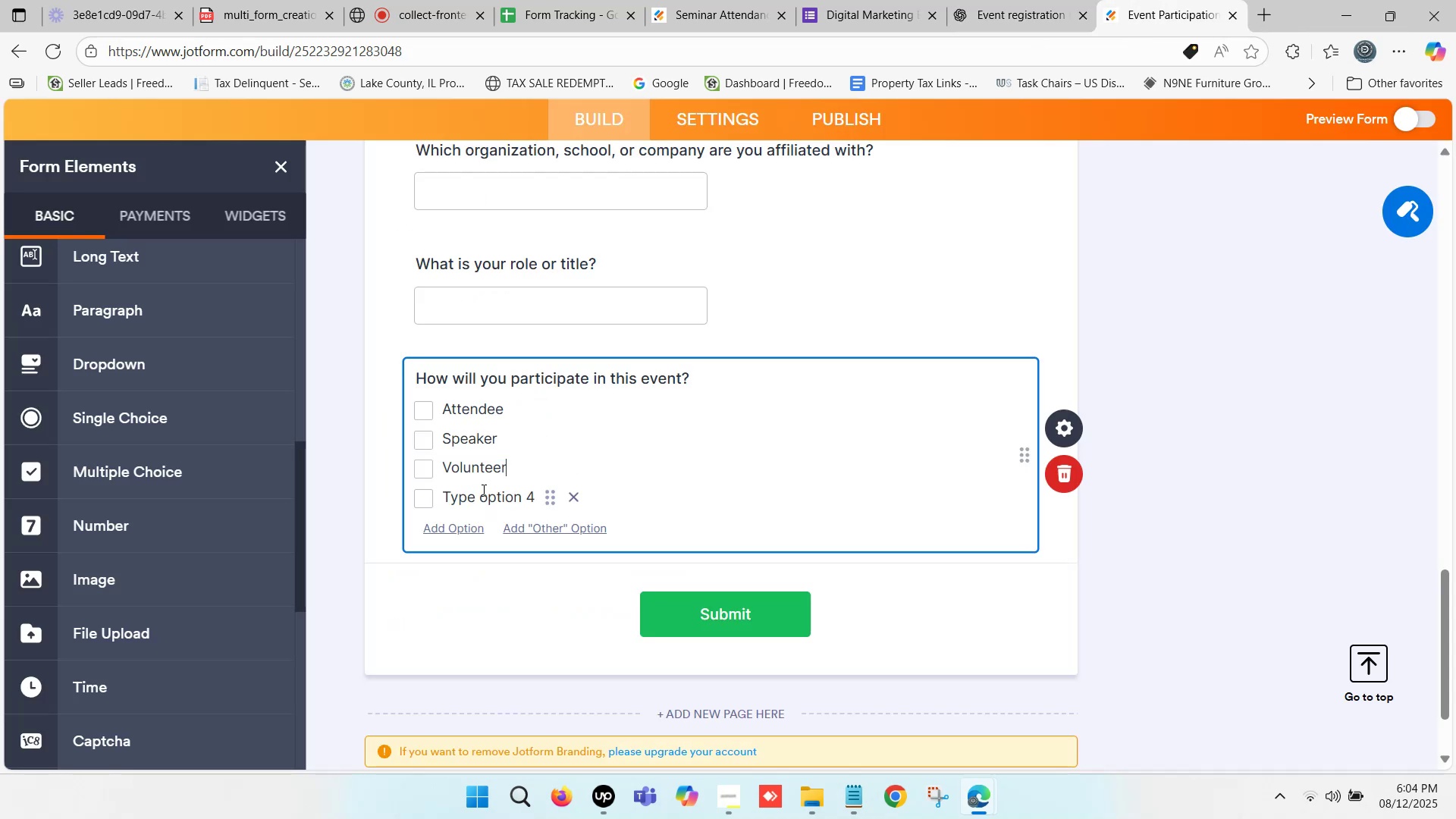 
left_click([482, 490])
 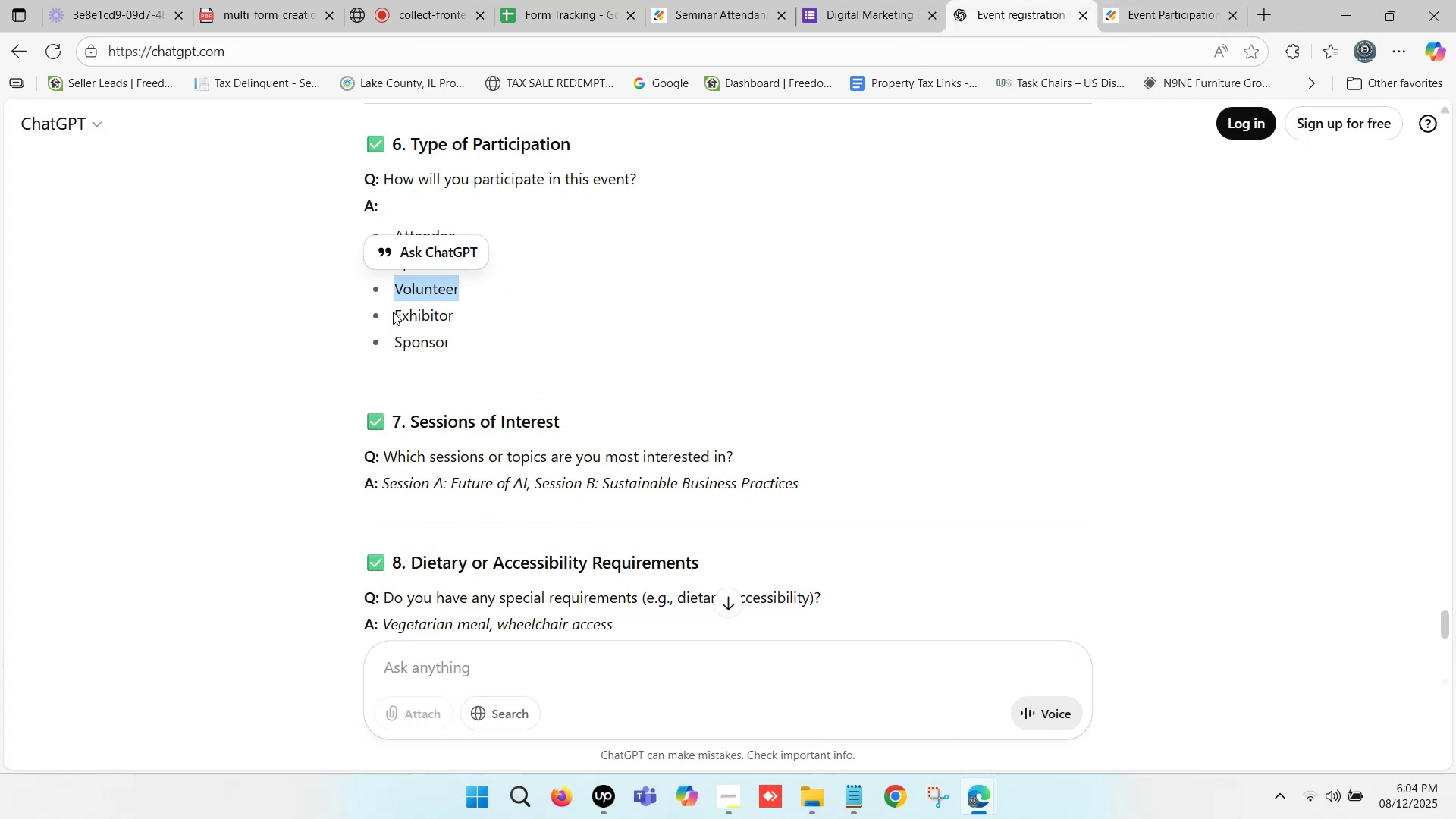 
left_click_drag(start_coordinate=[395, 312], to_coordinate=[454, 314])
 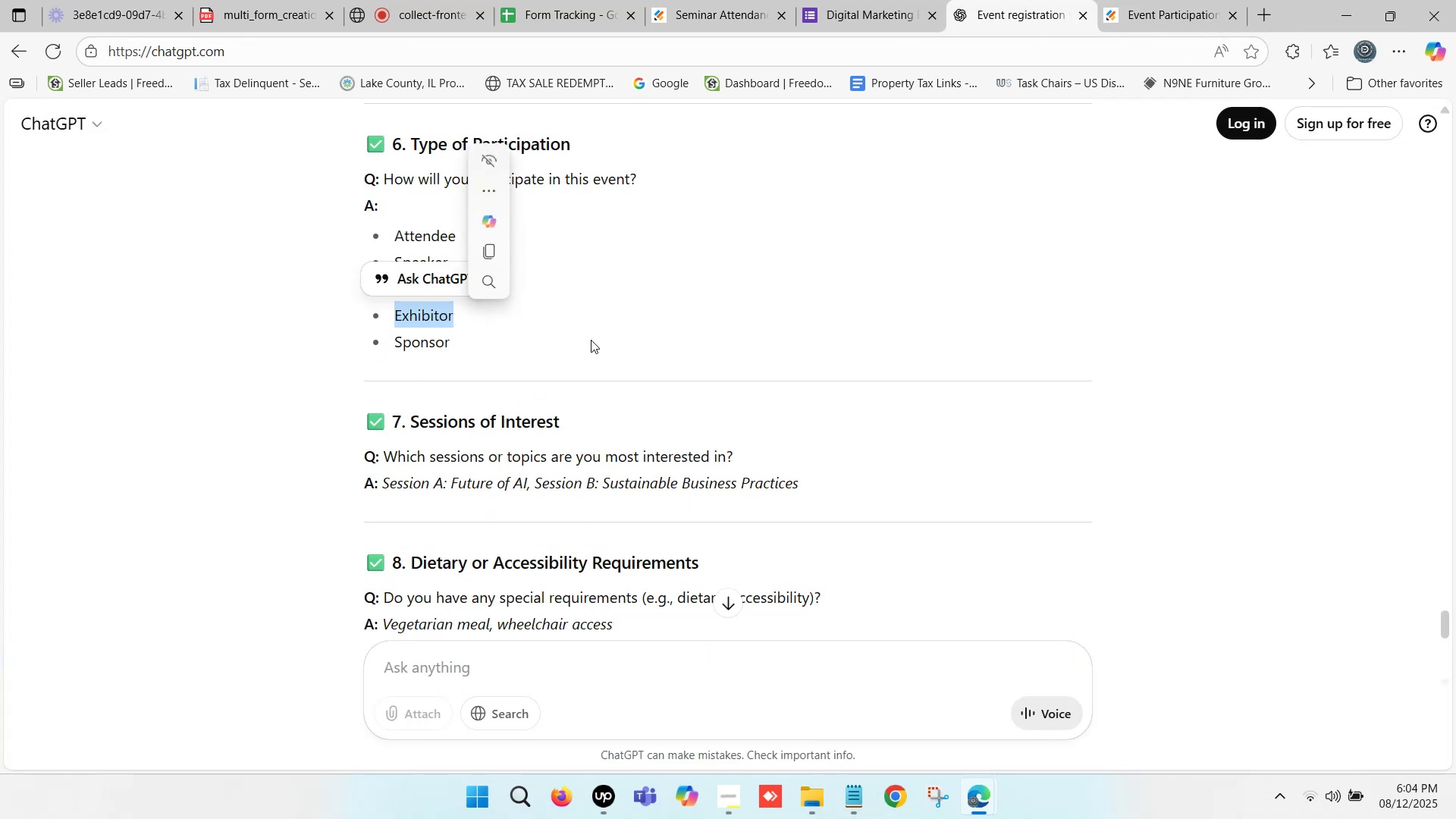 
key(Control+C)
 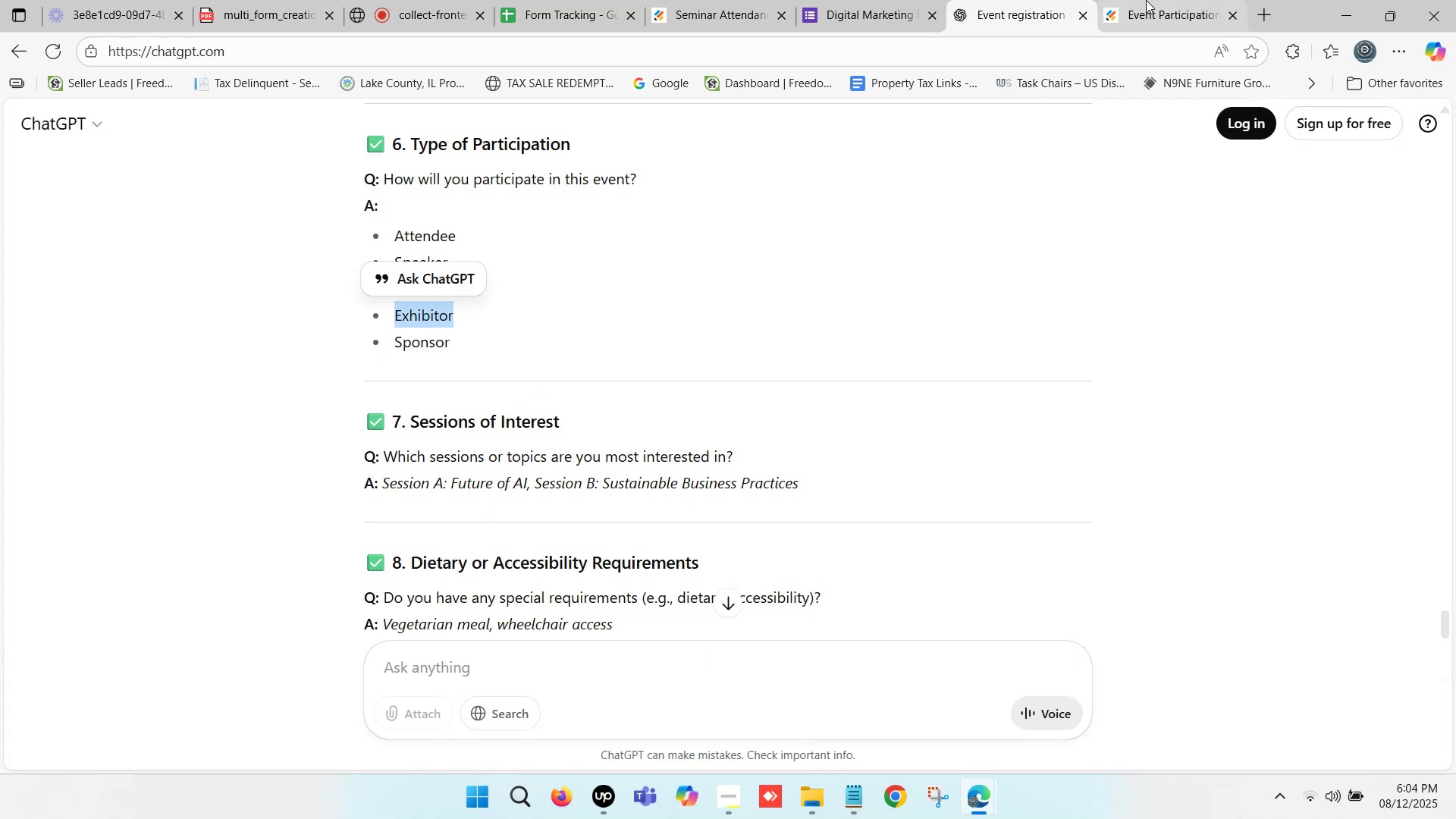 
left_click([1146, 0])
 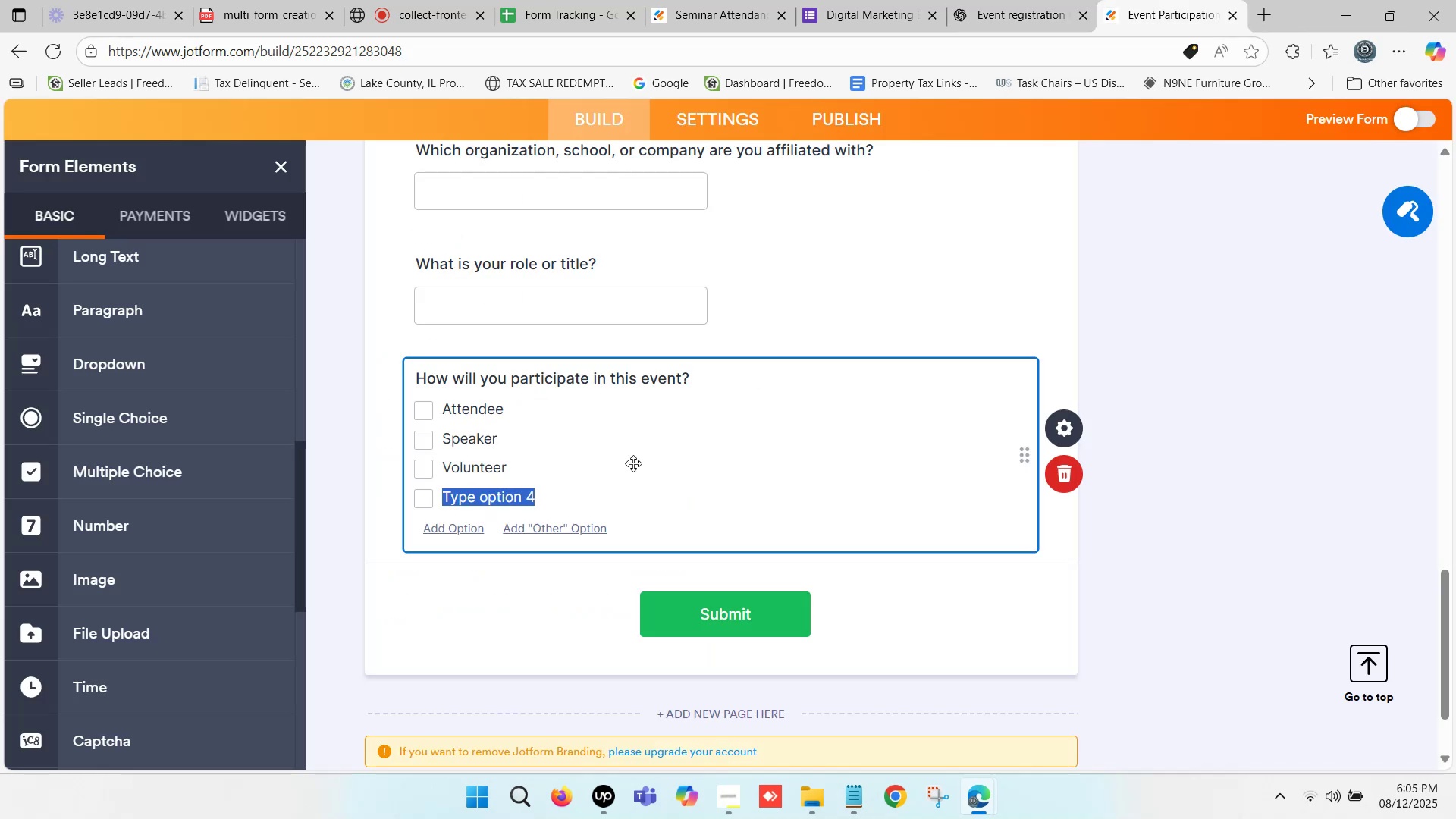 
key(Control+V)
 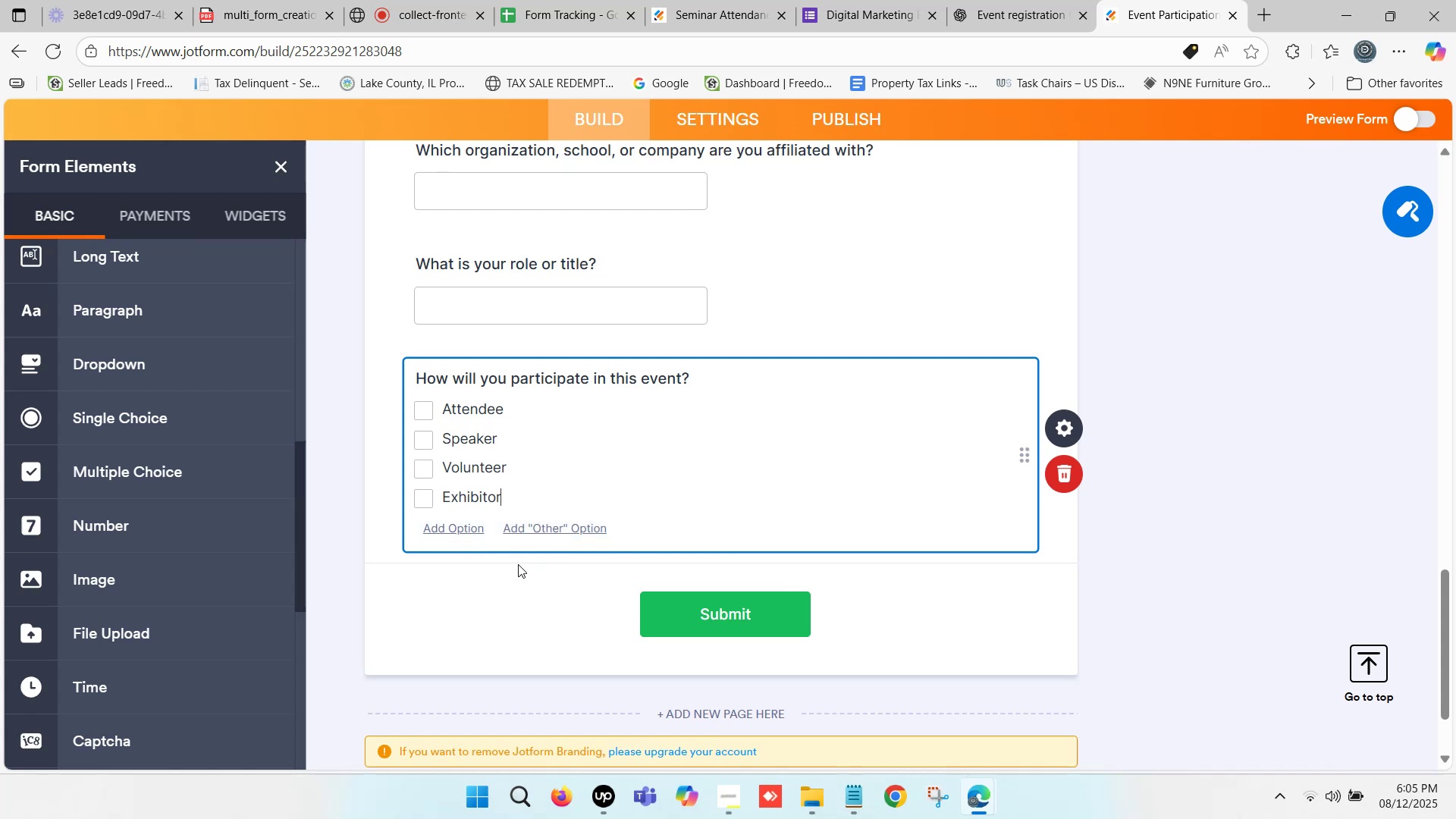 
wait(6.2)
 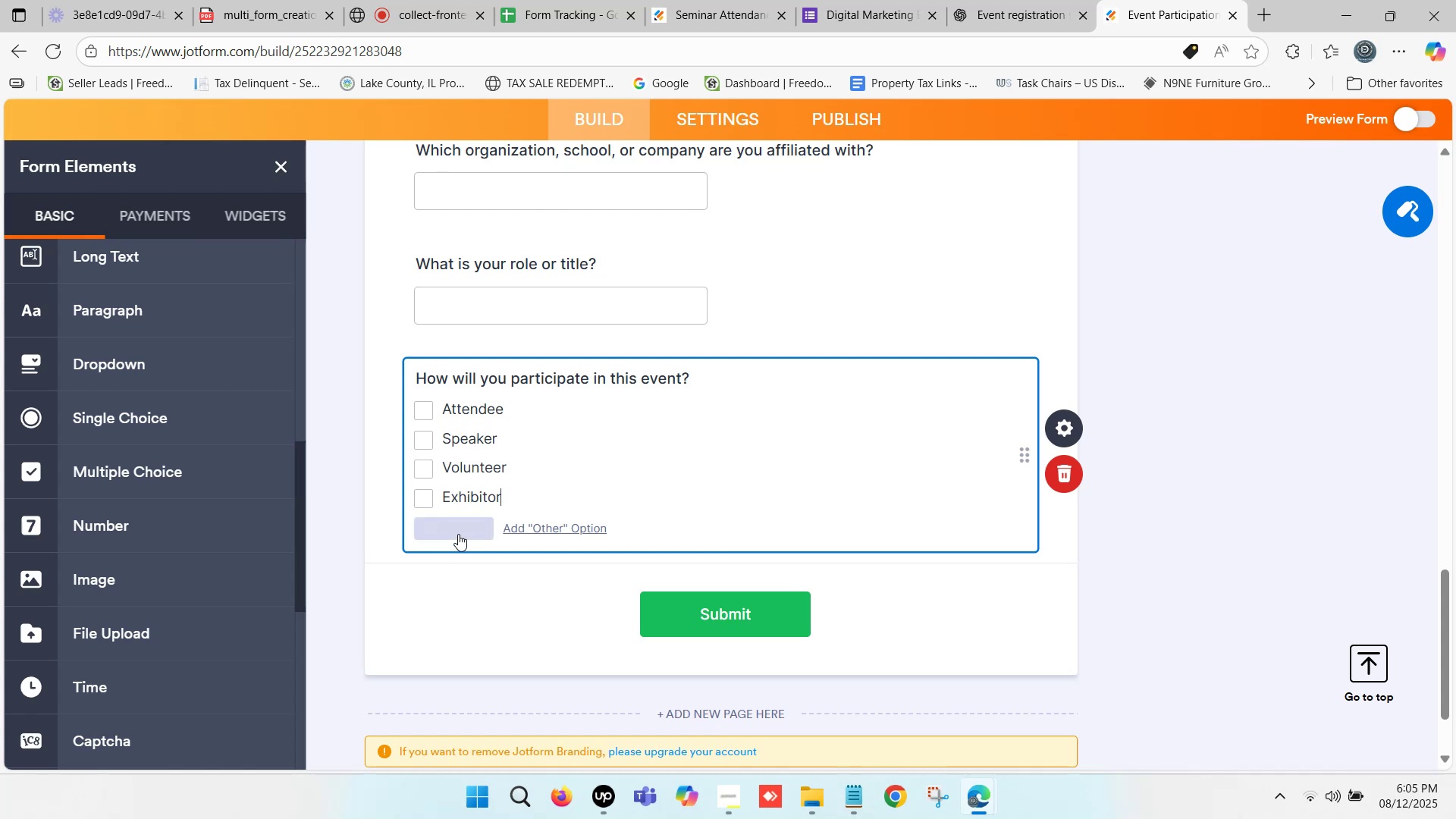 
left_click([546, 527])
 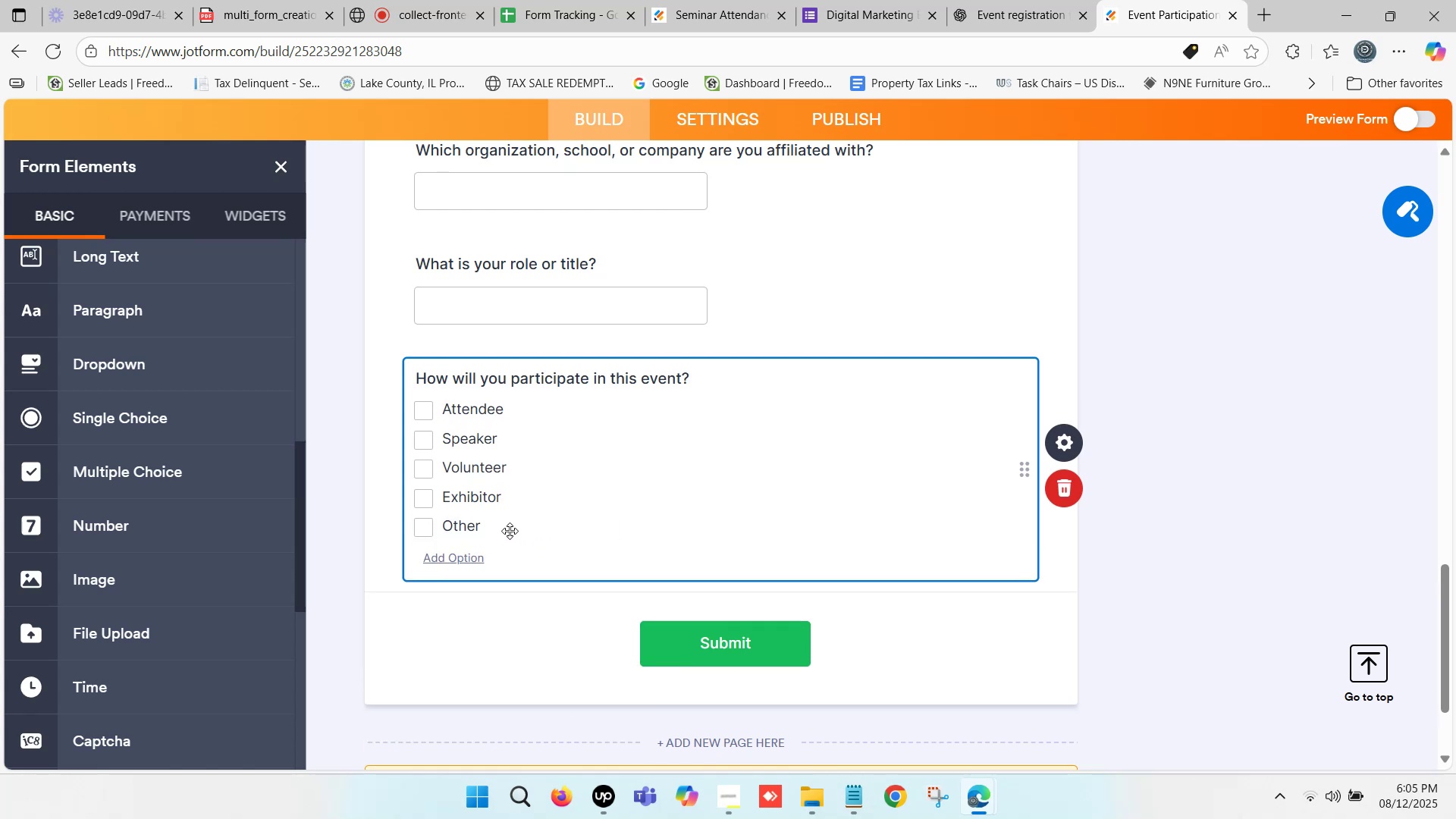 
mouse_move([482, 515])
 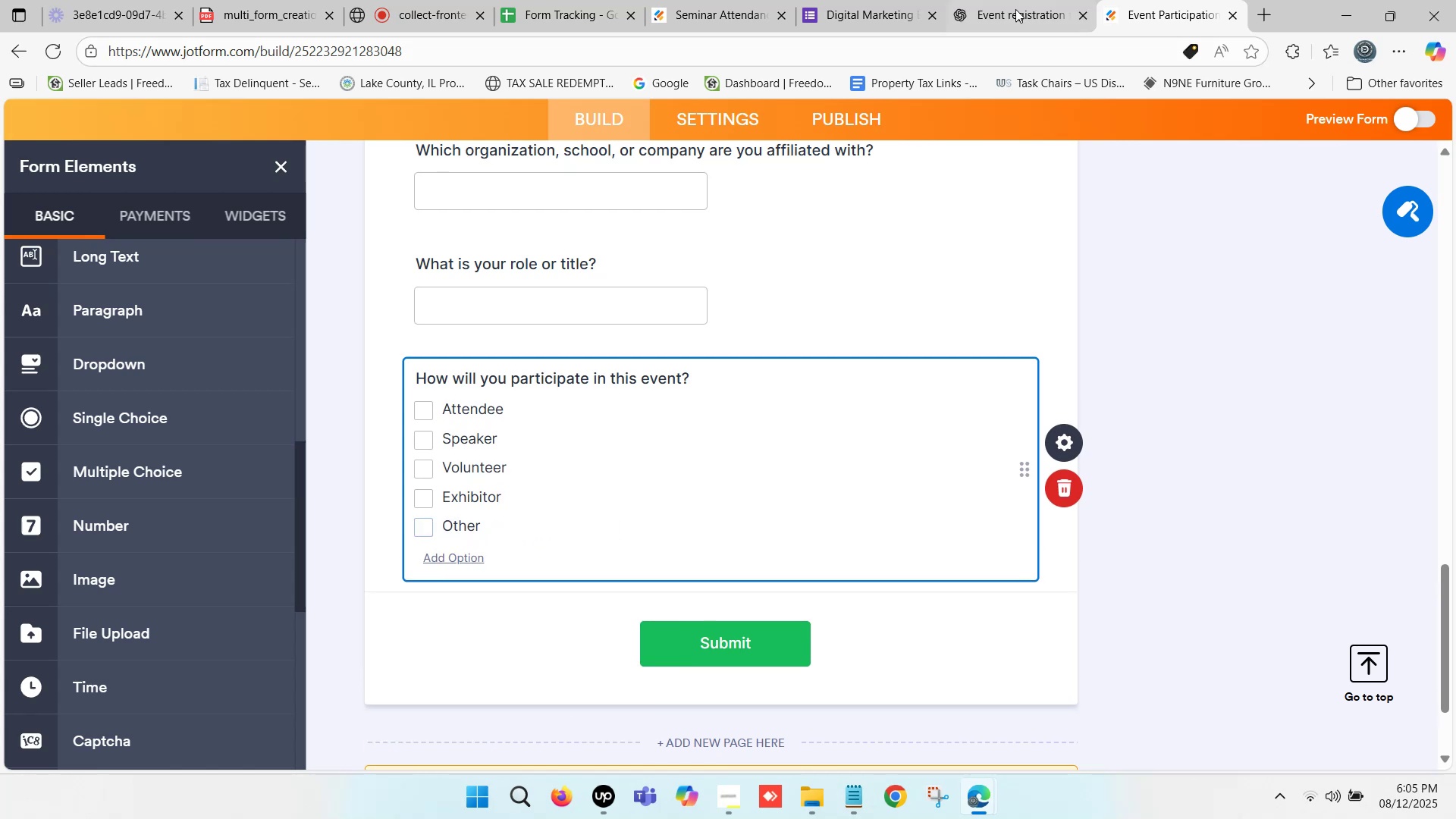 
left_click([1021, 0])
 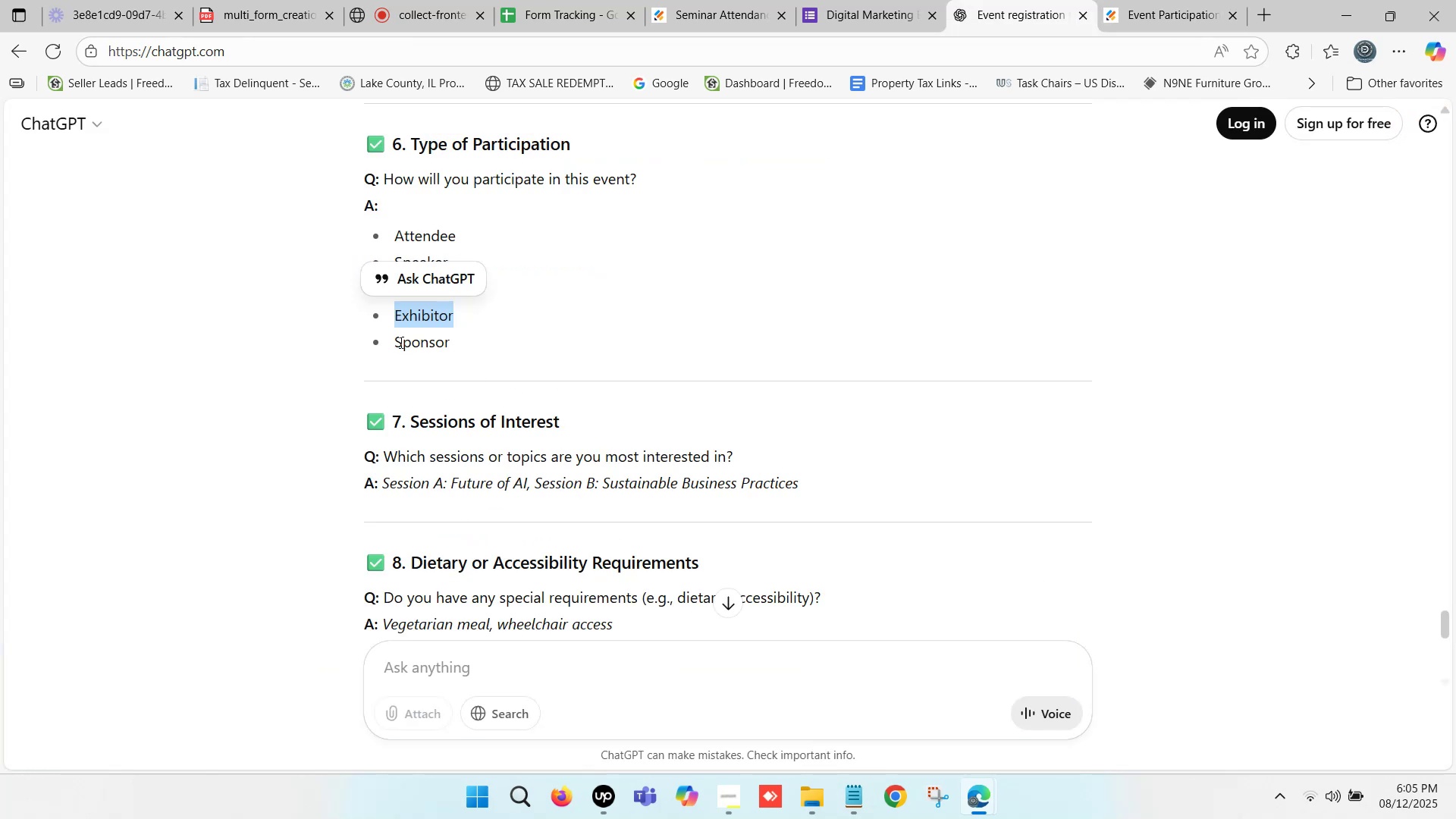 
left_click_drag(start_coordinate=[397, 337], to_coordinate=[450, 346])
 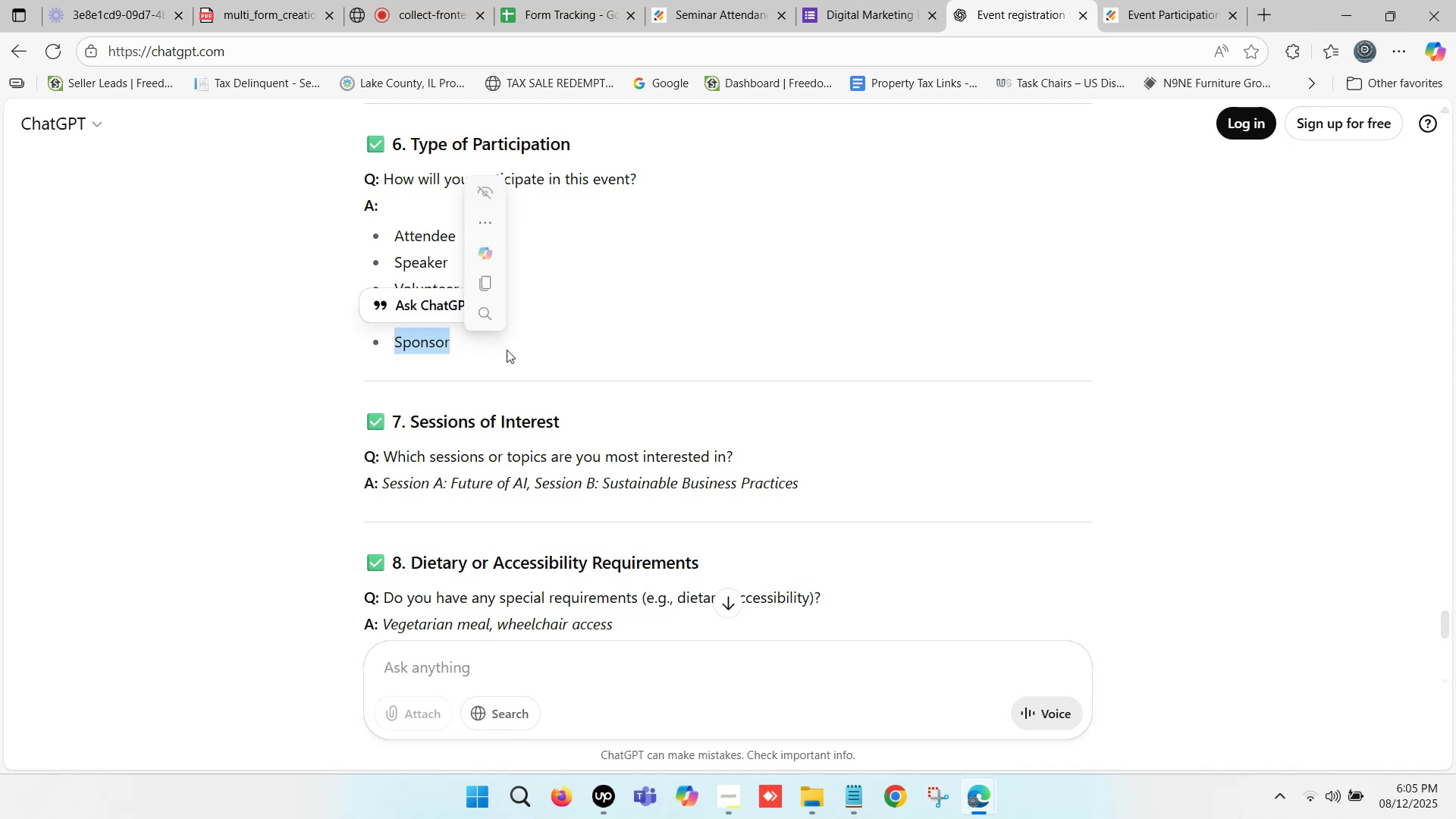 
key(Control+C)
 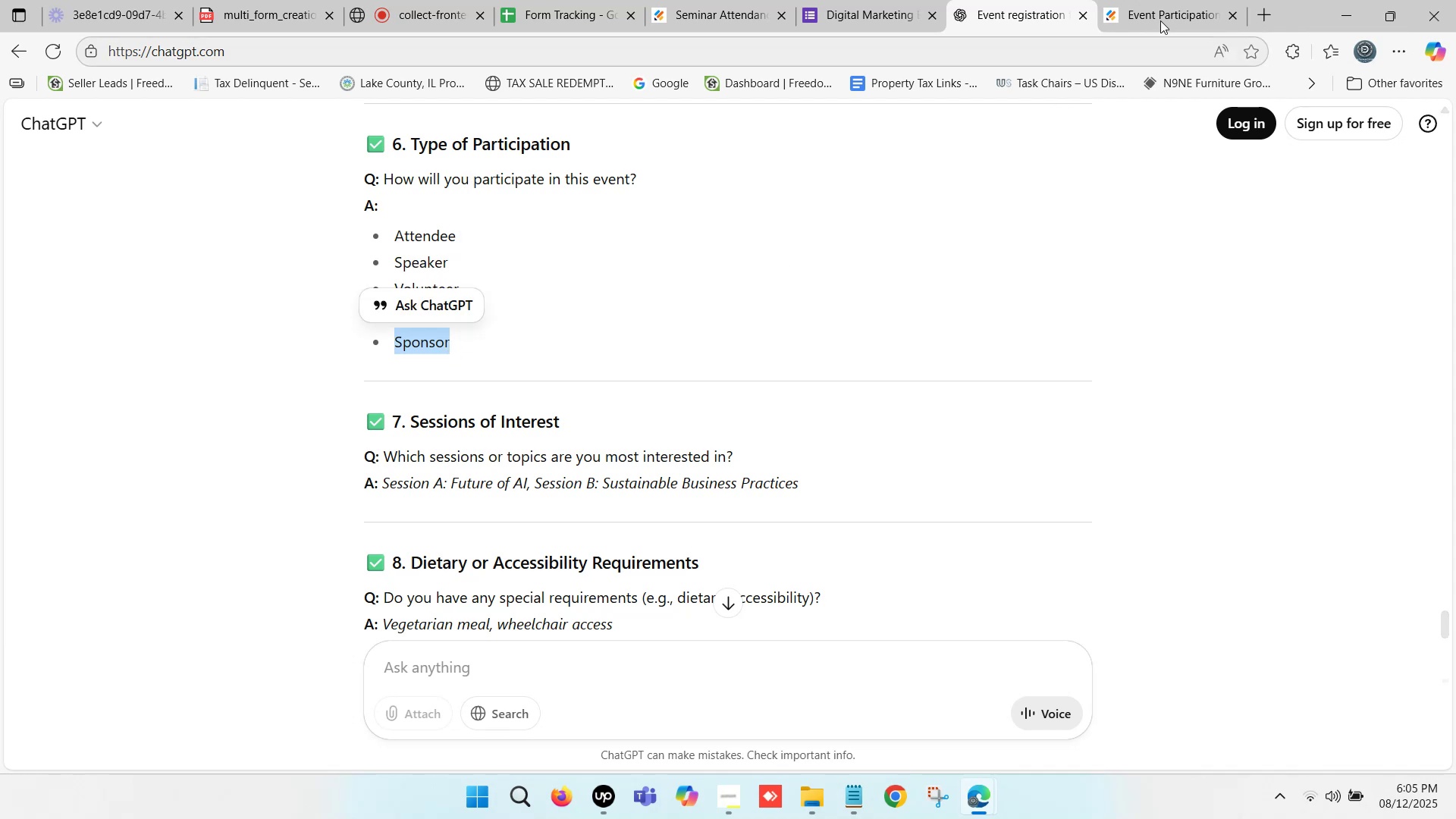 
left_click([1164, 14])
 